 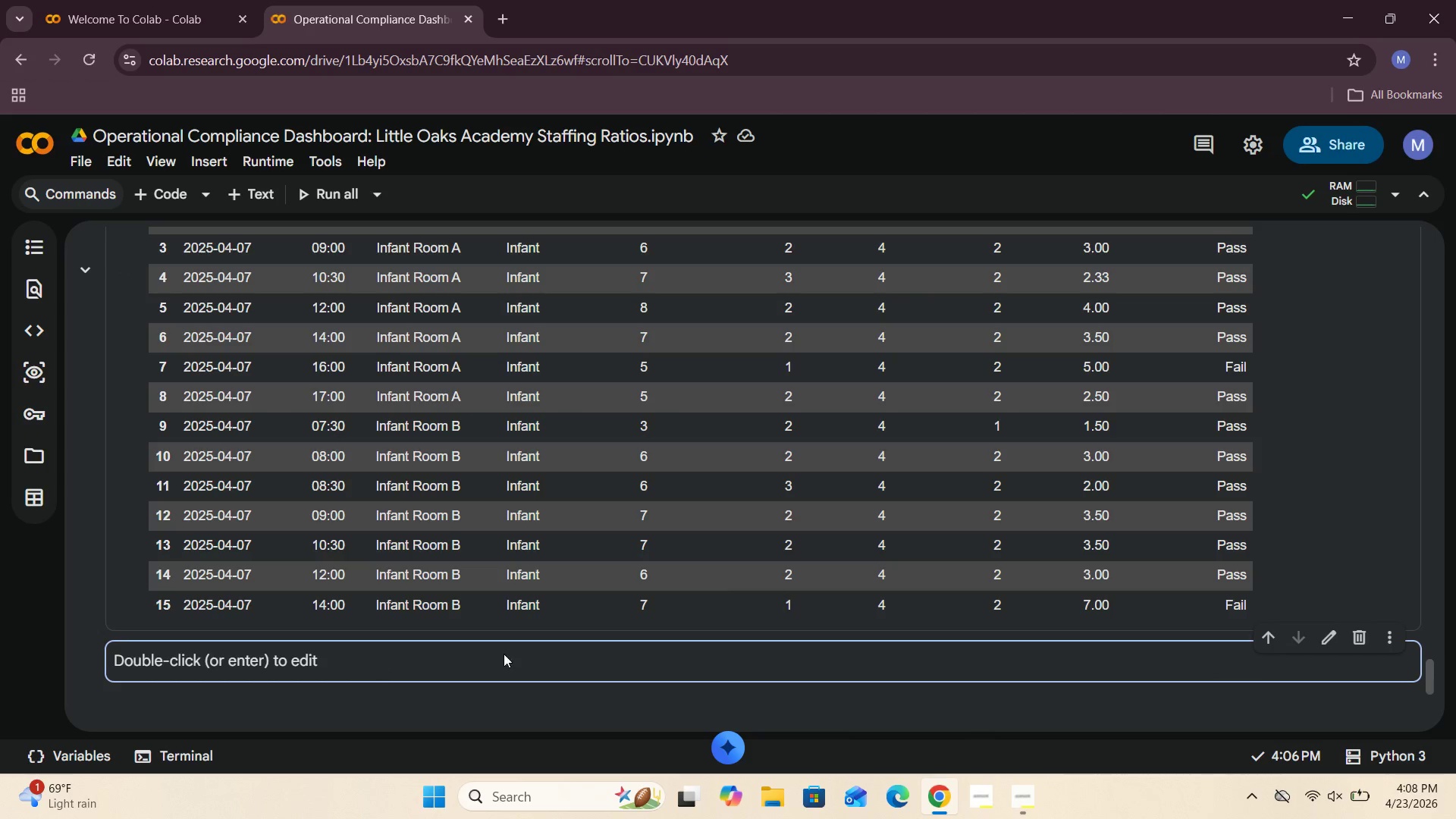 
left_click([1360, 636])
 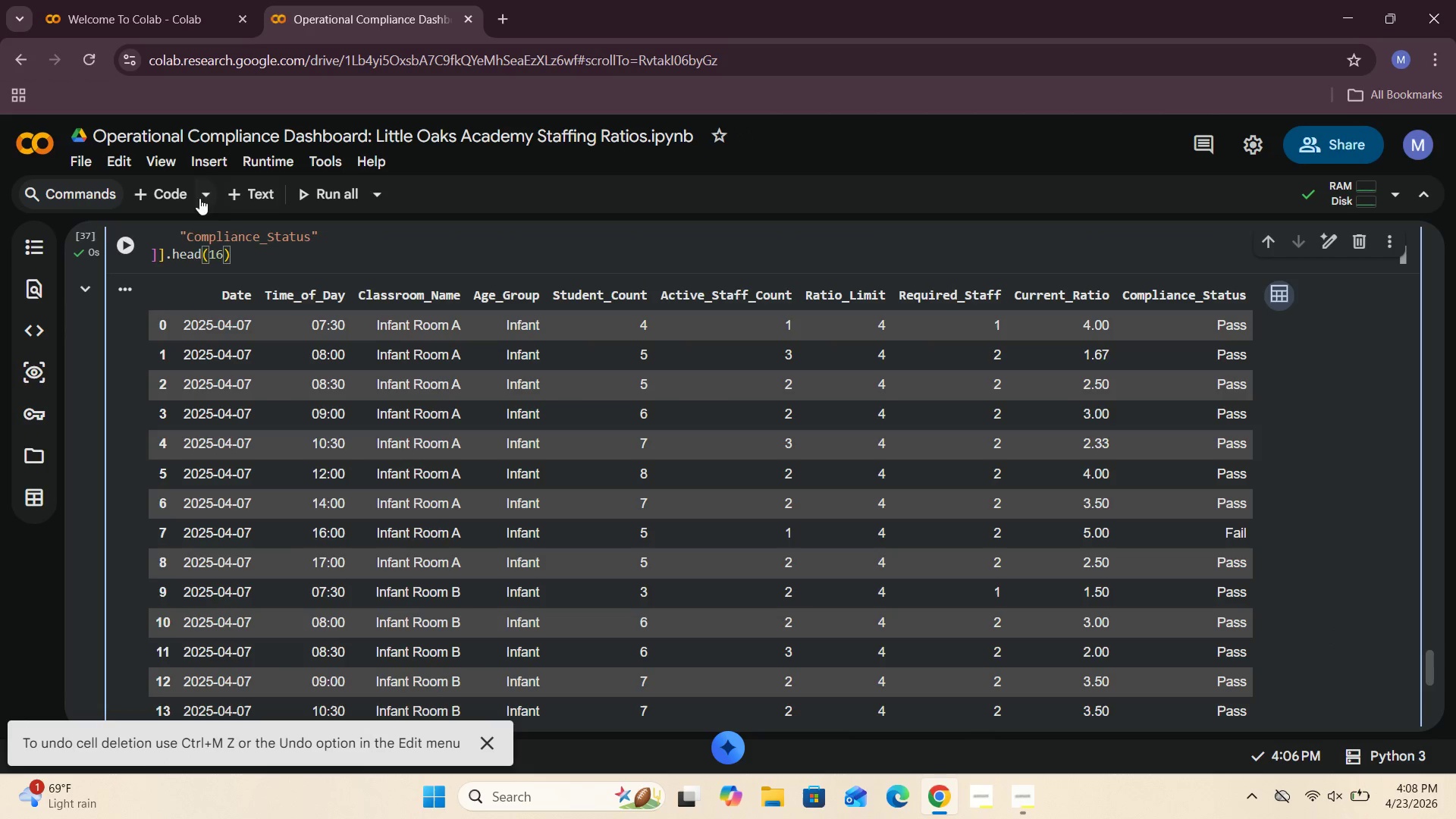 
left_click([143, 195])
 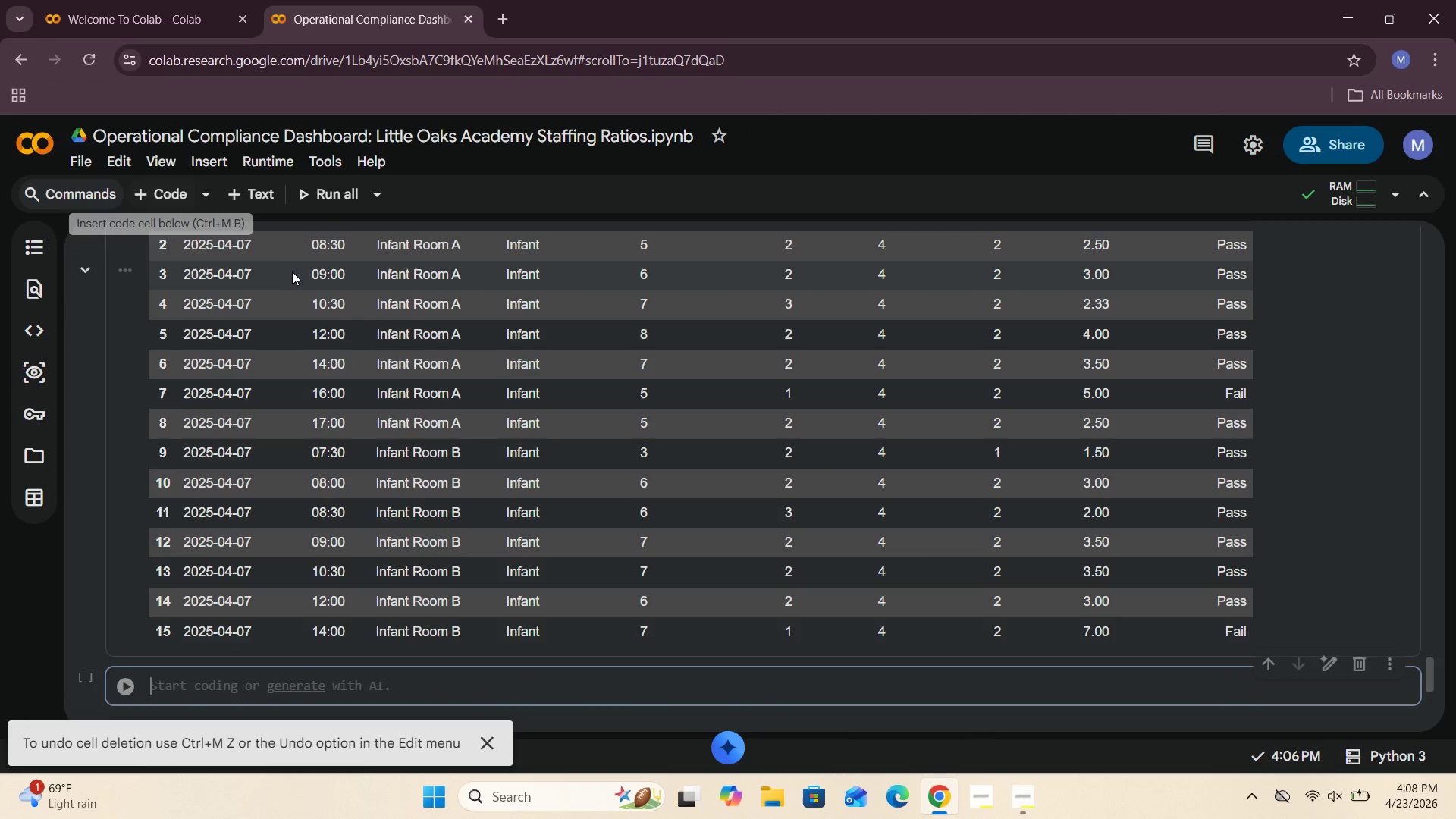 
scroll: coordinate [301, 281], scroll_direction: down, amount: 4.0
 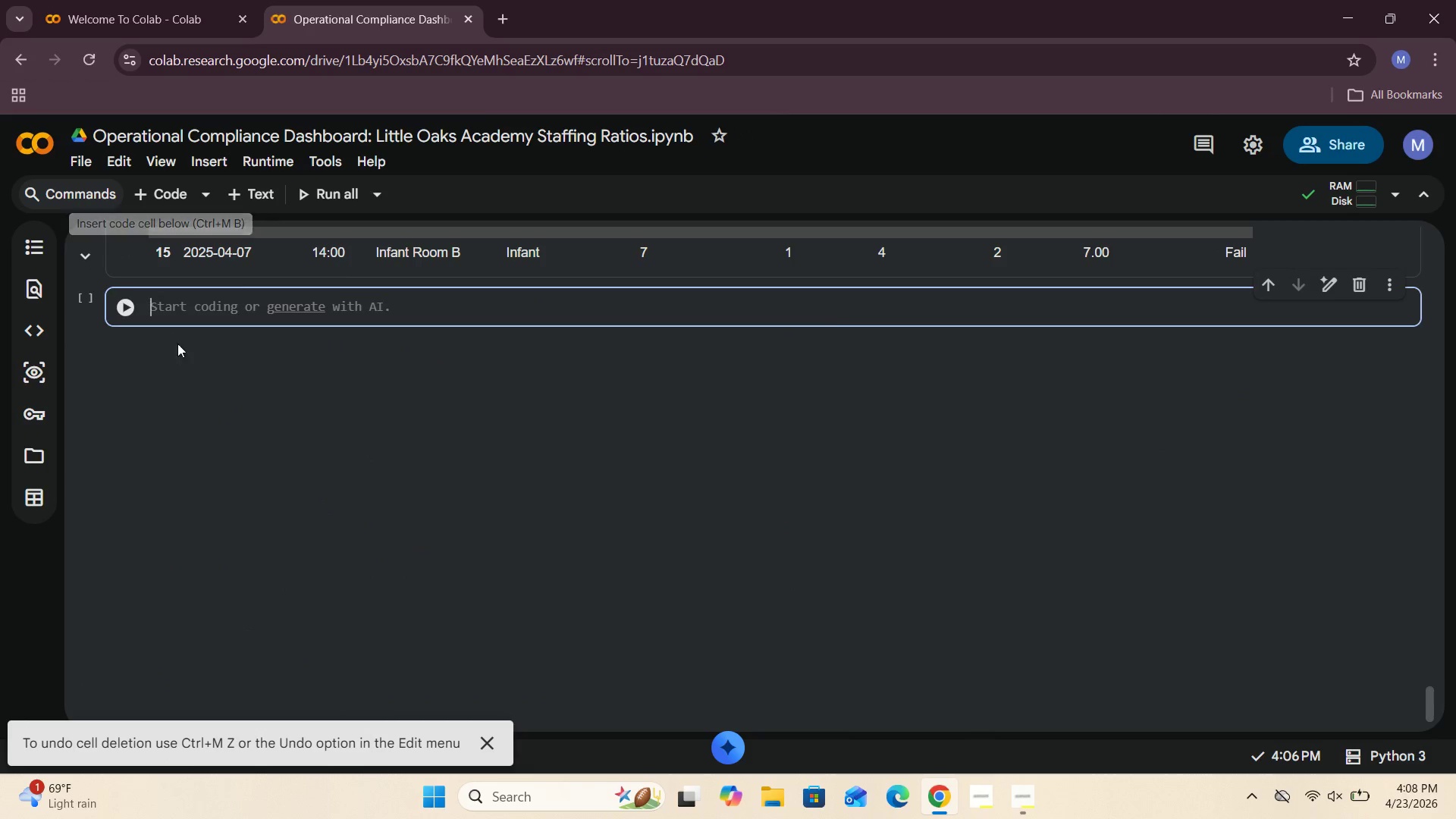 
left_click([184, 303])
 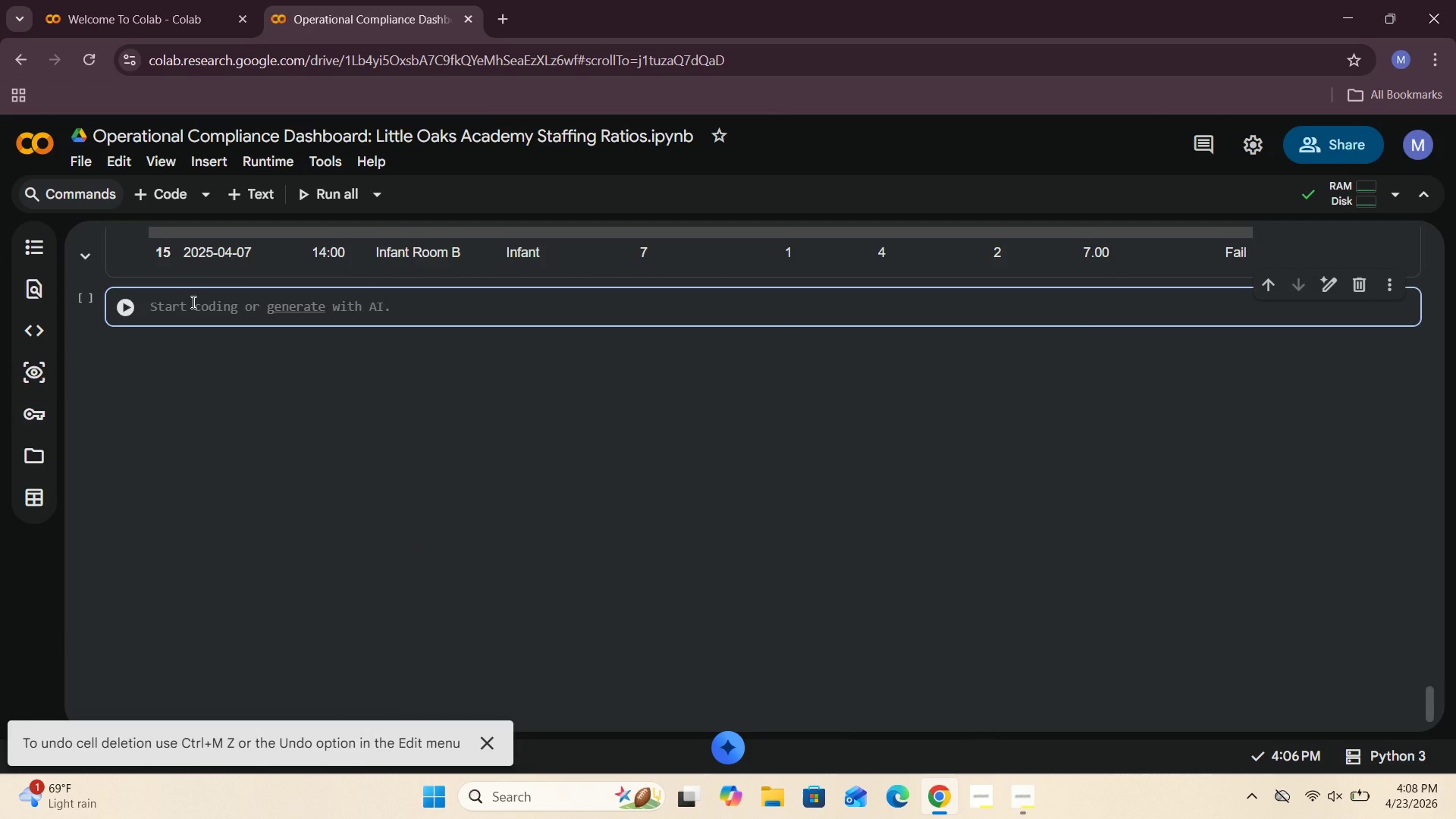 
type(def map_time)
 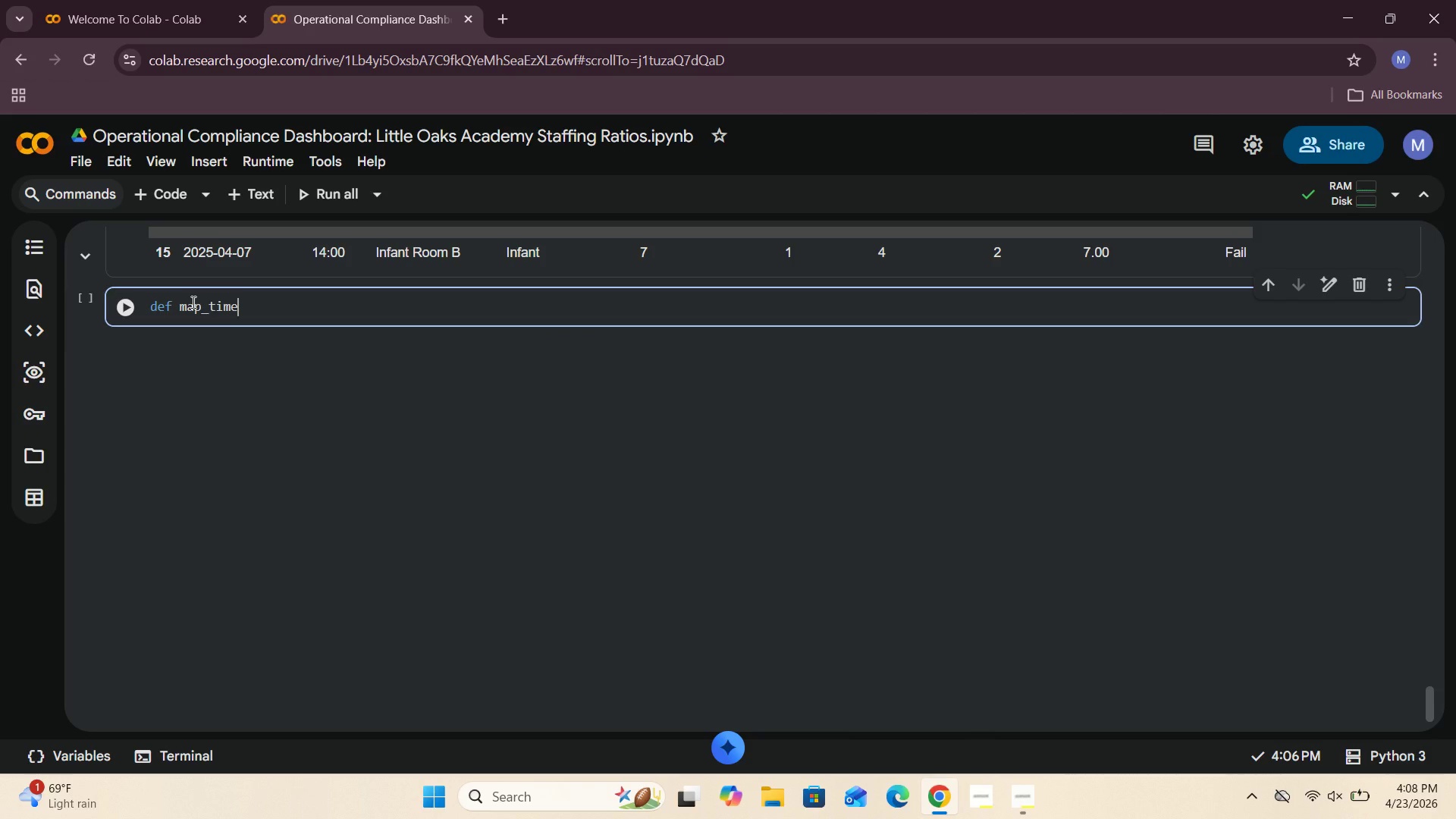 
type(_group(time)
key(Backspace)
key(Backspace)
key(Backspace)
 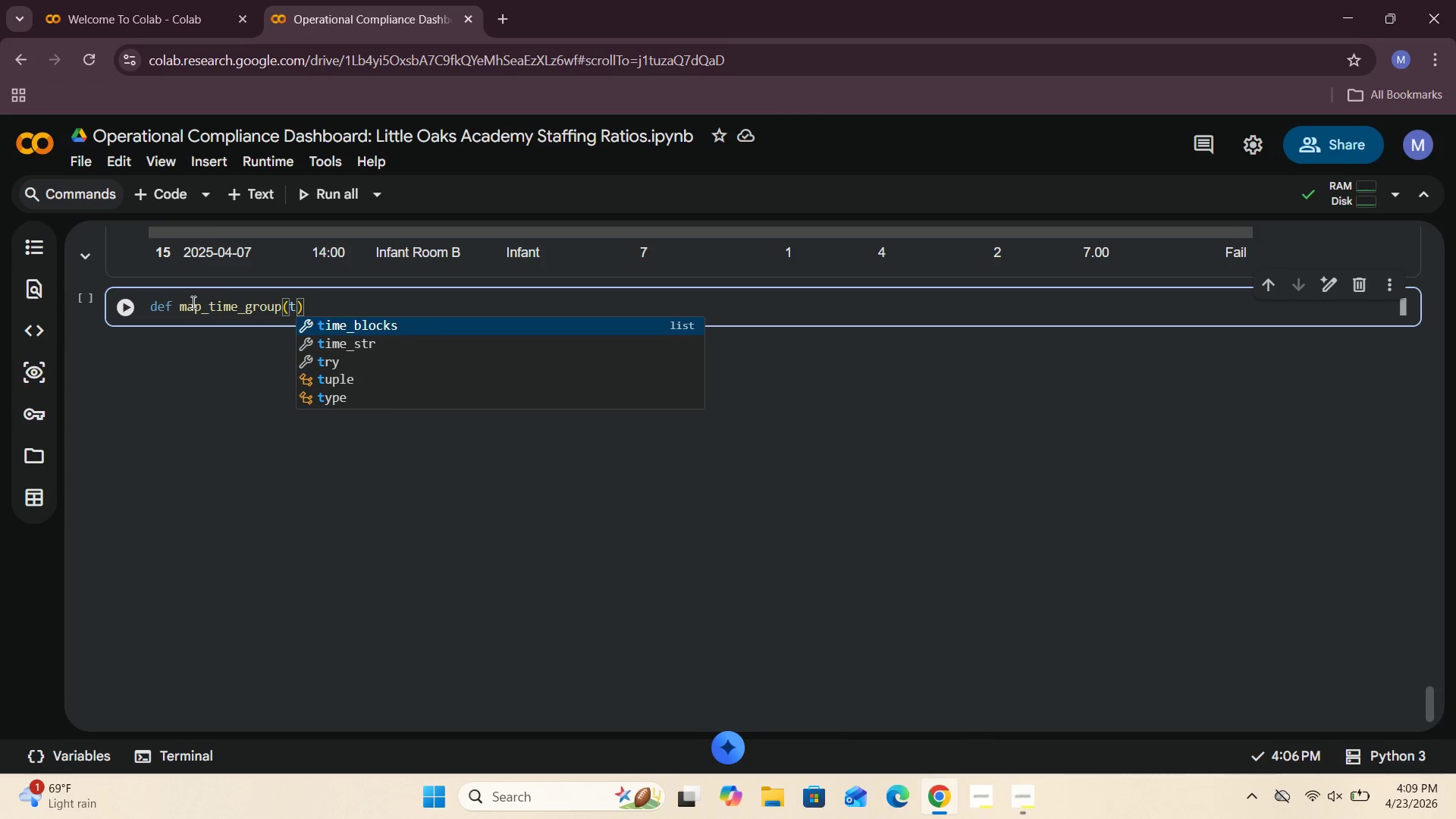 
key(ArrowRight)
 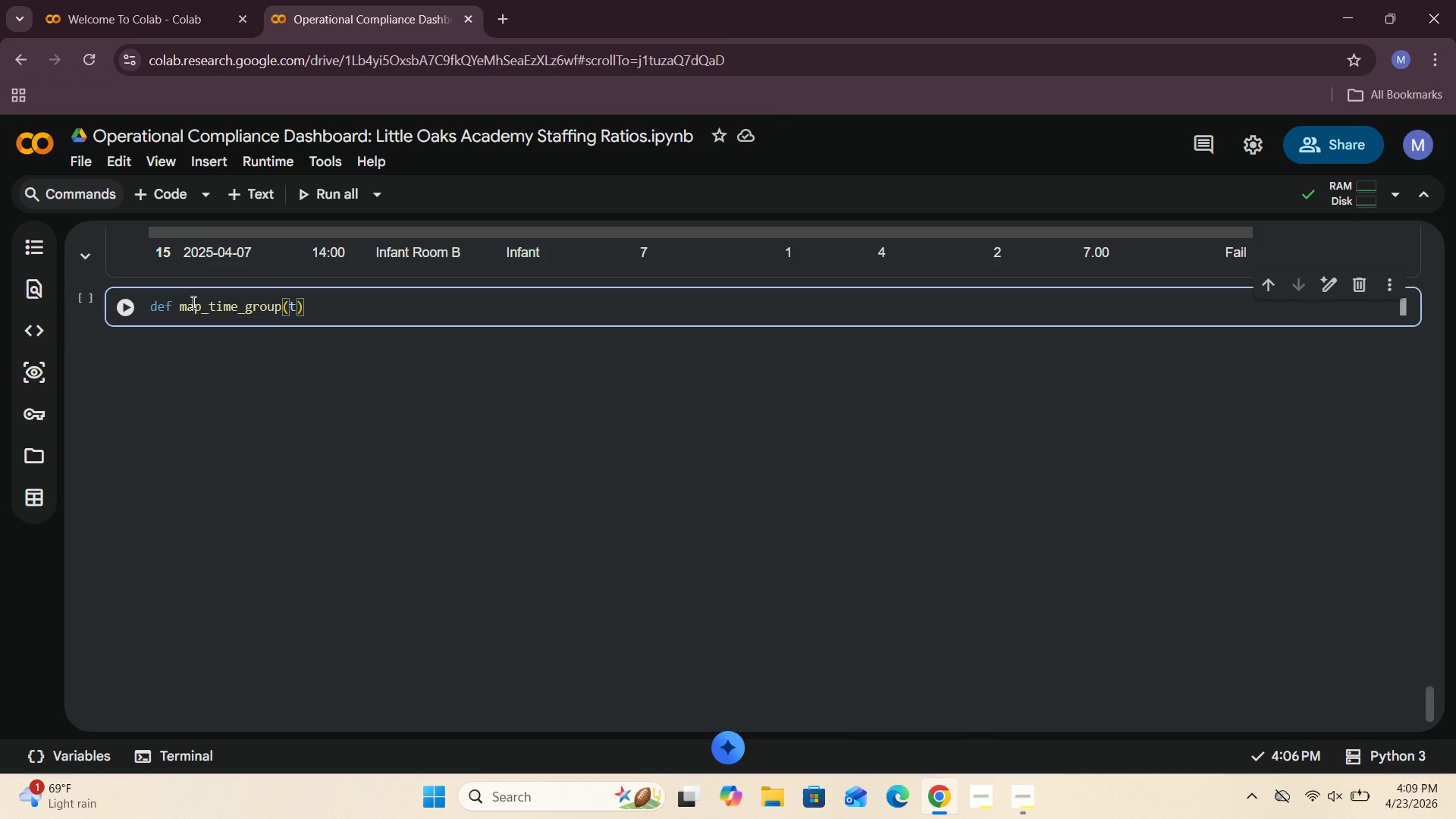 
key(Shift+Semicolon)
 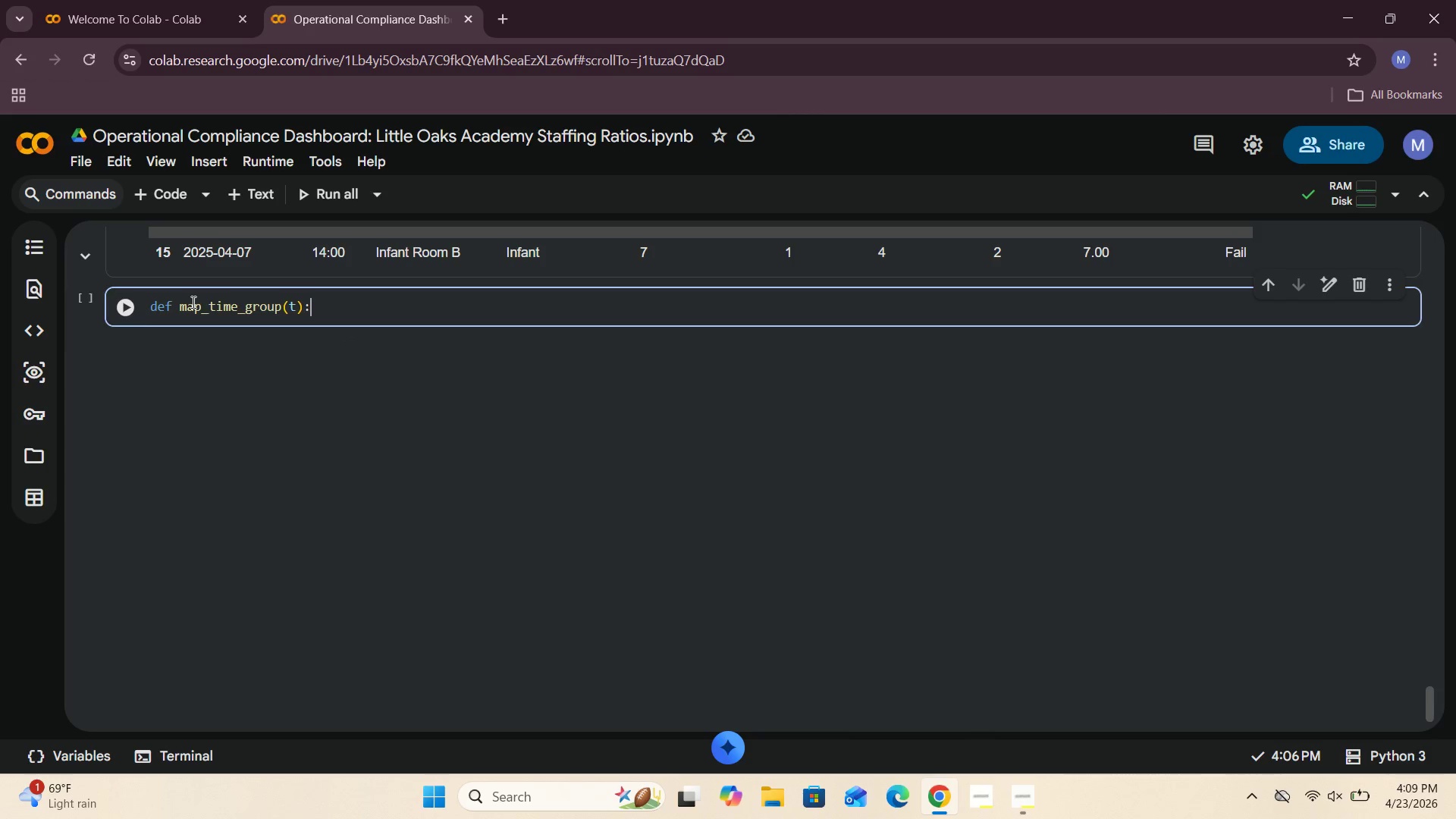 
key(Enter)
 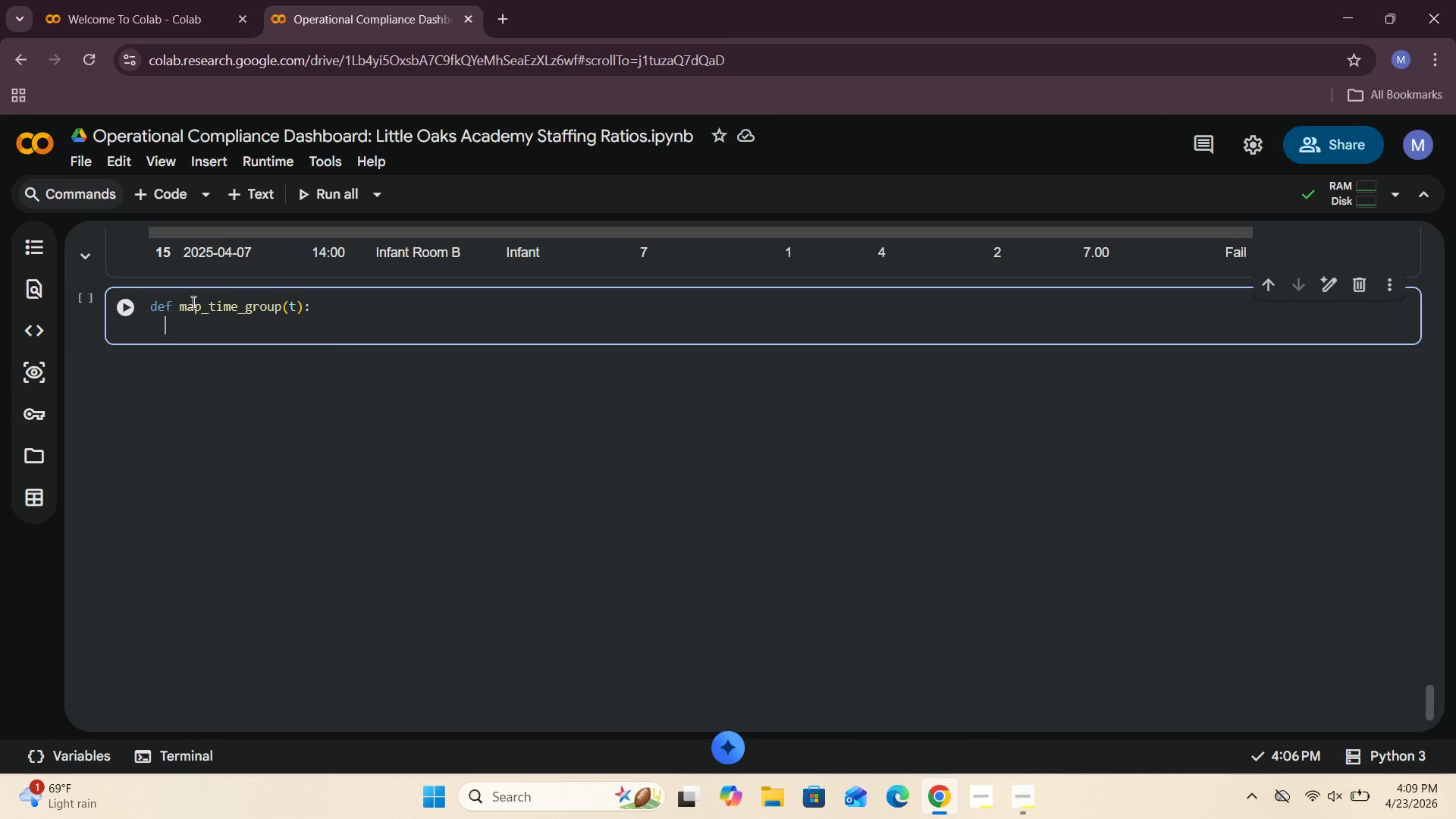 
key(Space)
 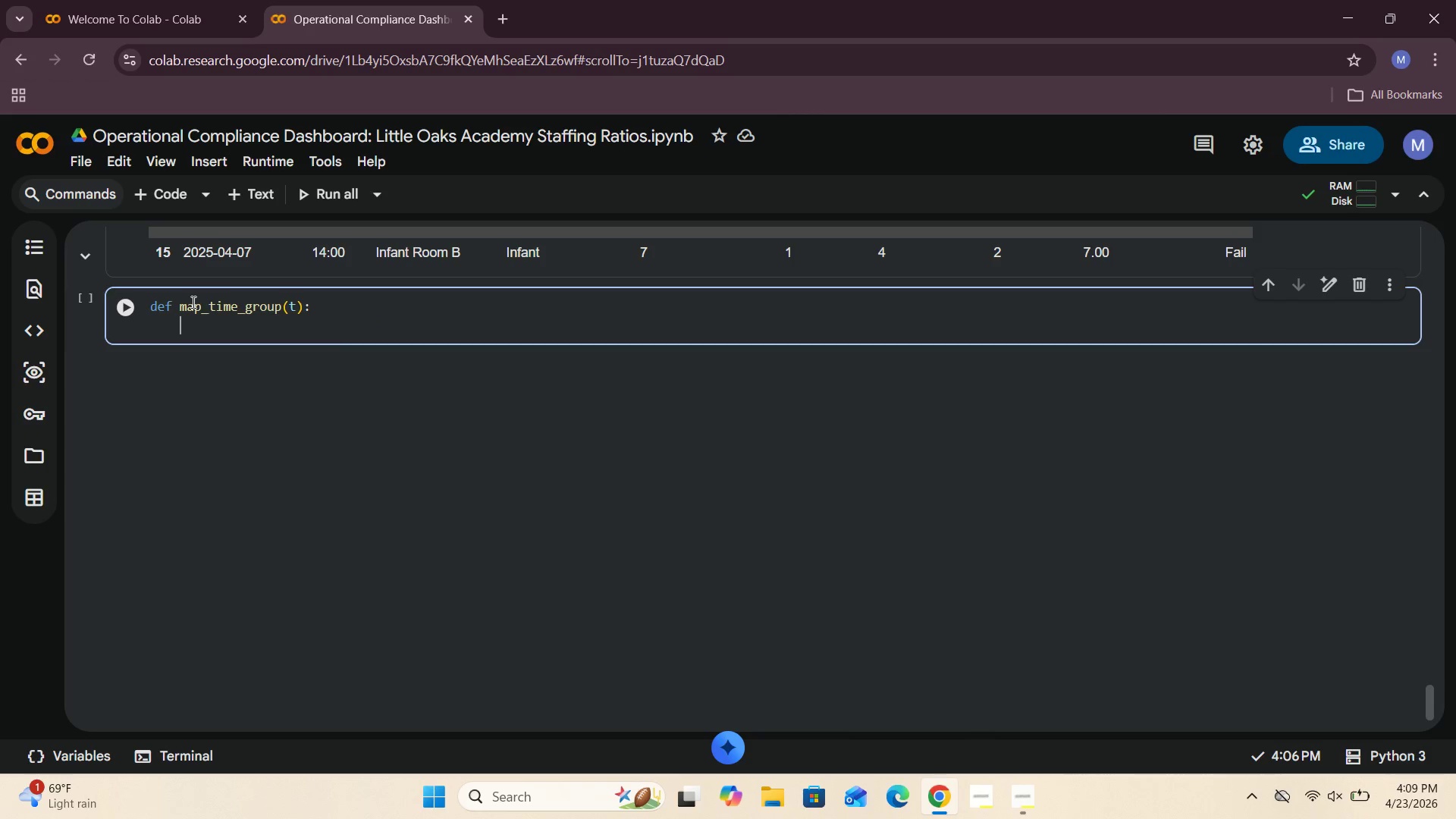 
key(Space)
 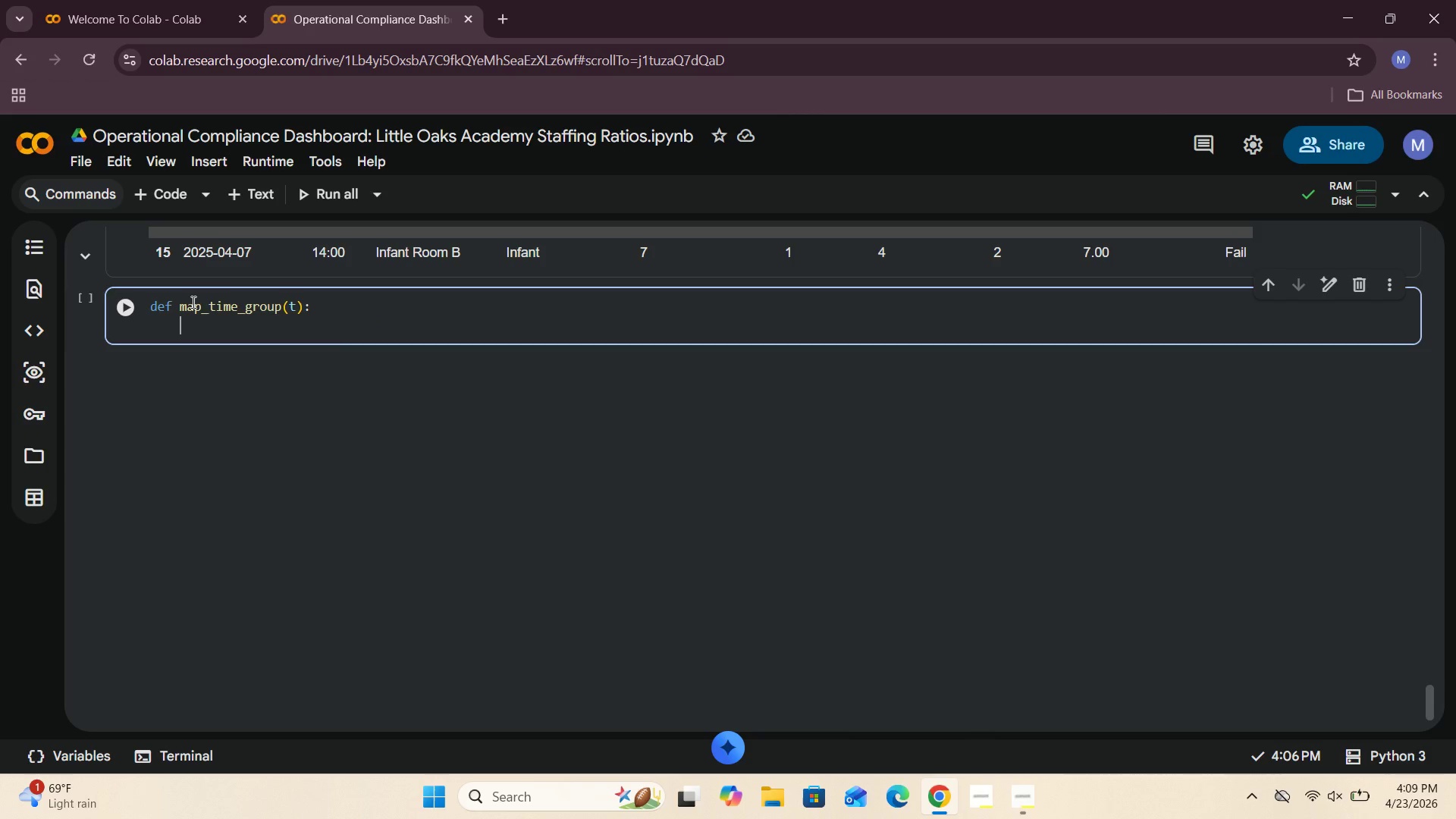 
hold_key(key=I, duration=0.5)
 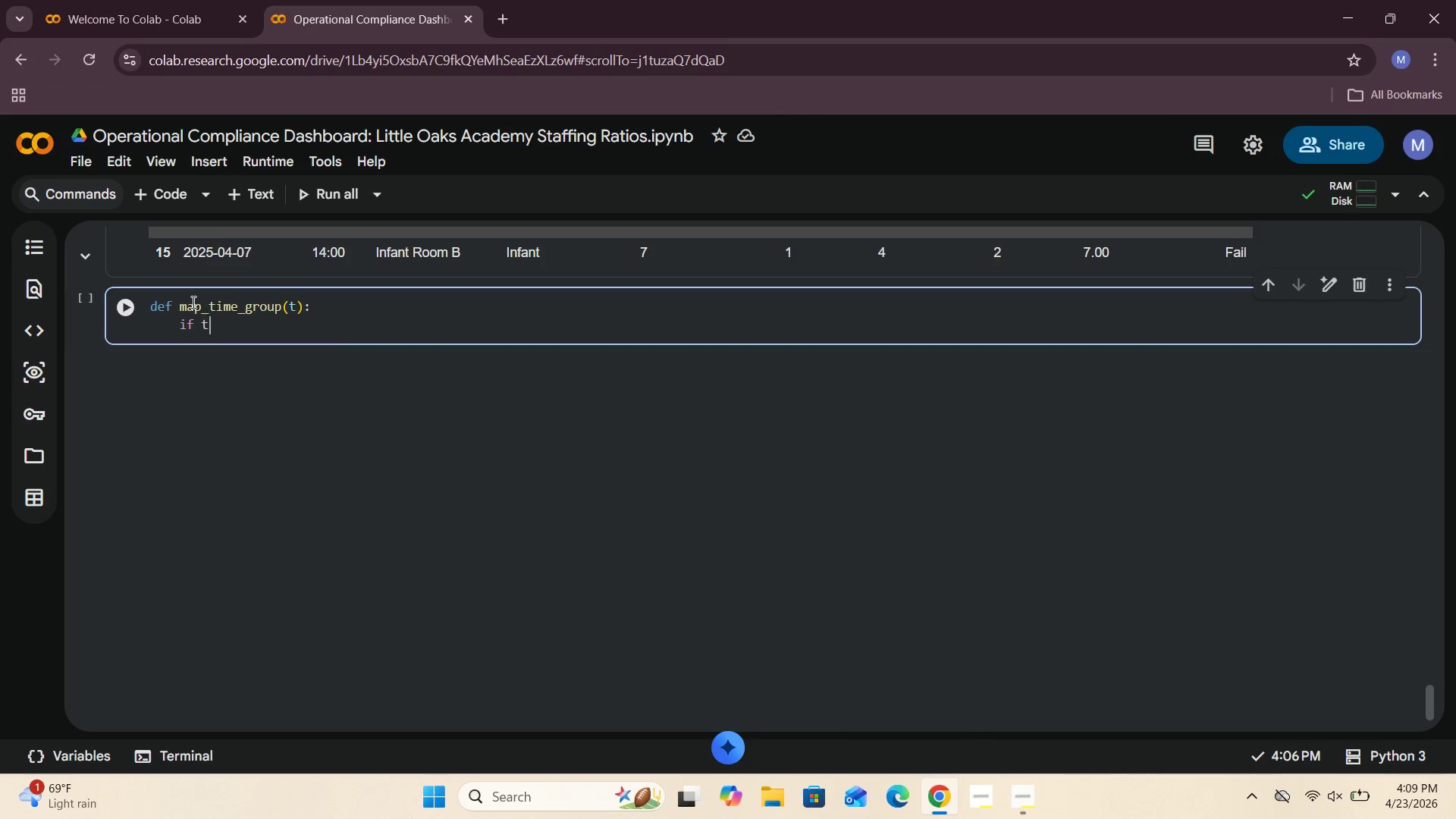 
key(F)
 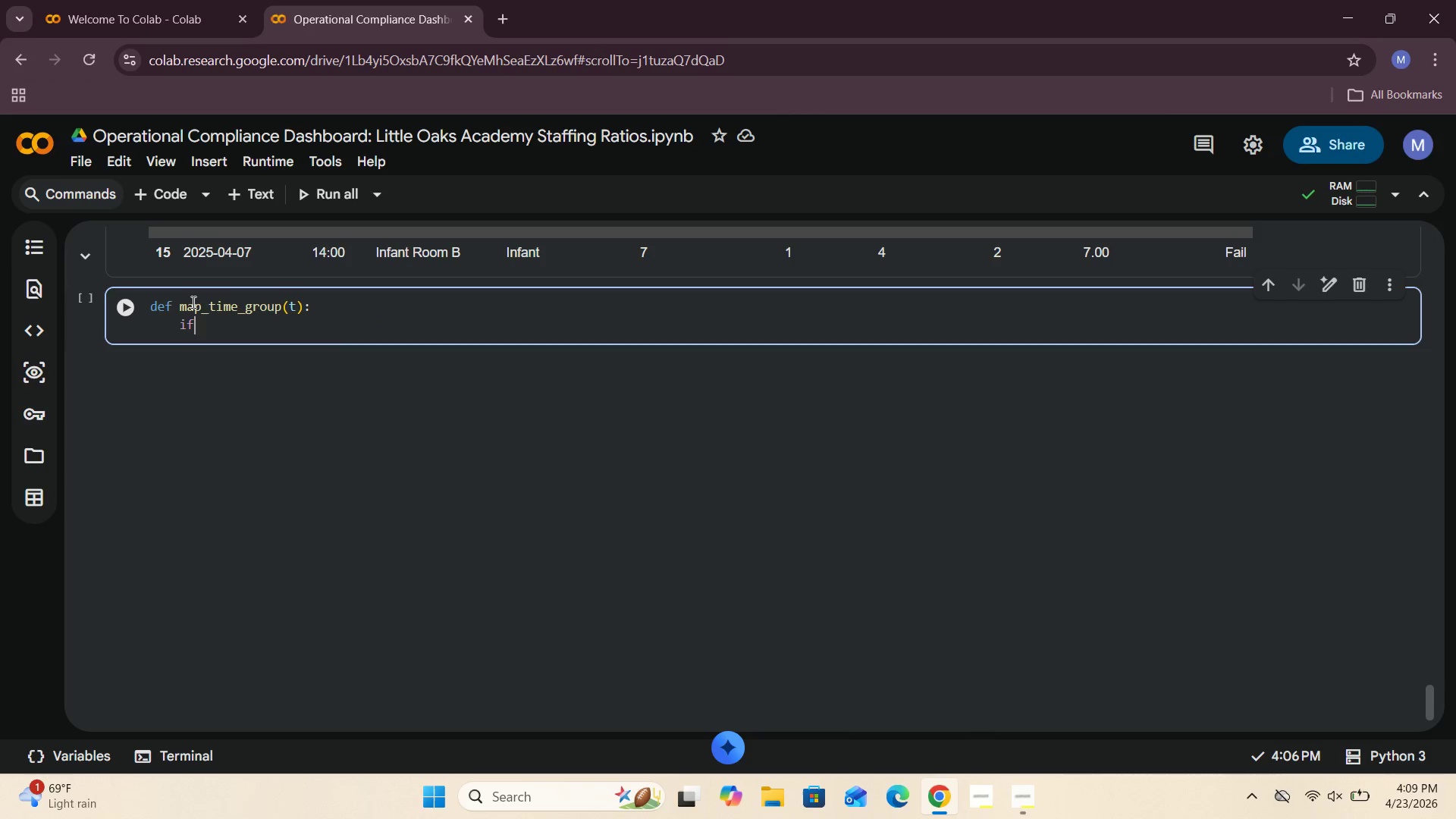 
key(Space)
 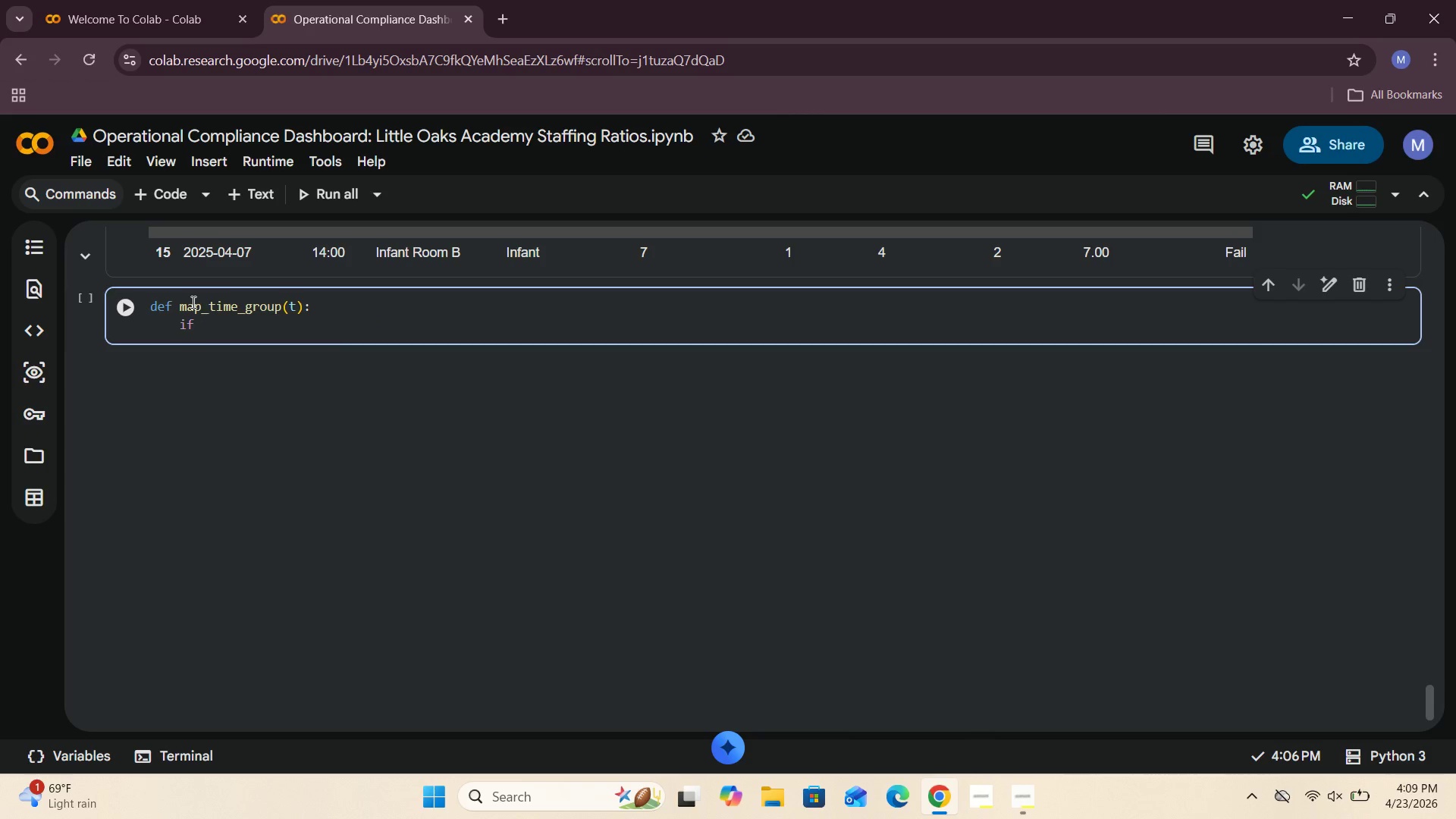 
key(T)
 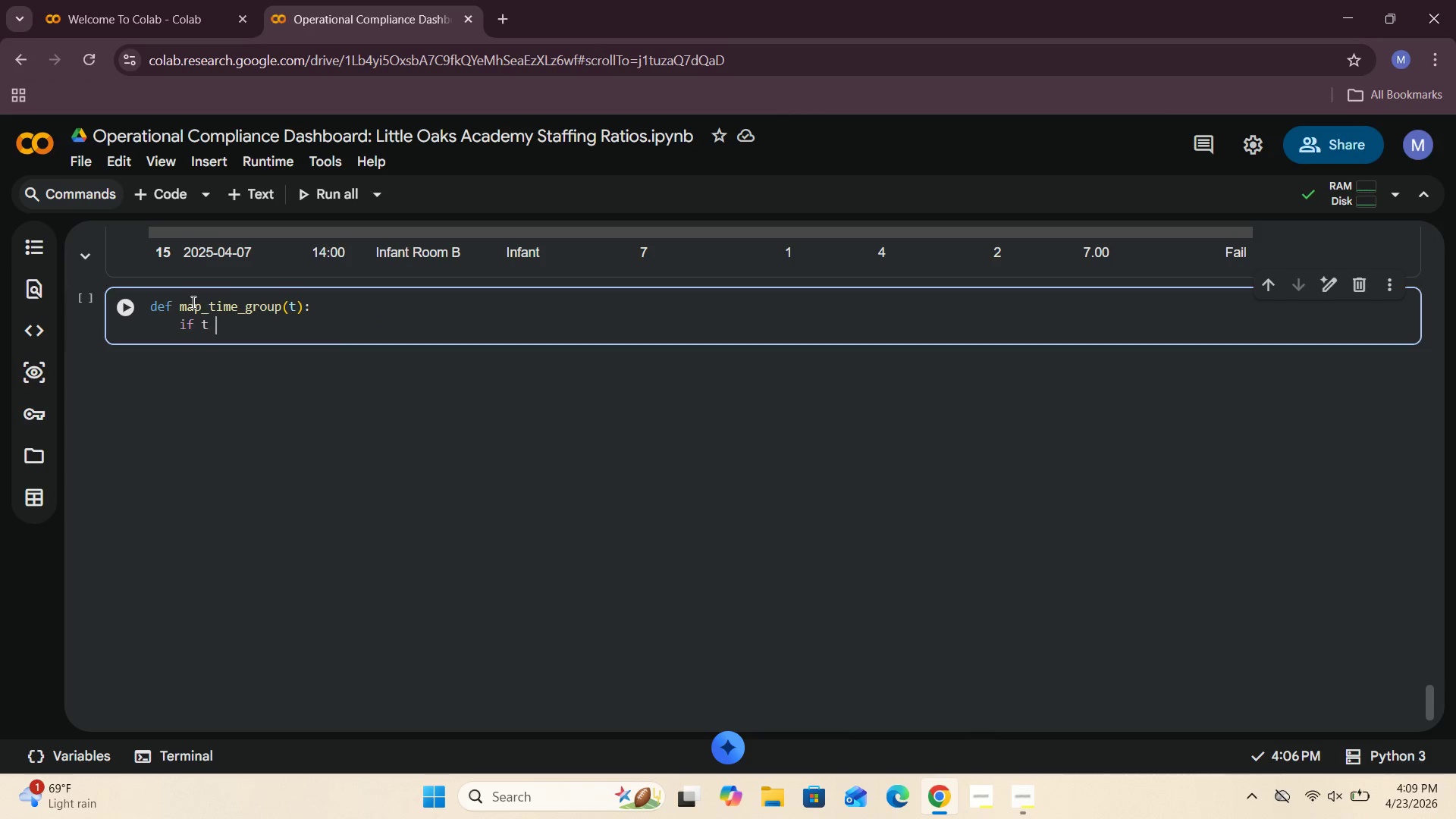 
key(Space)
 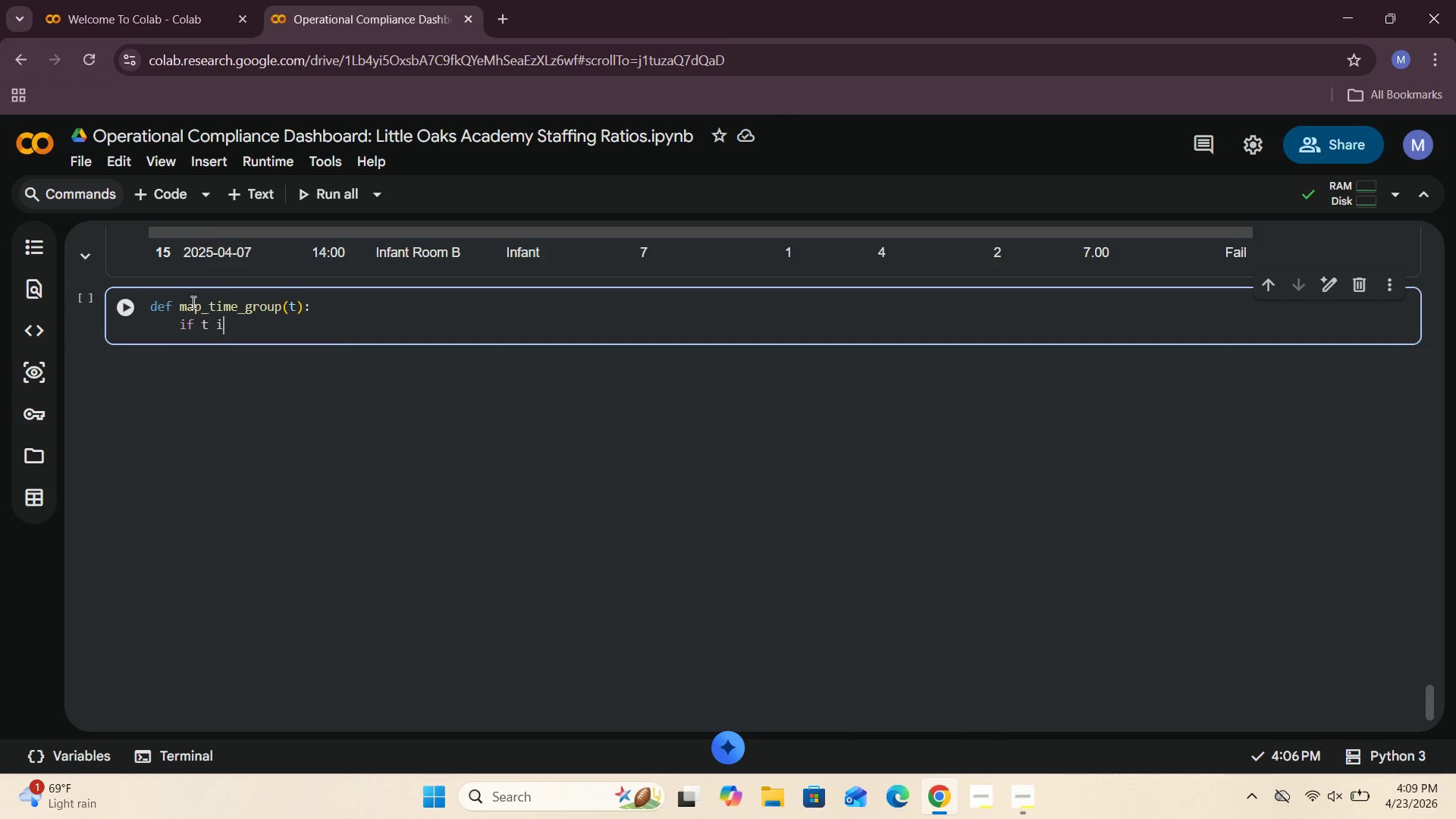 
hold_key(key=I, duration=0.33)
 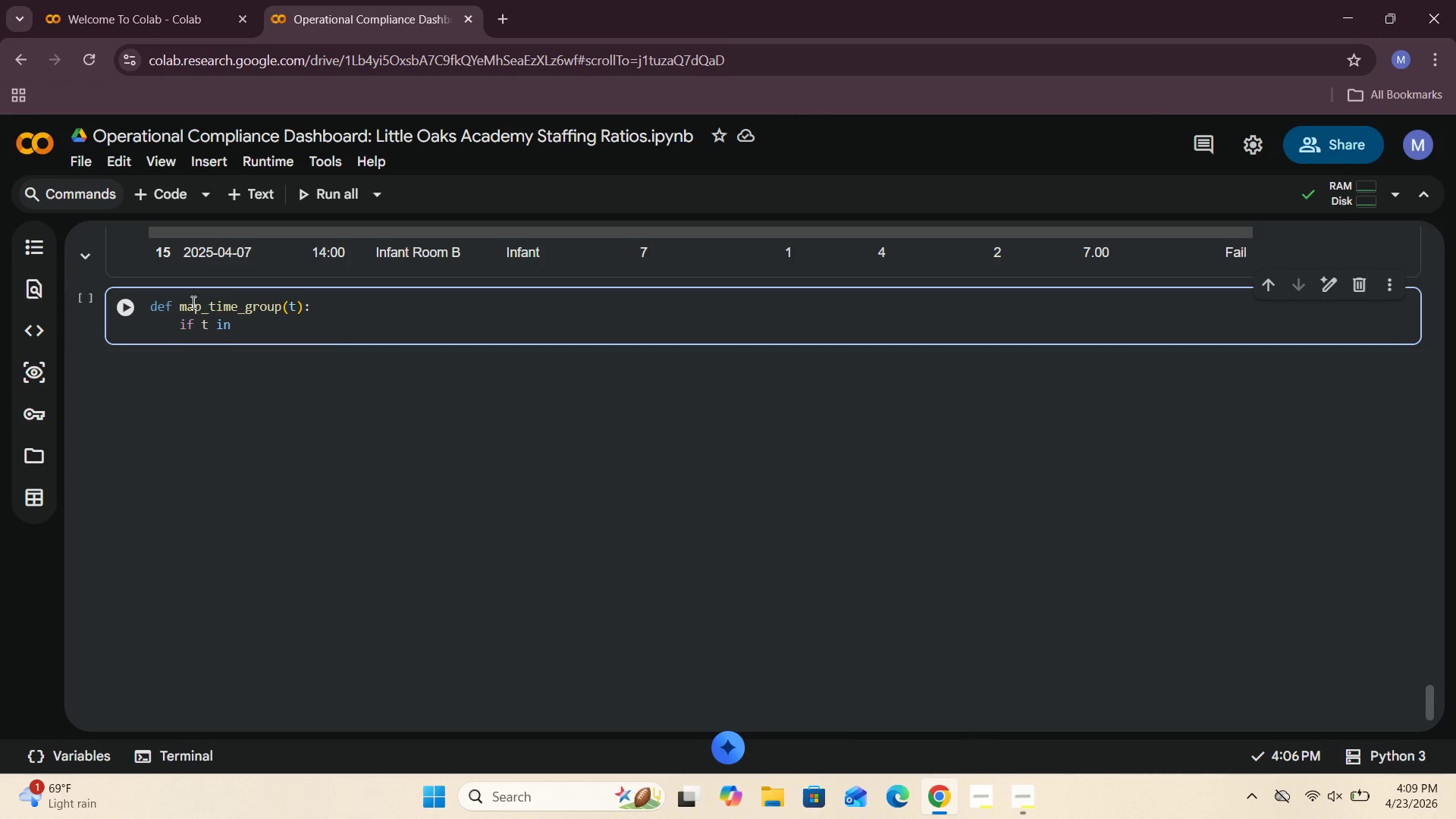 
key(N)
 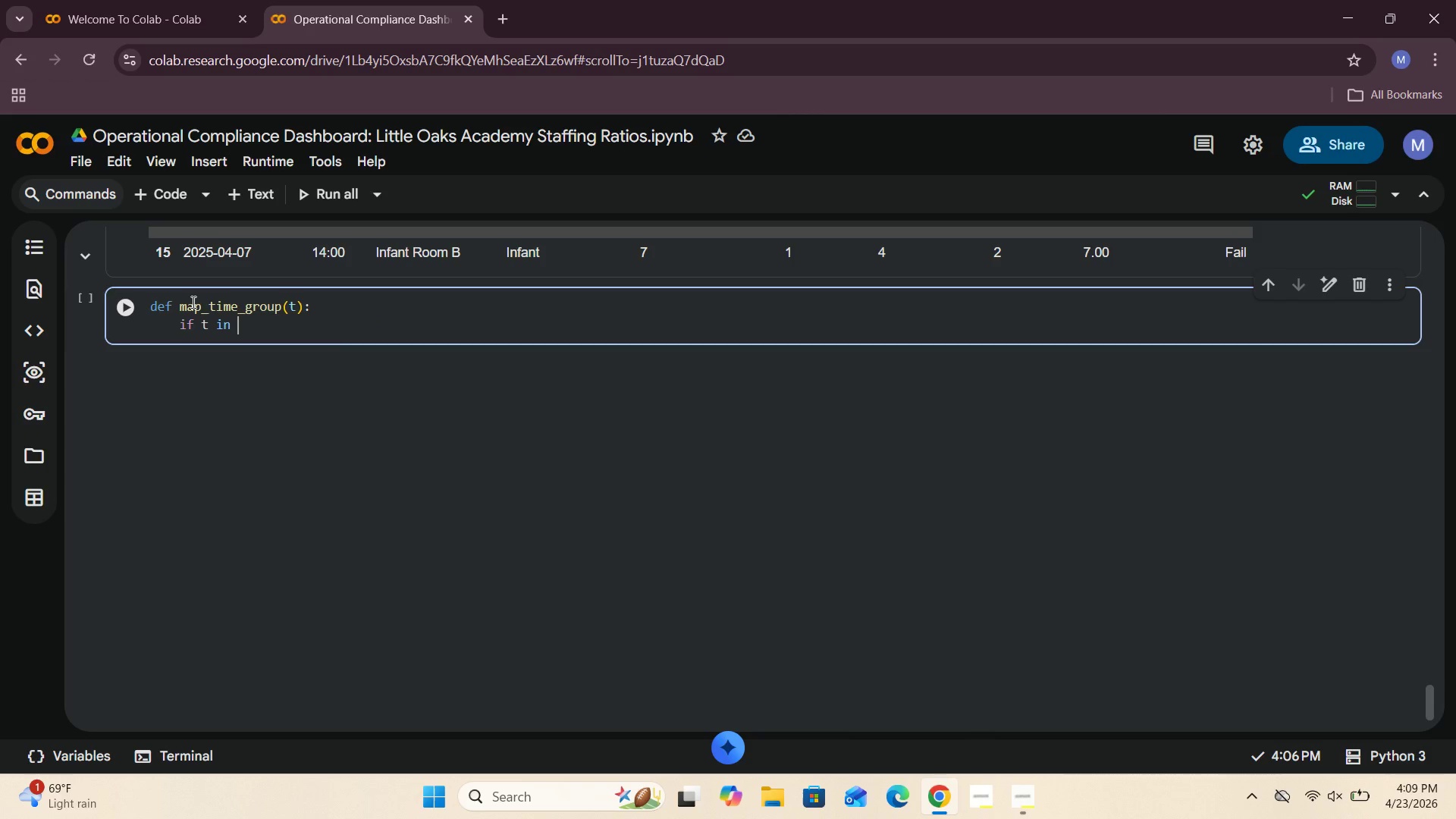 
key(Space)
 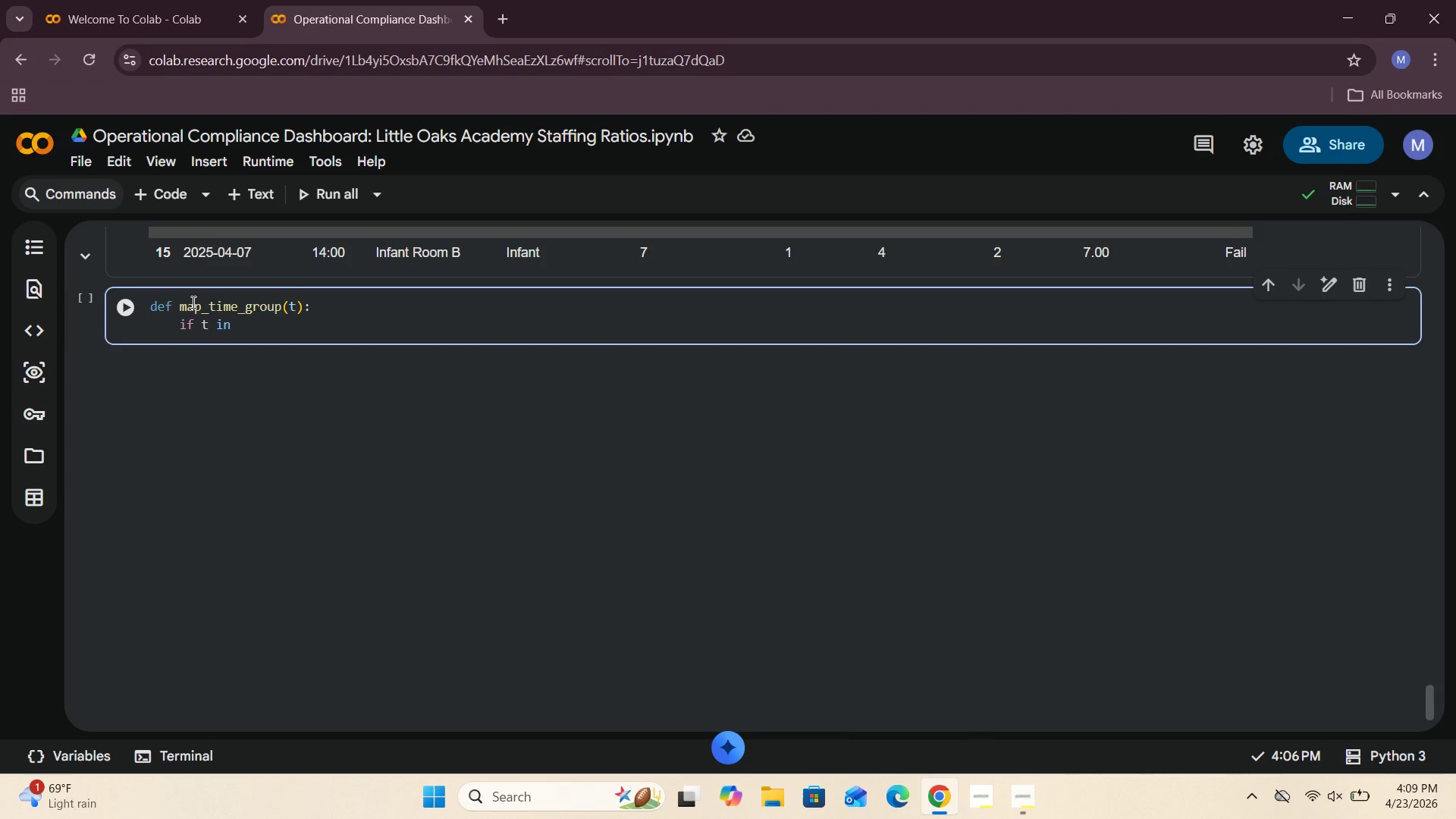 
type(["07:30)
 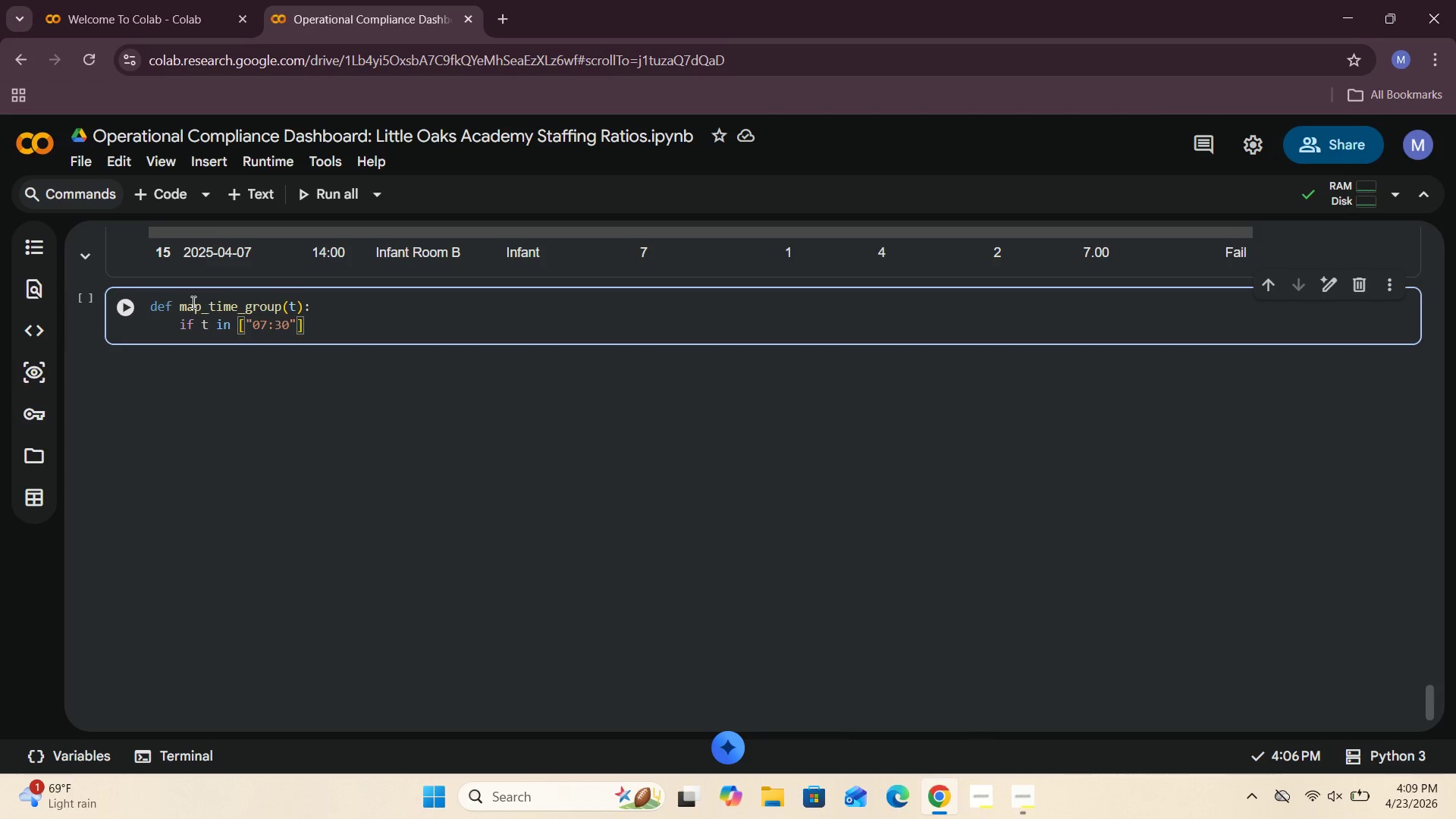 
key(ArrowRight)
 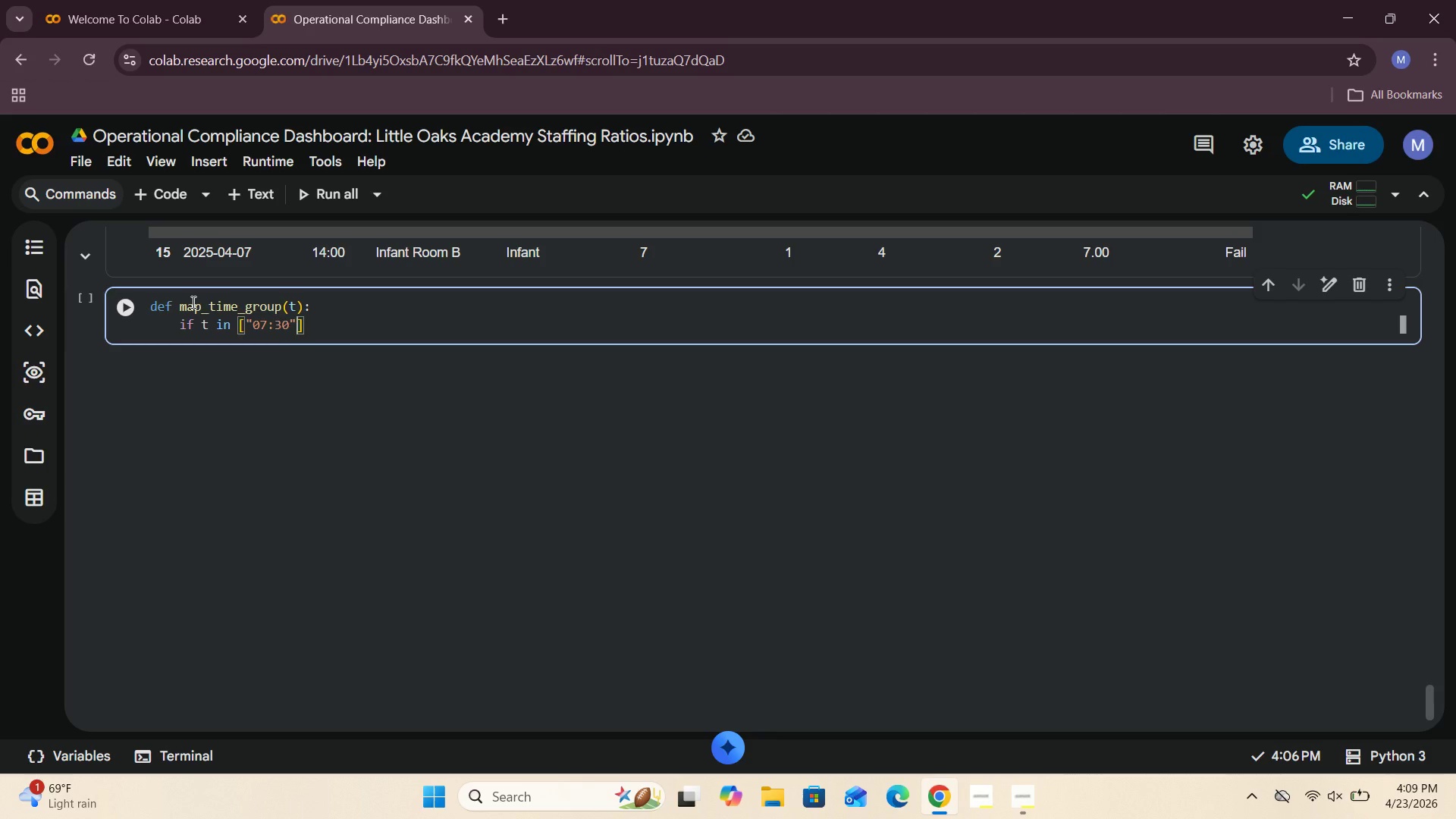 
key(Comma)
 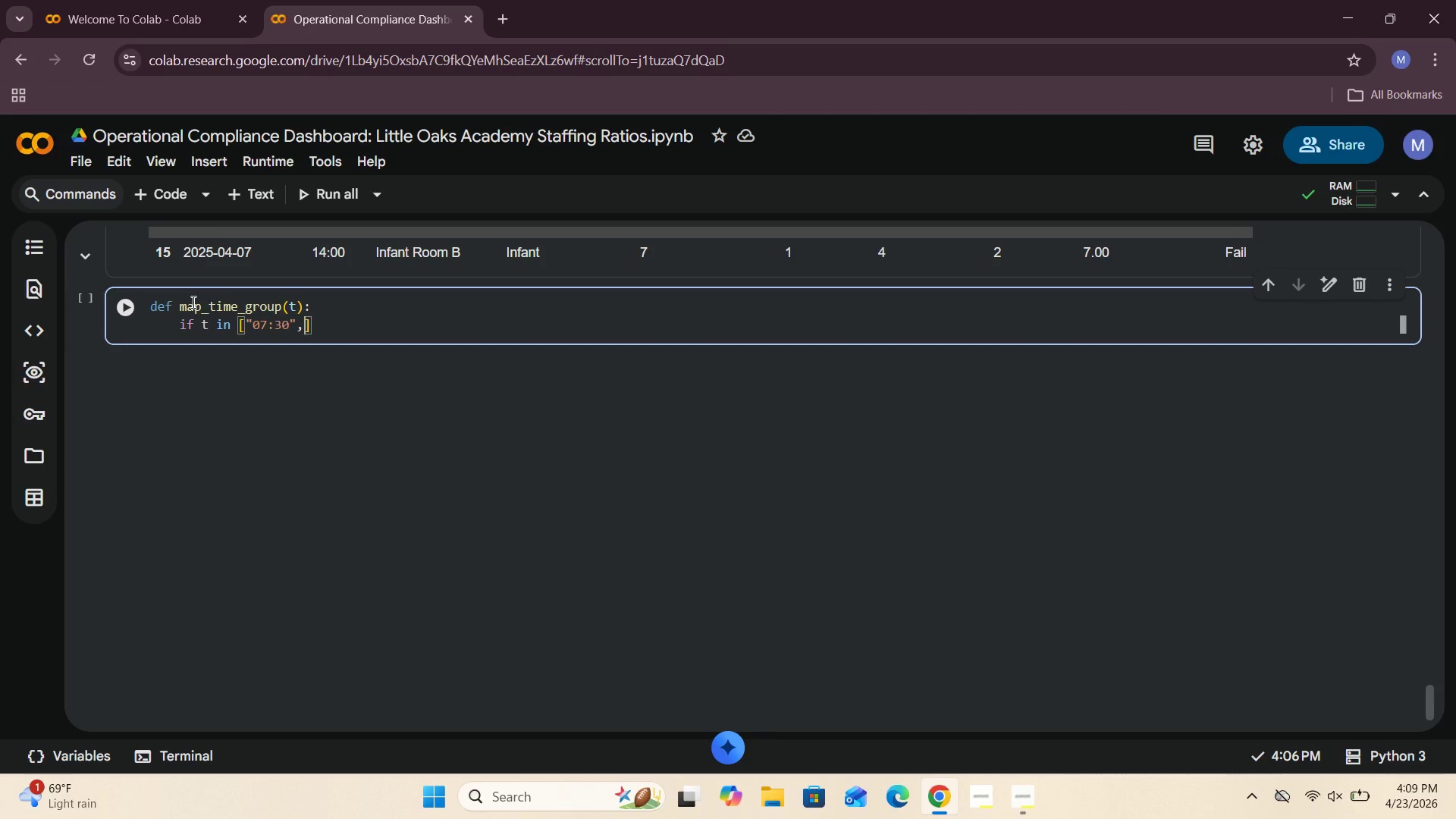 
key(Space)
 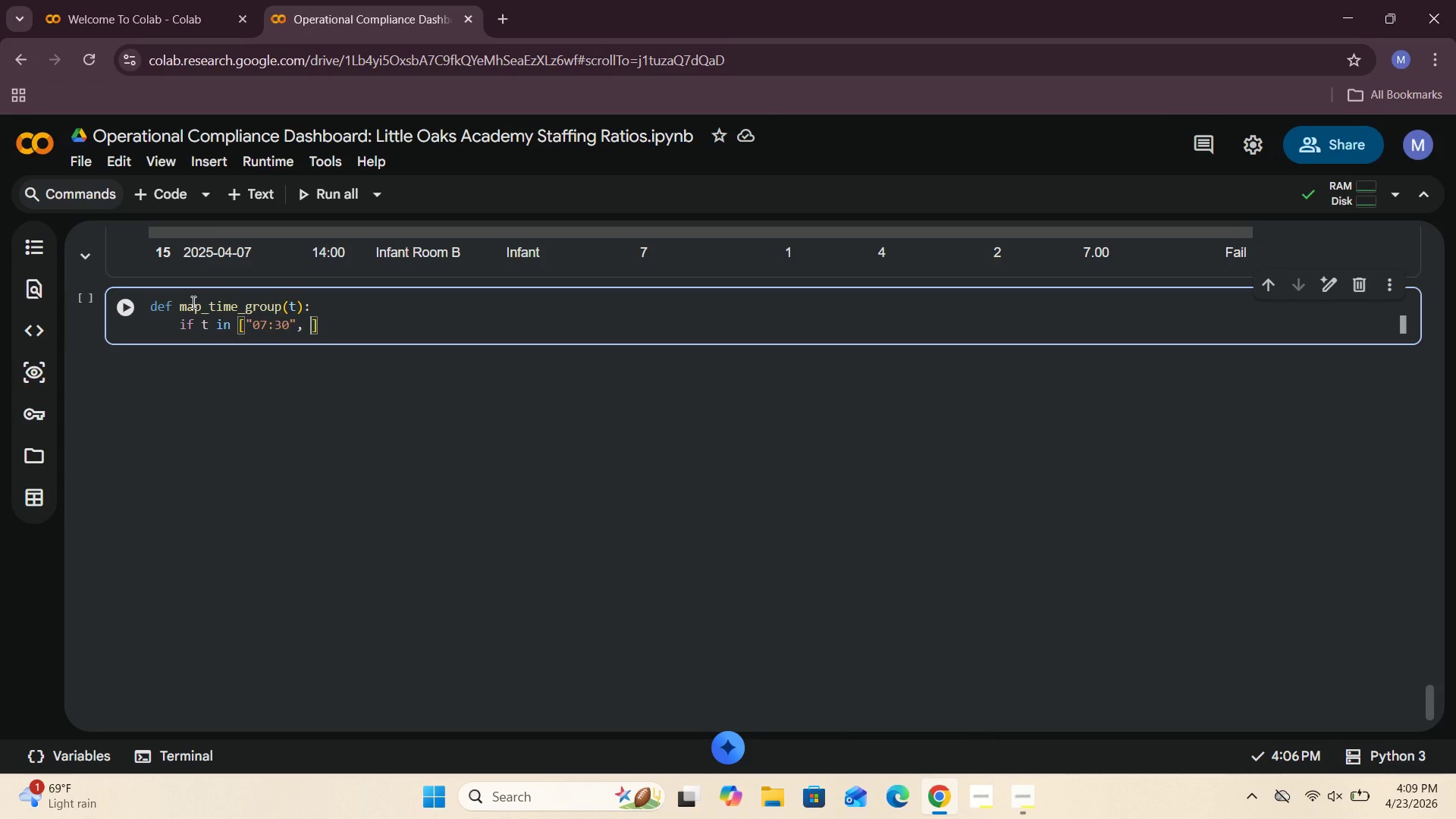 
key(Shift+Quote)
 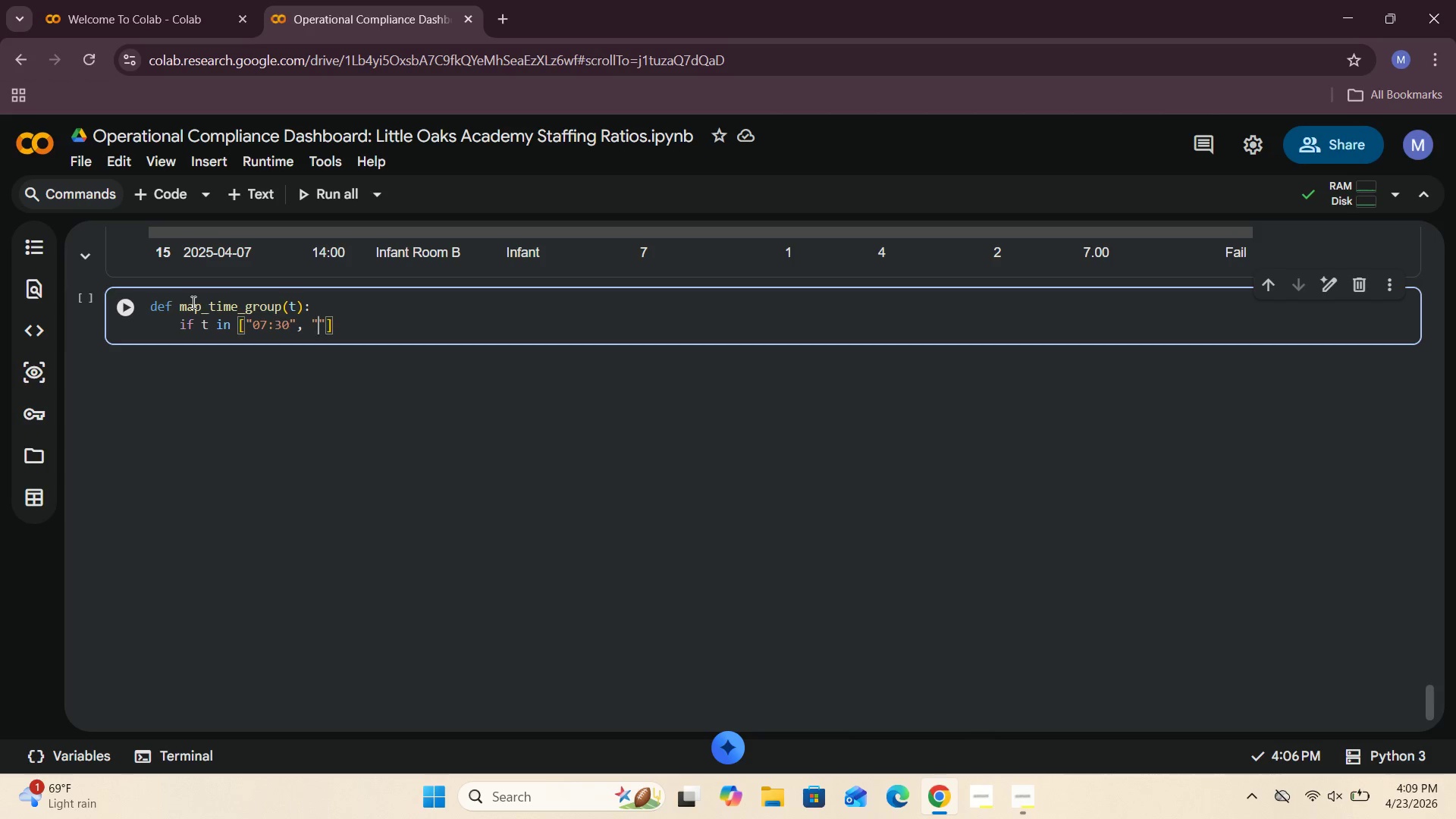 
wait(5.33)
 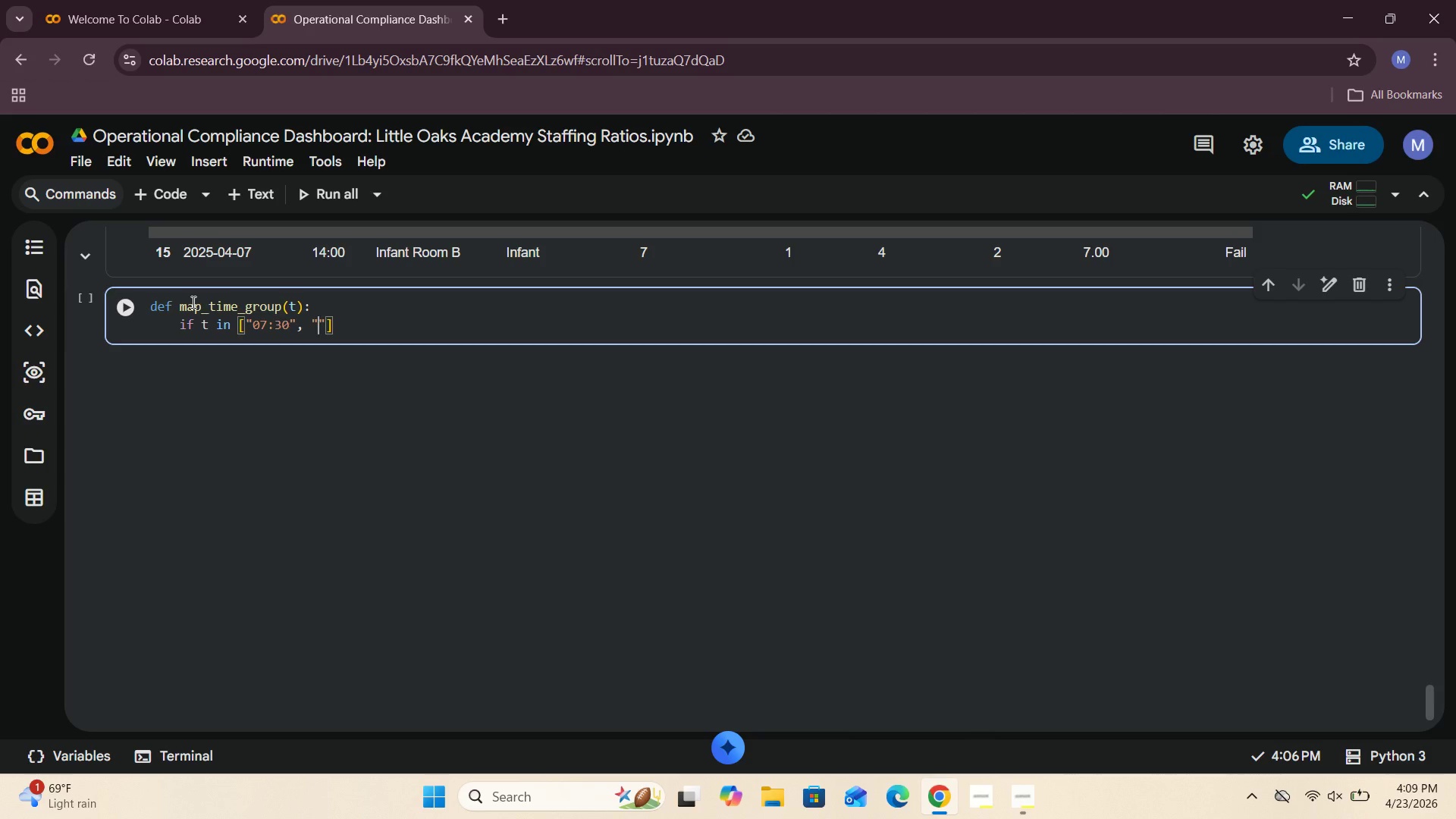 
type(08:00)
 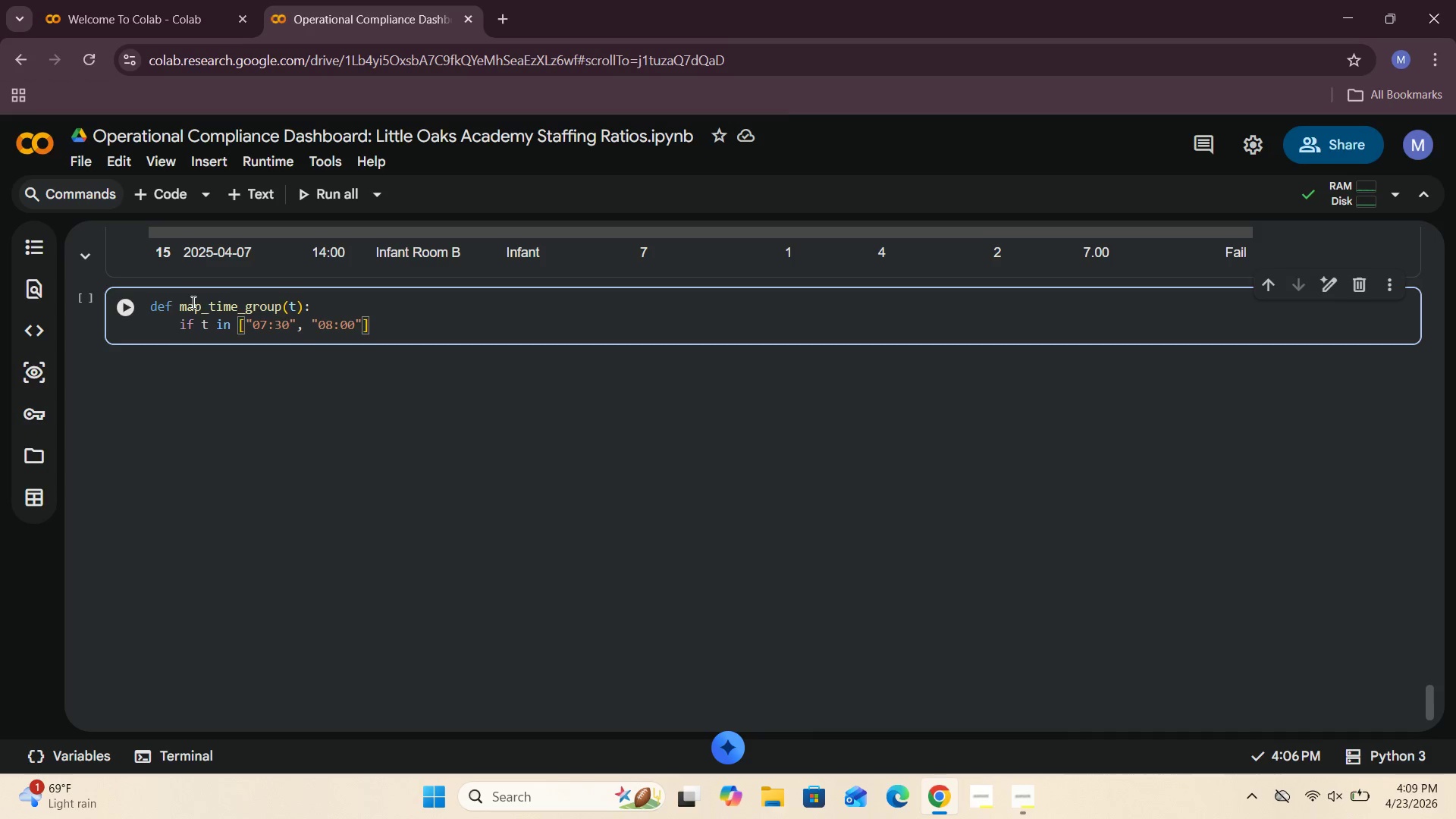 
key(ArrowRight)
 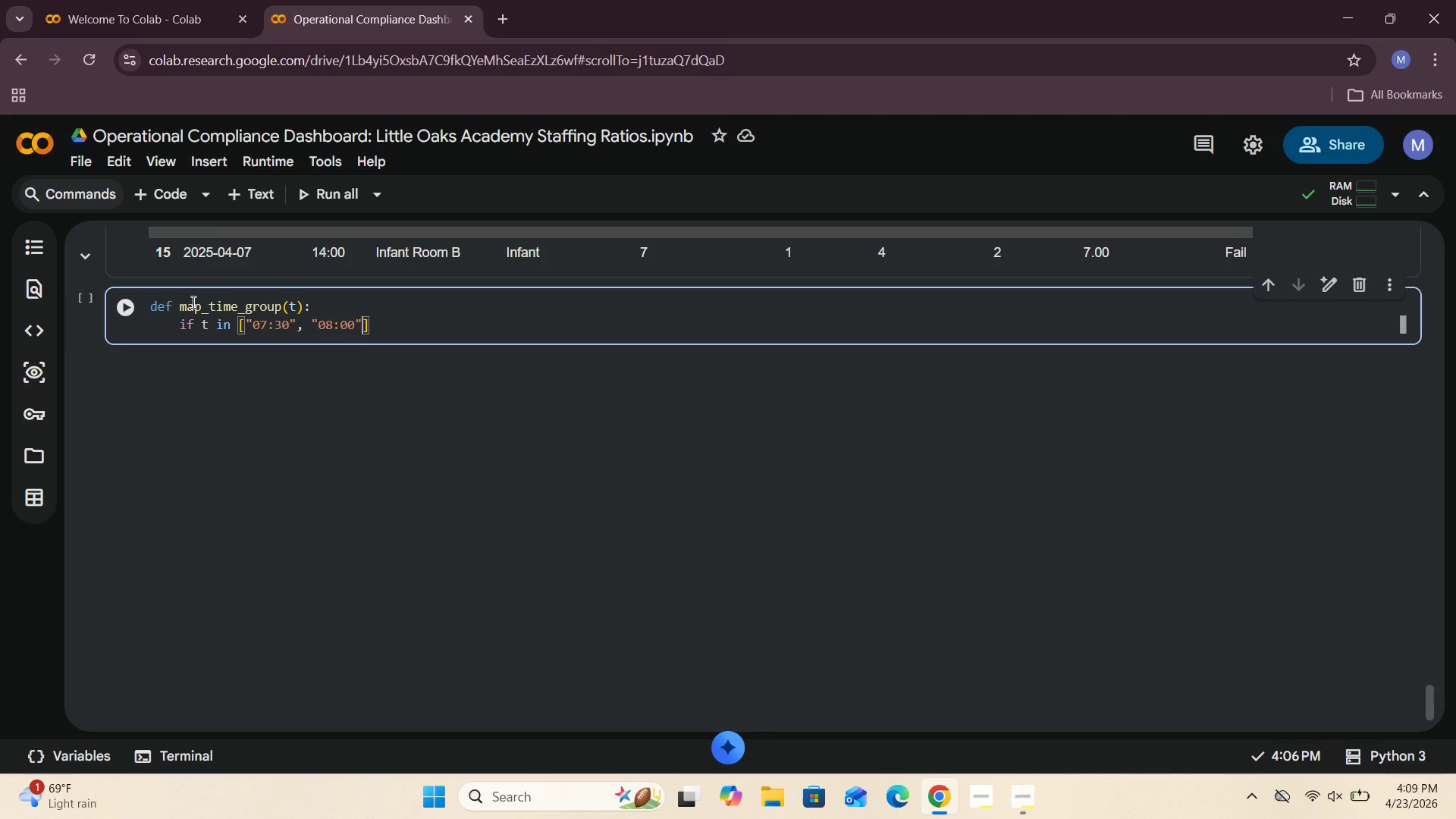 
type(, "08:30)
 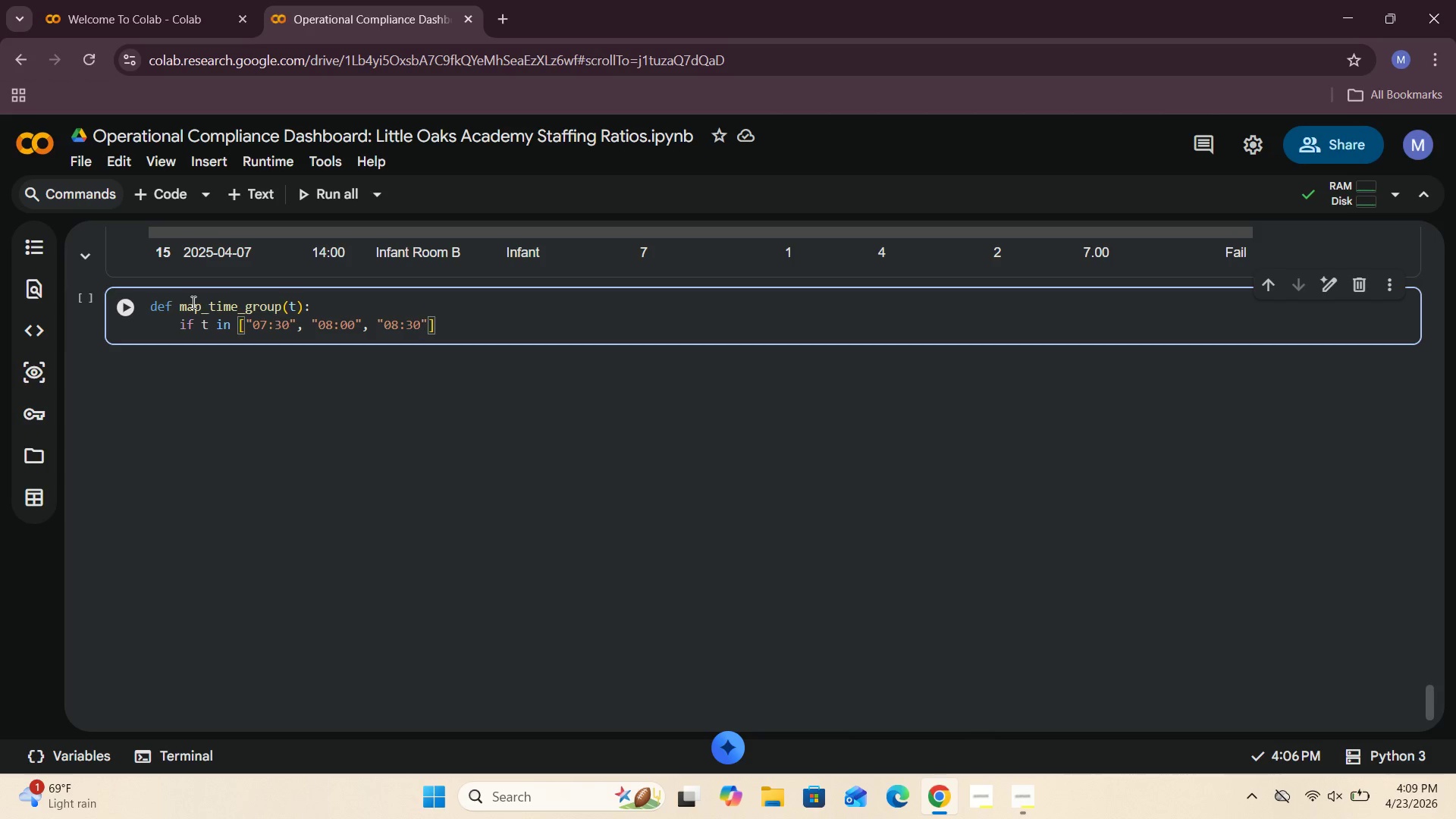 
key(ArrowRight)
 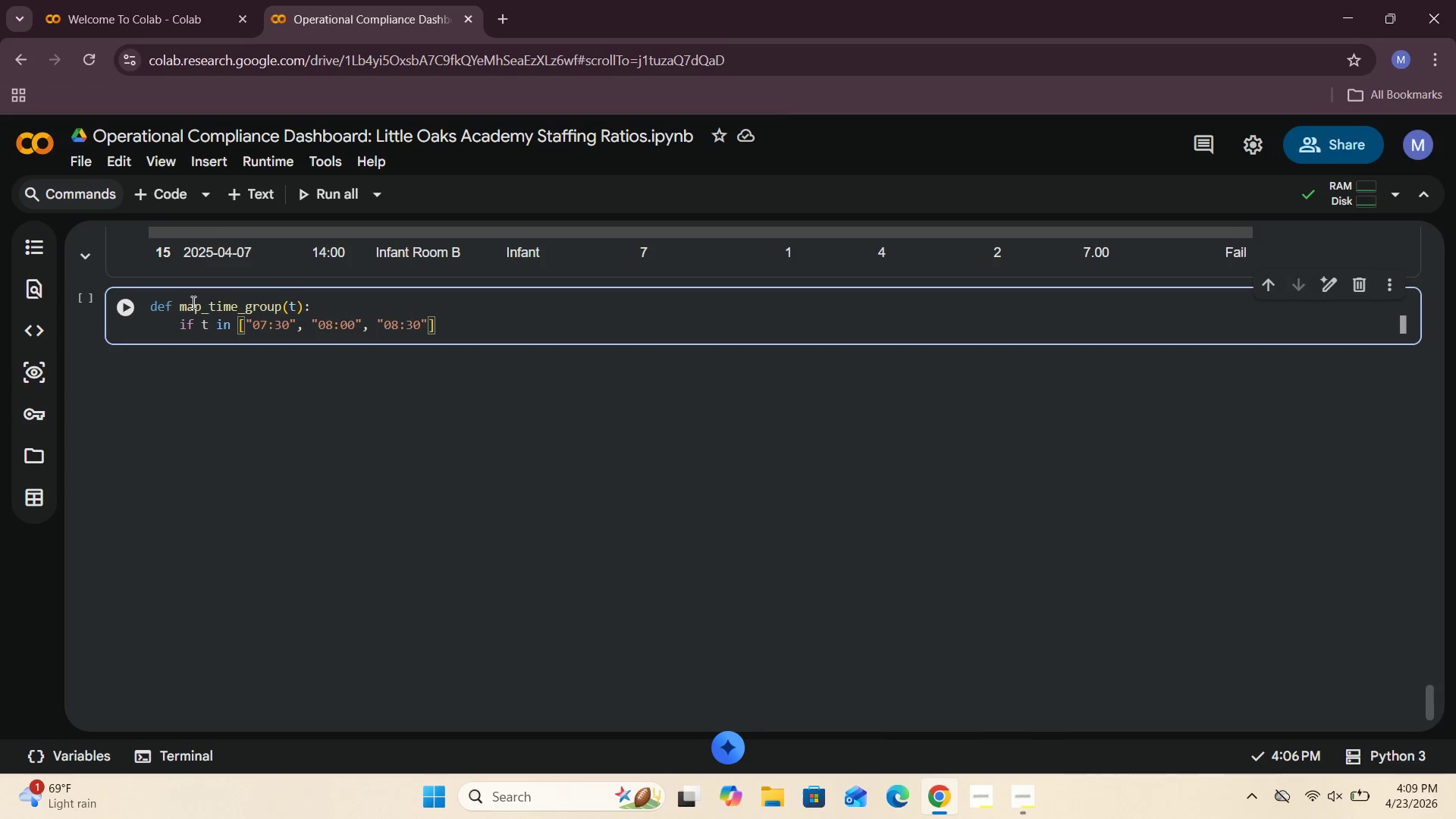 
type(, "09:00)
 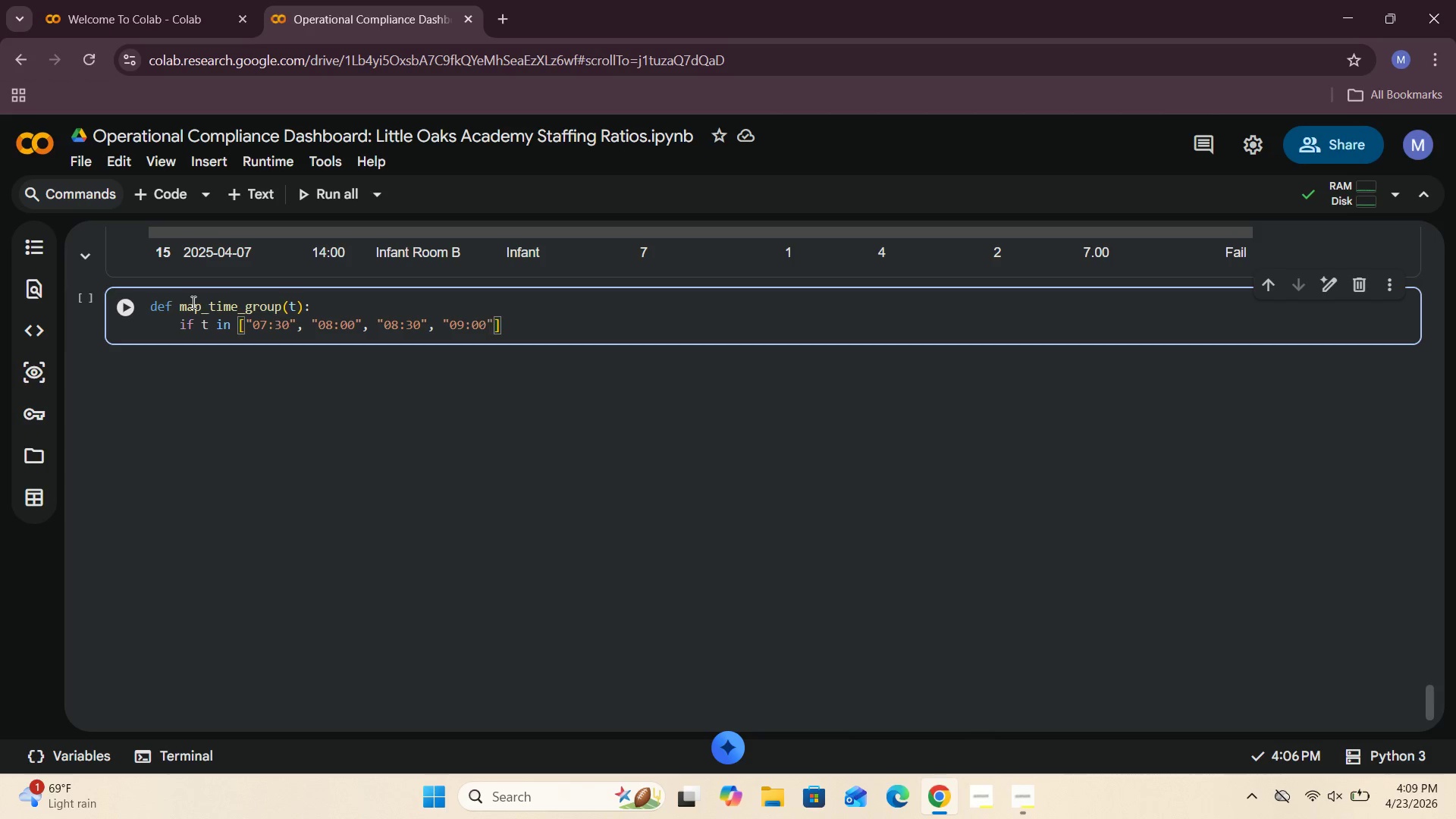 
key(ArrowRight)
 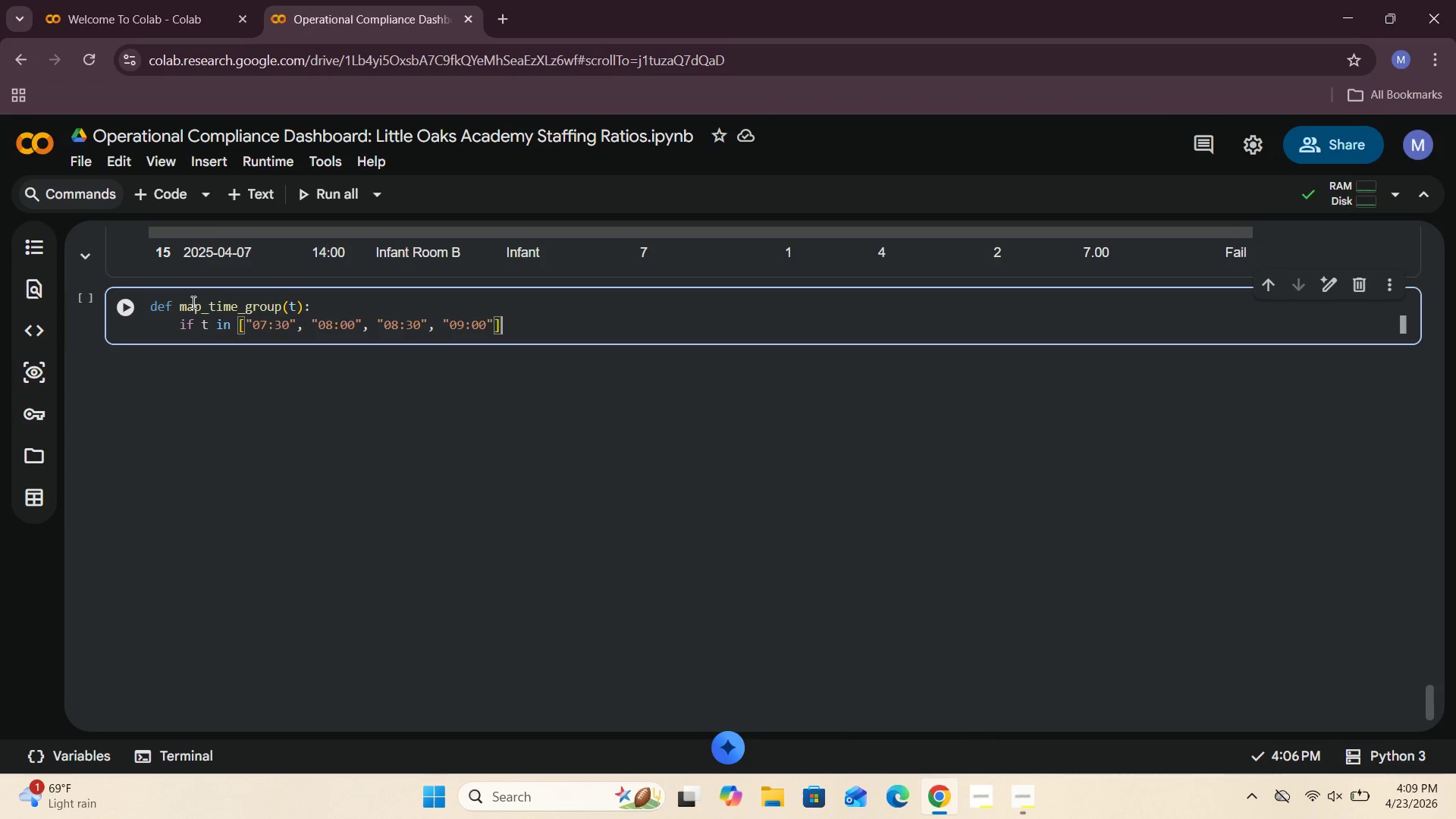 
key(ArrowRight)
 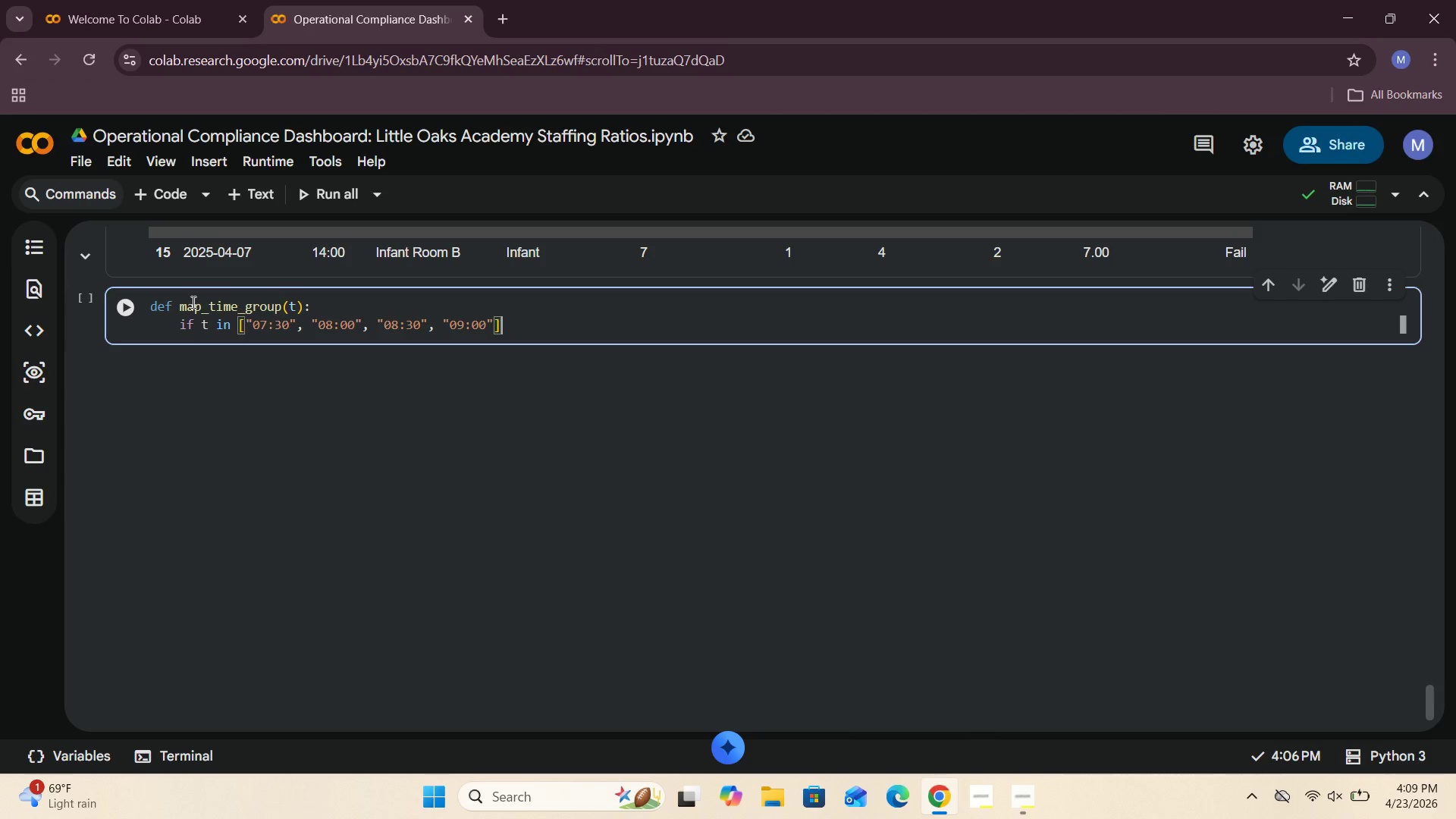 
key(ArrowRight)
 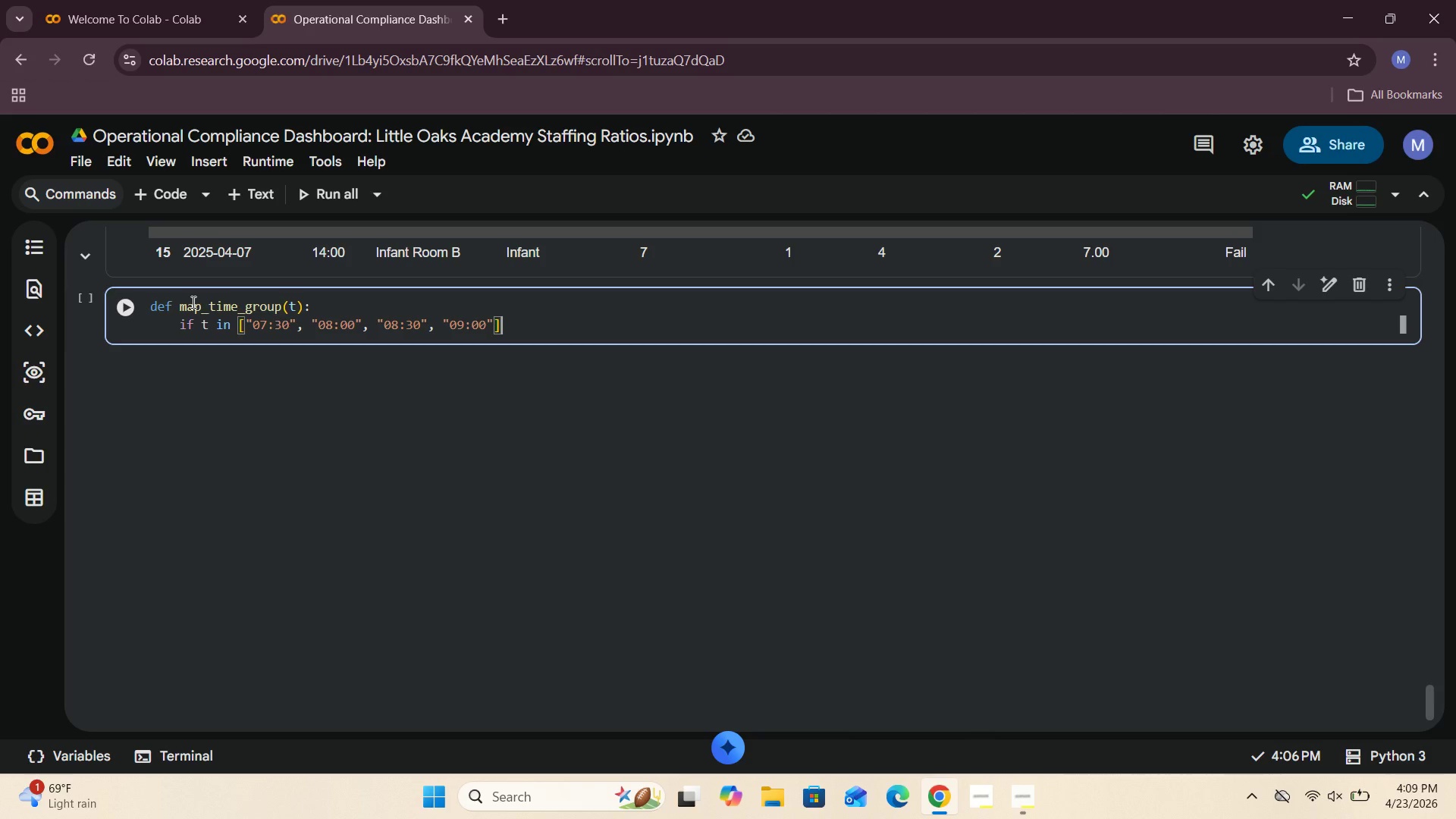 
key(Shift+Semicolon)
 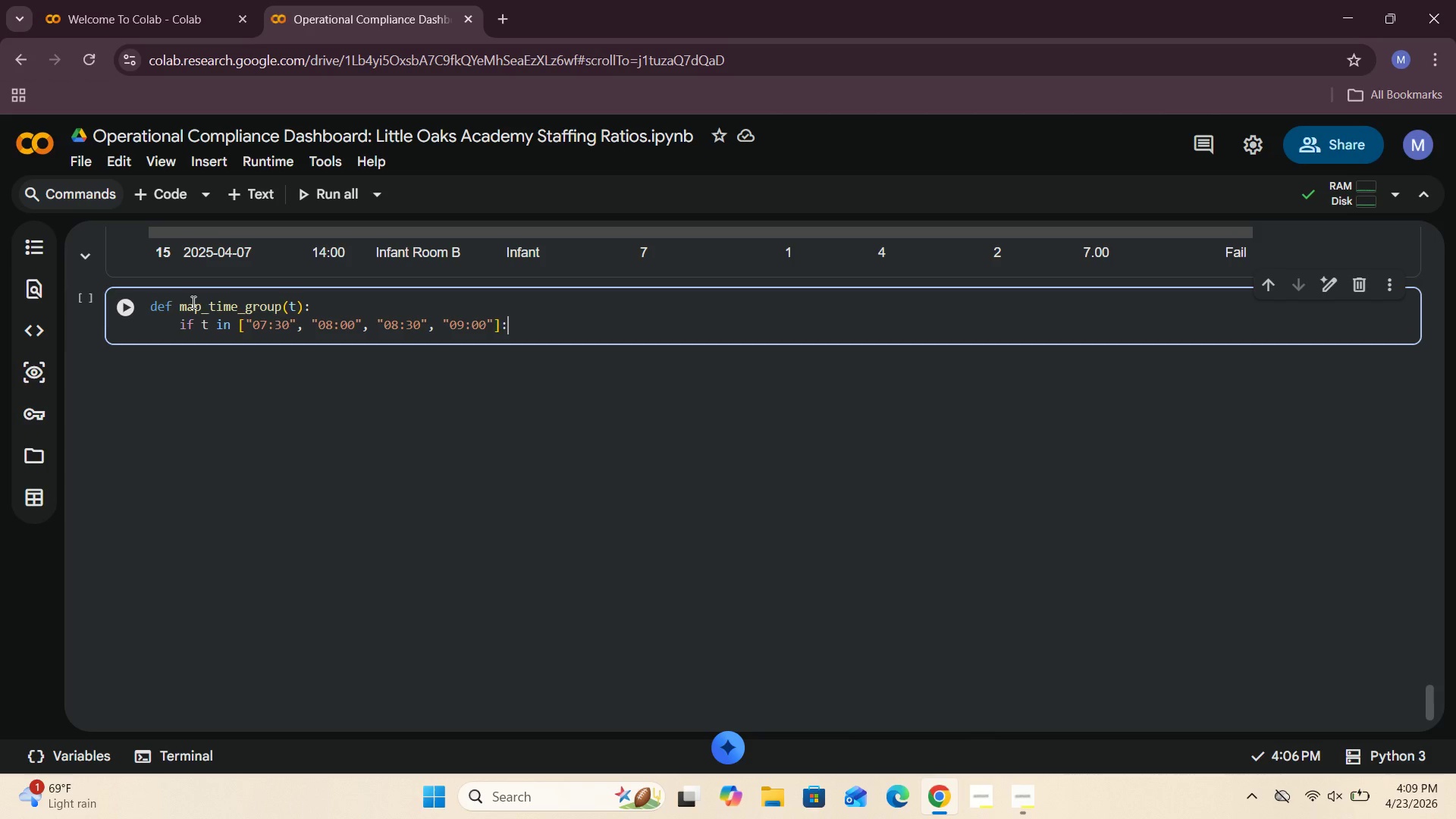 
key(Enter)
 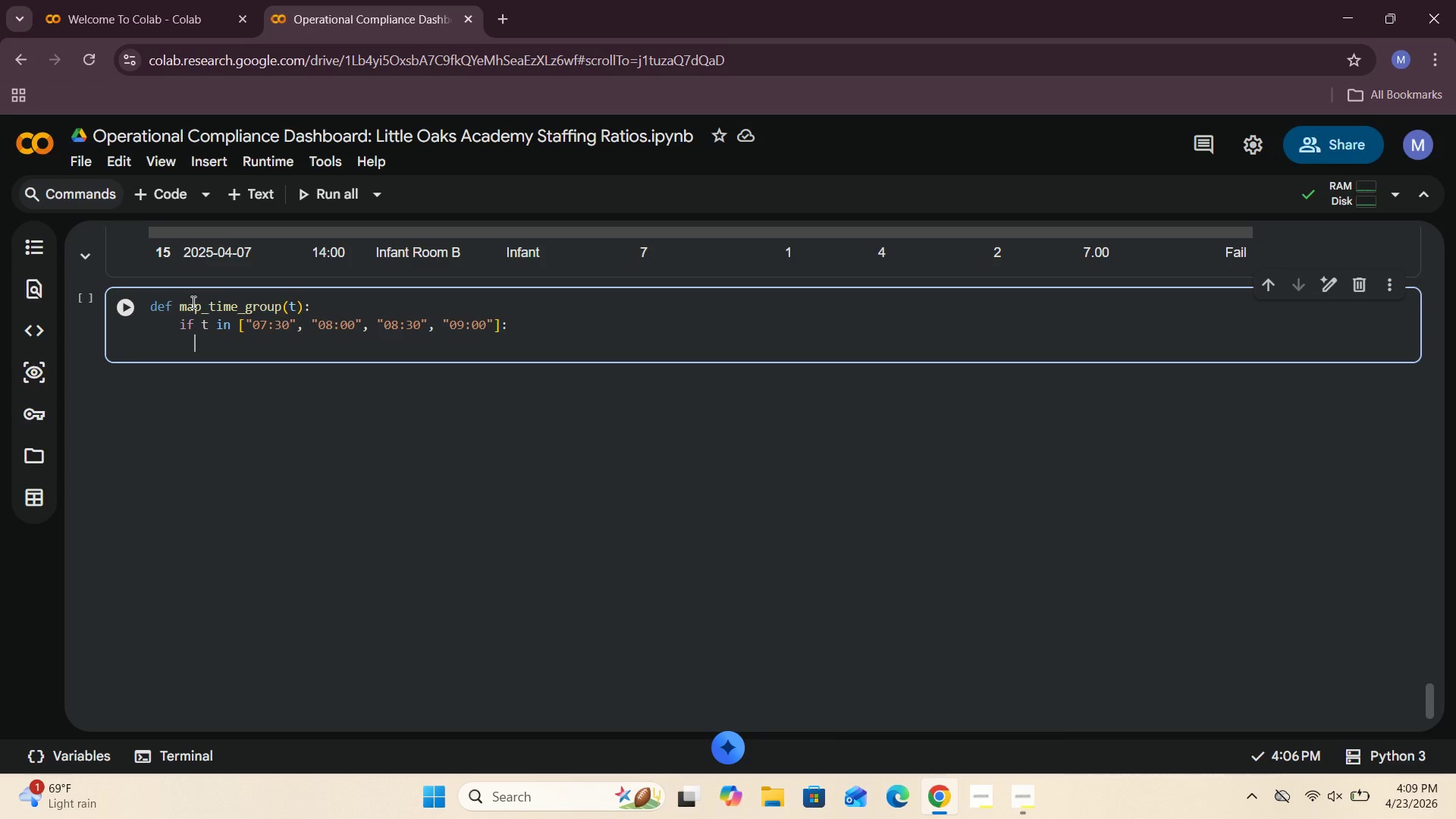 
key(Space)
 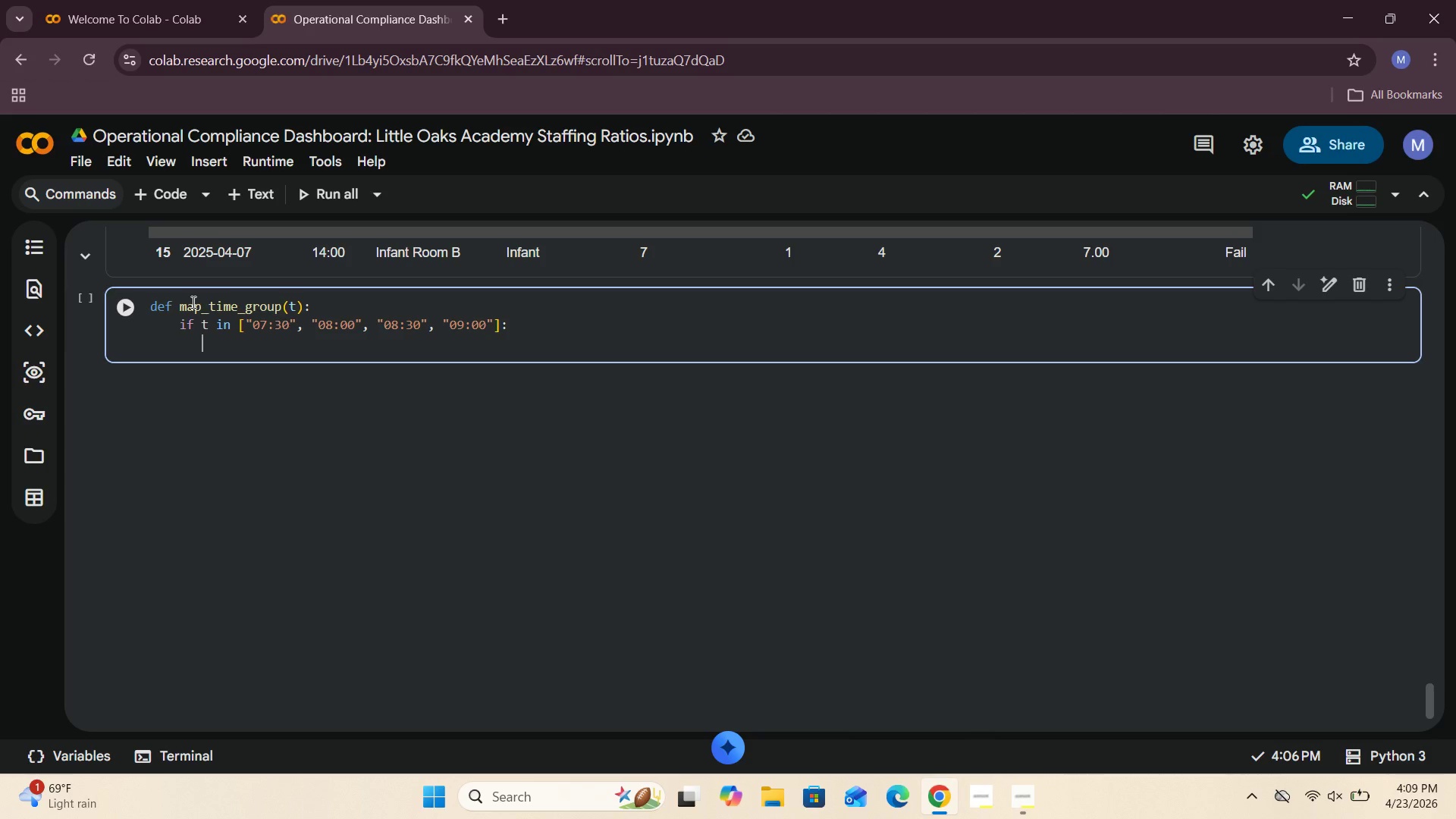 
type(return "Drop-off Winf)
key(Backspace)
type(dow)
 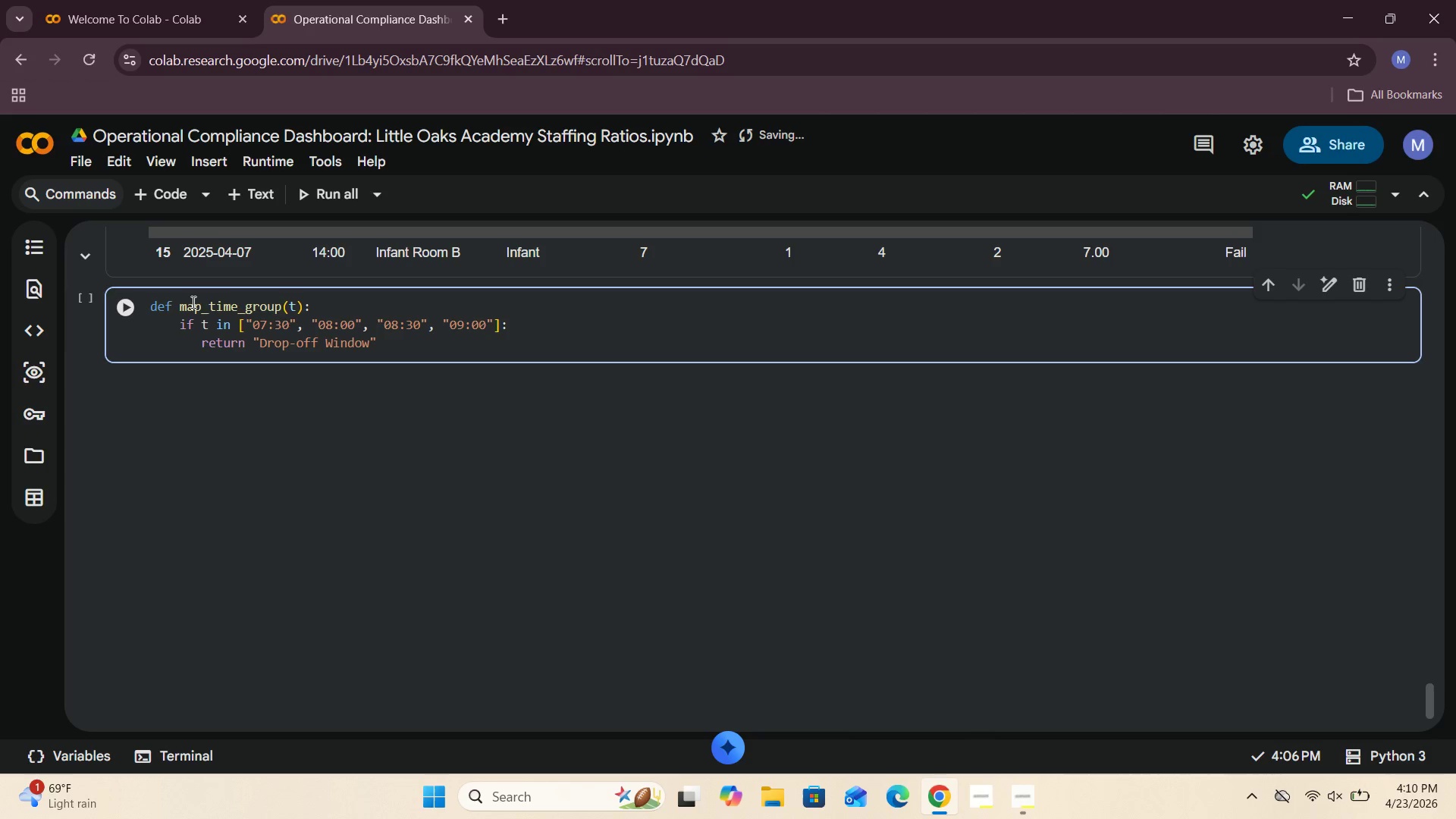 
key(ArrowRight)
 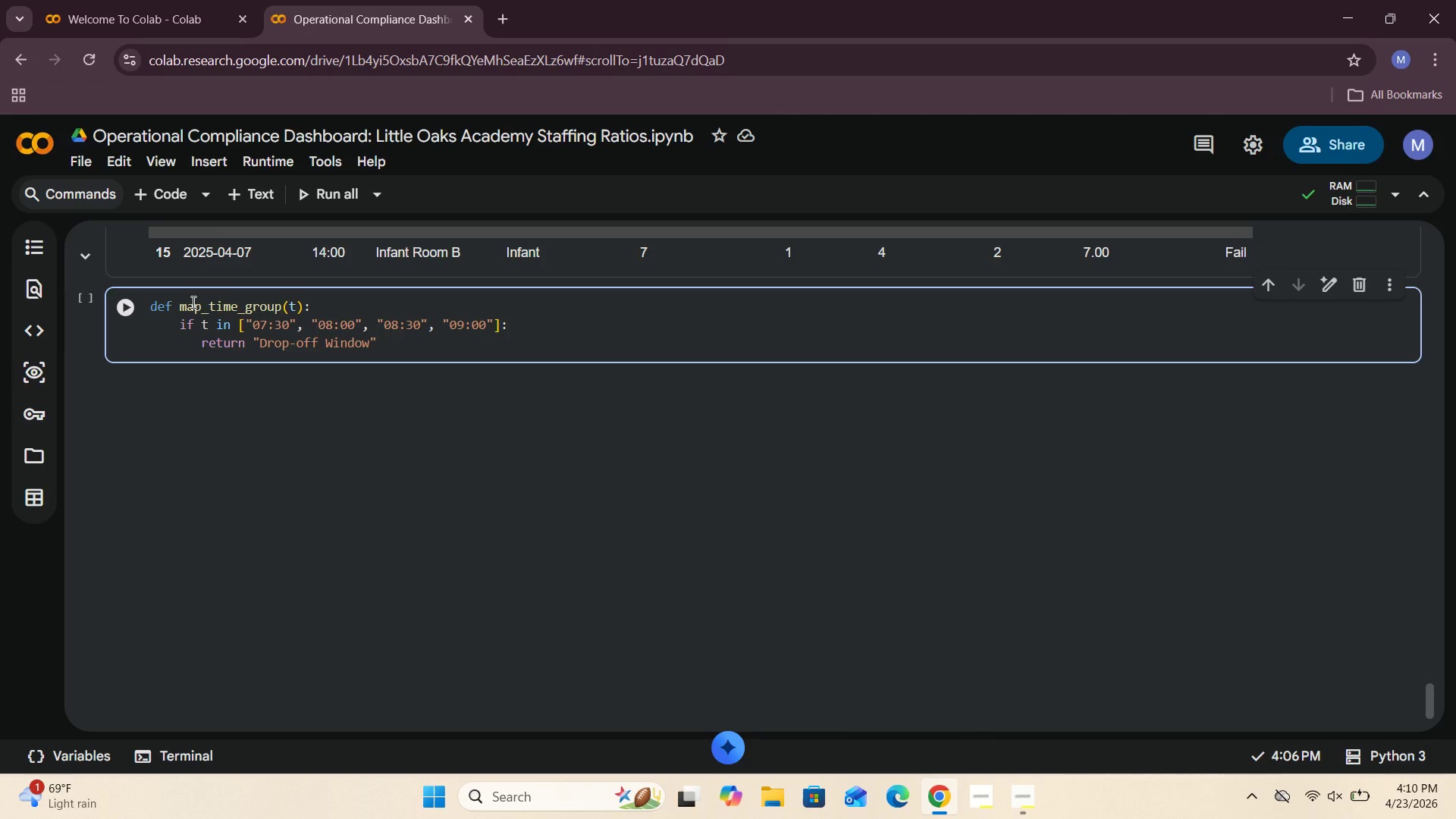 
key(Enter)
 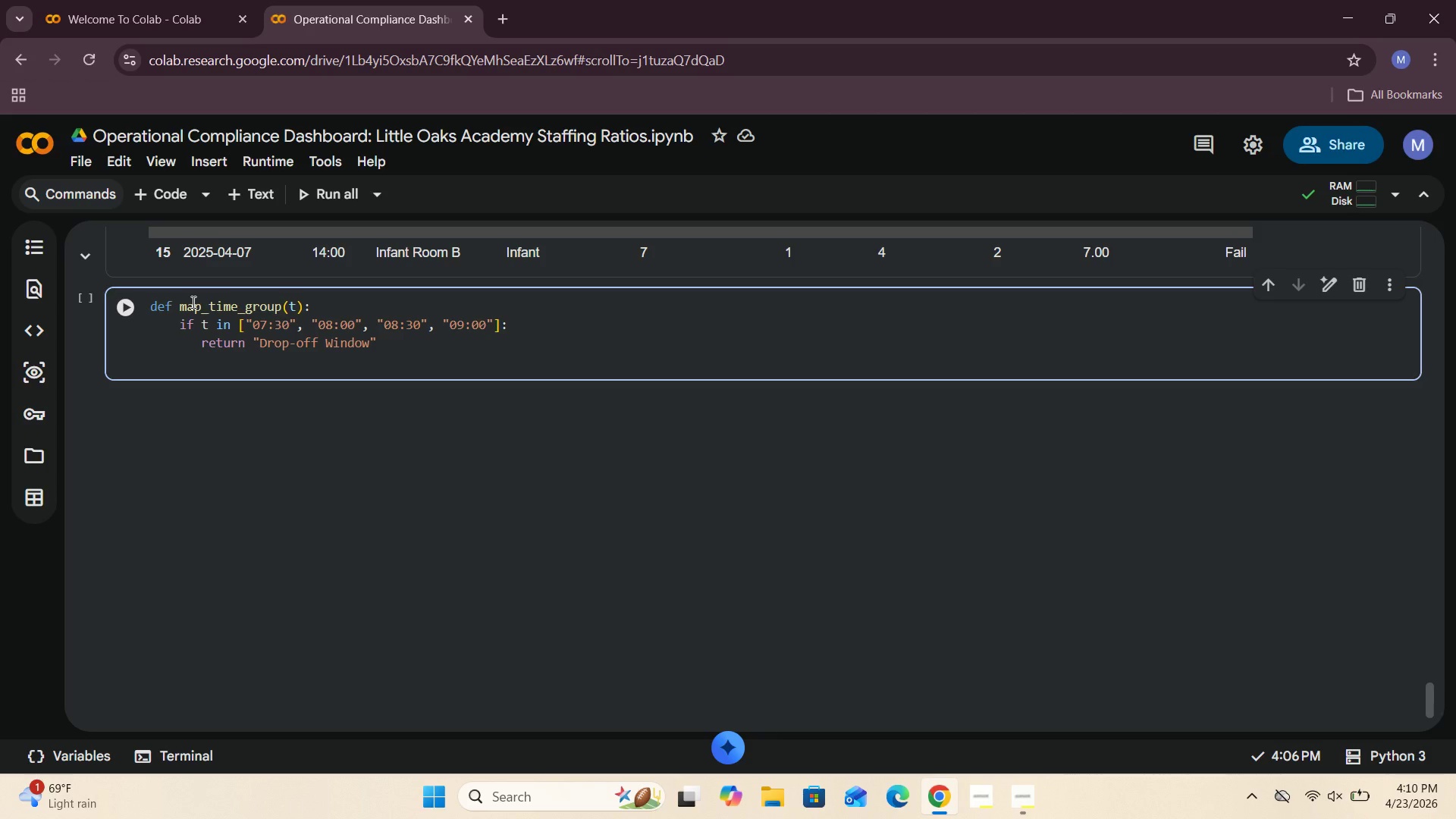 
key(Backspace)
key(Backspace)
type(else t n )
 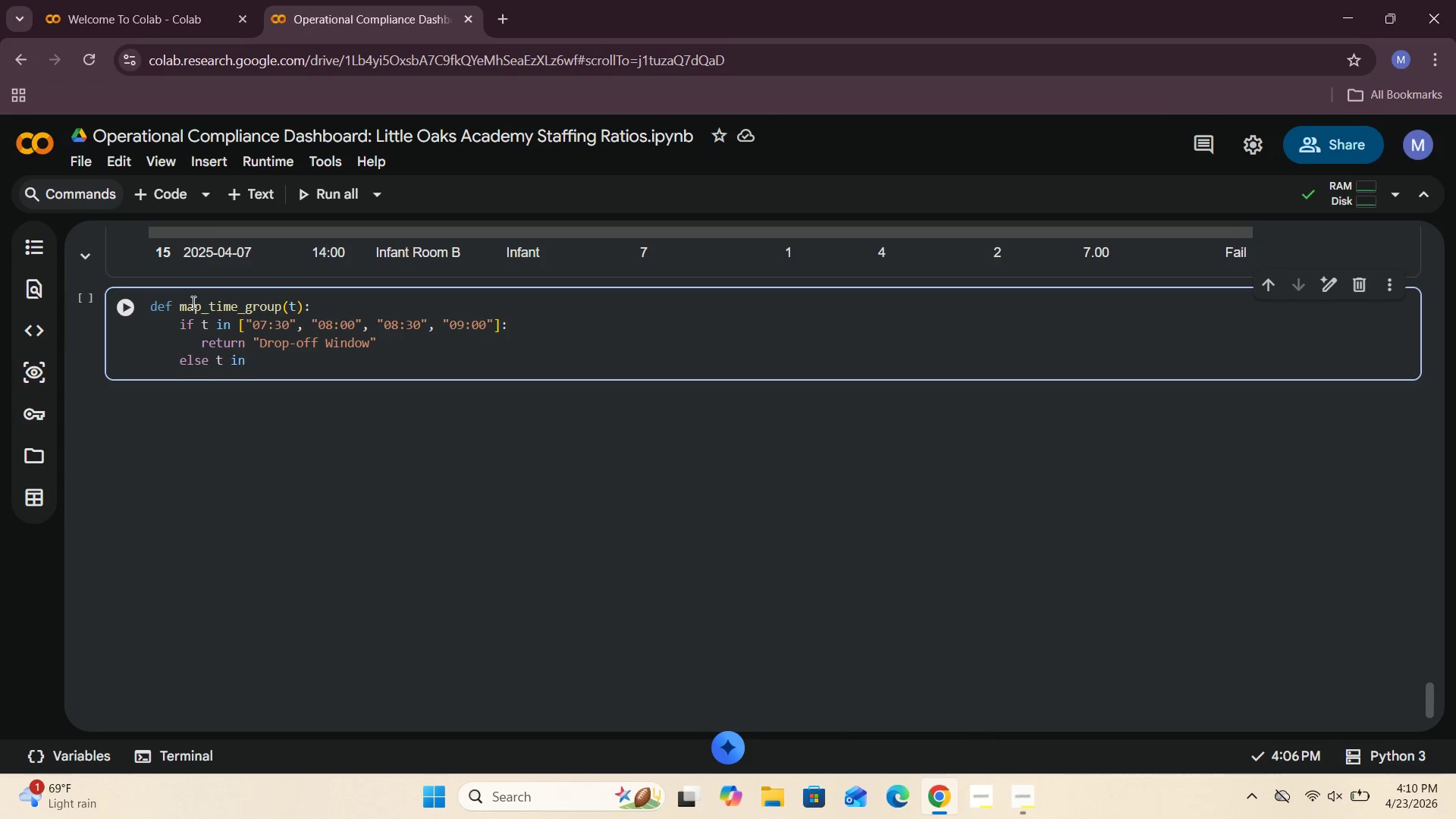 
hold_key(key=I, duration=0.33)
 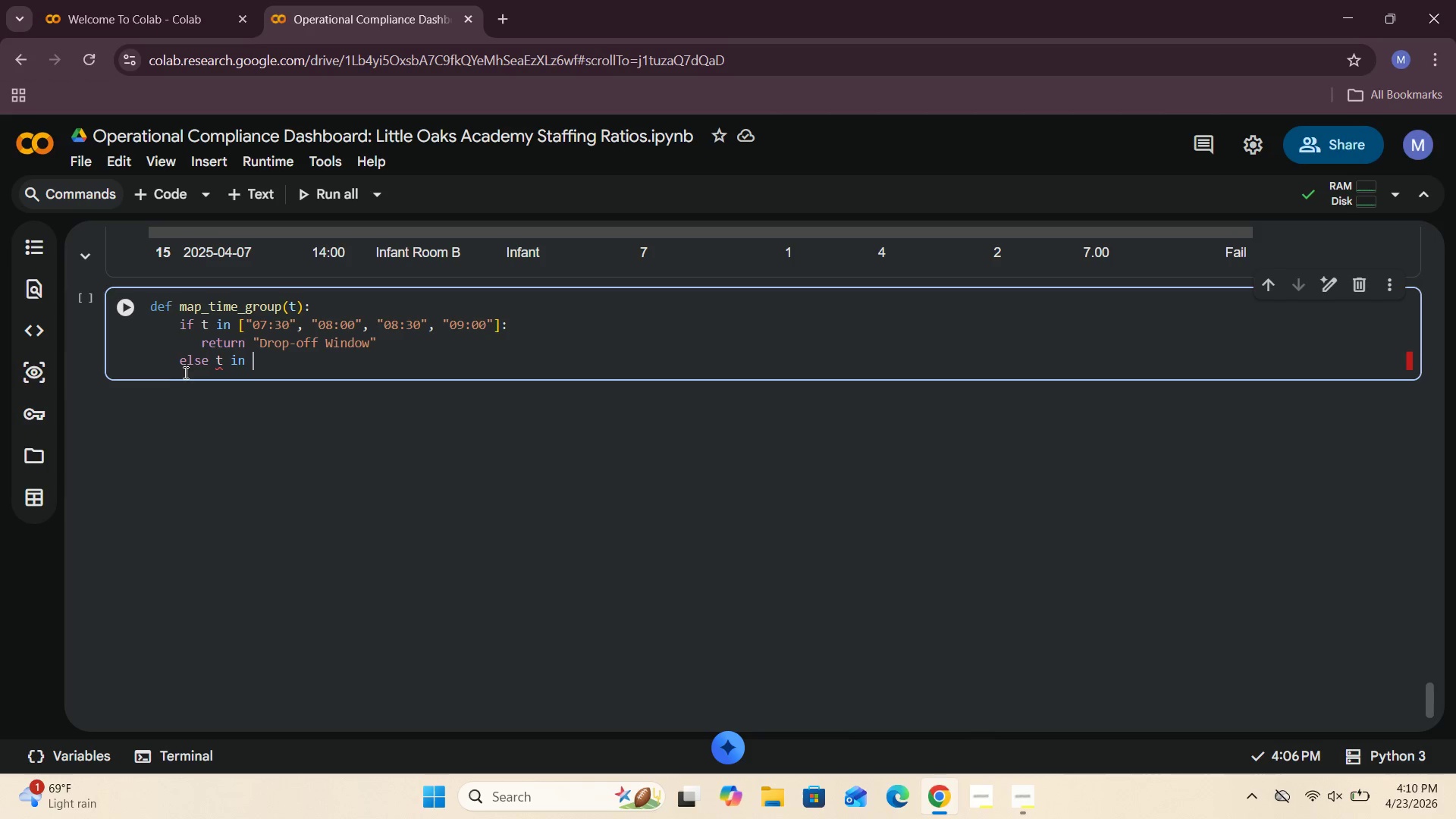 
left_click([209, 362])
 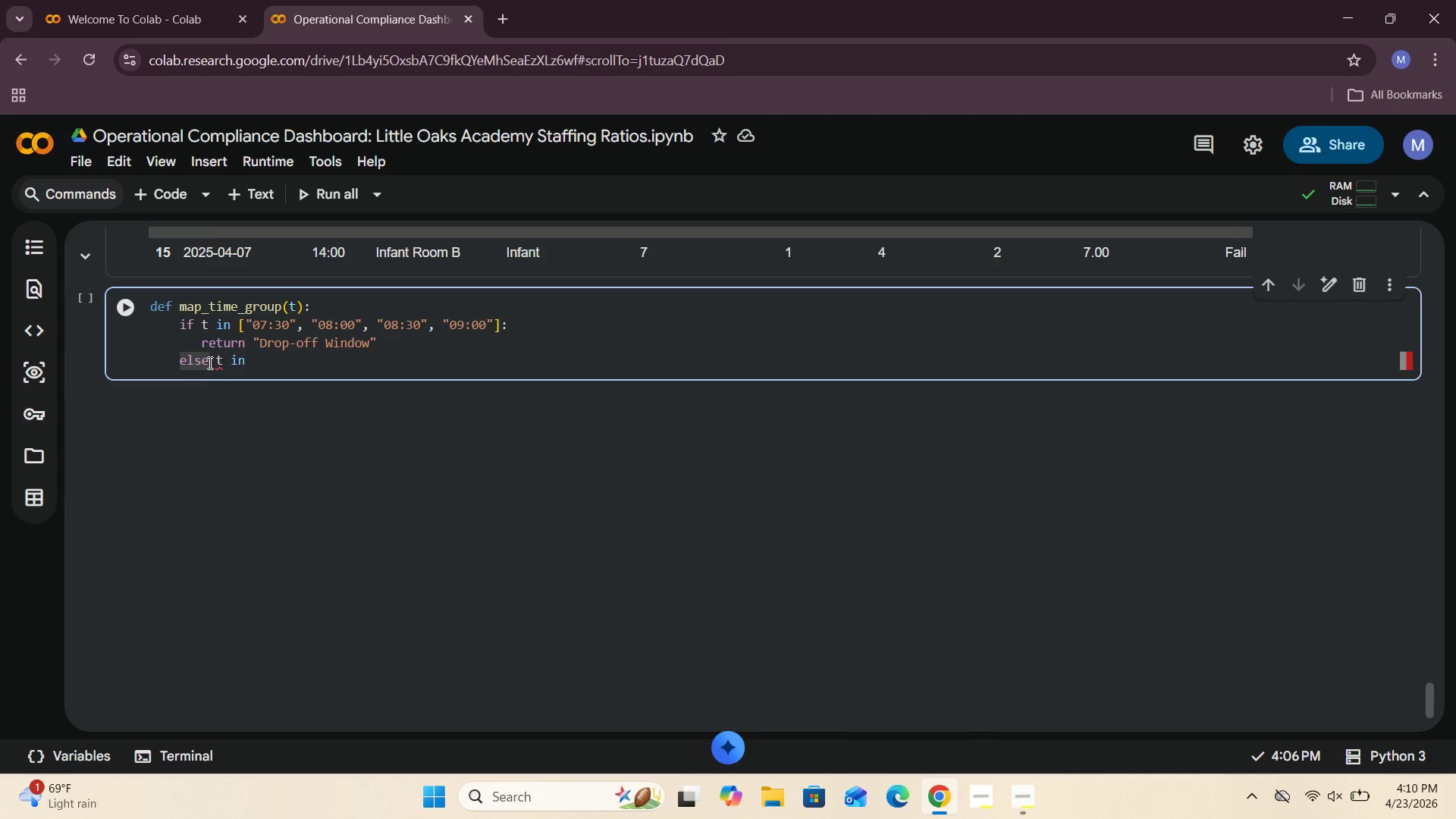 
key(Backspace)
key(Backspace)
type(if)
 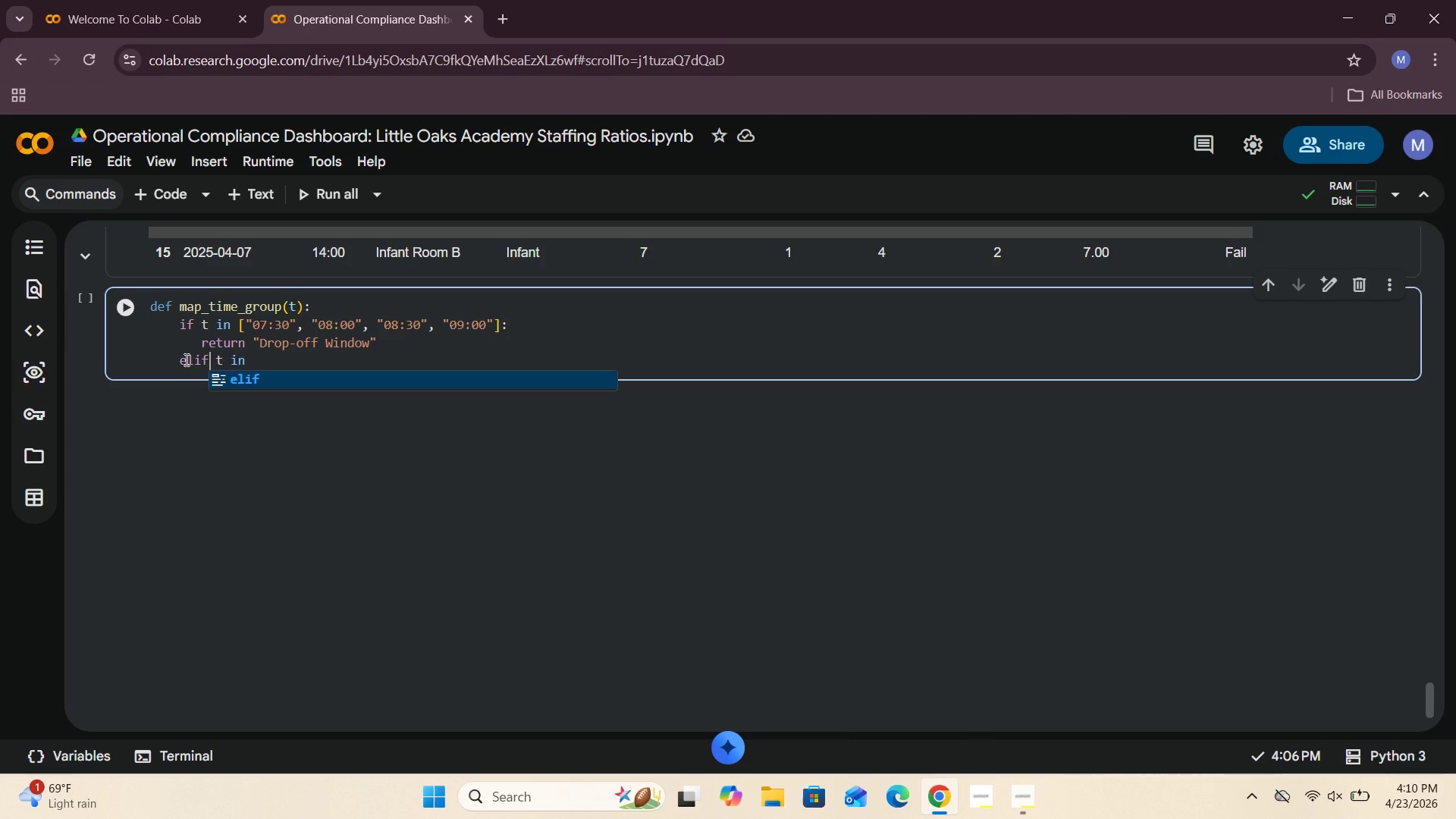 
left_click([179, 360])
 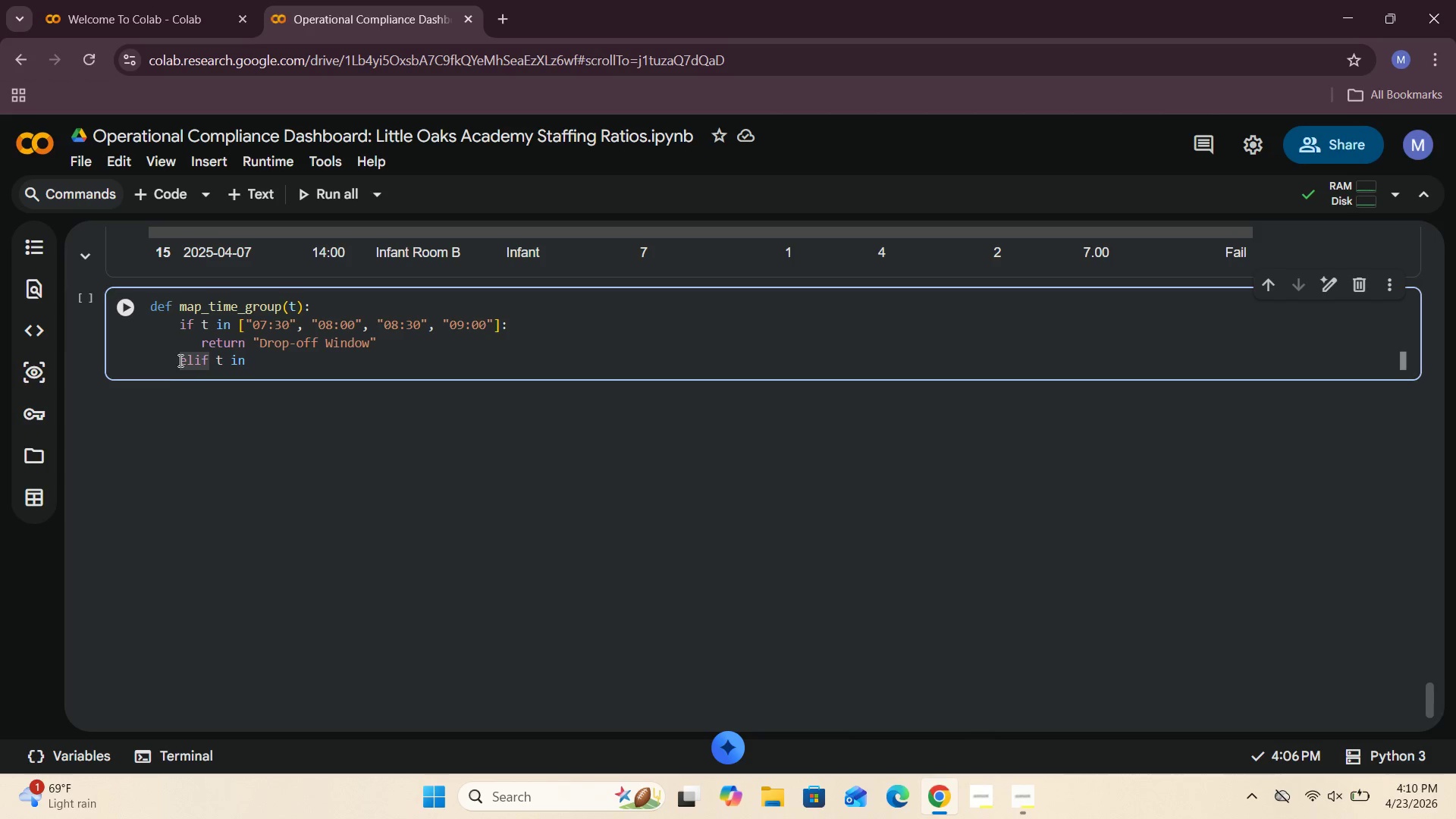 
key(Backspace)
 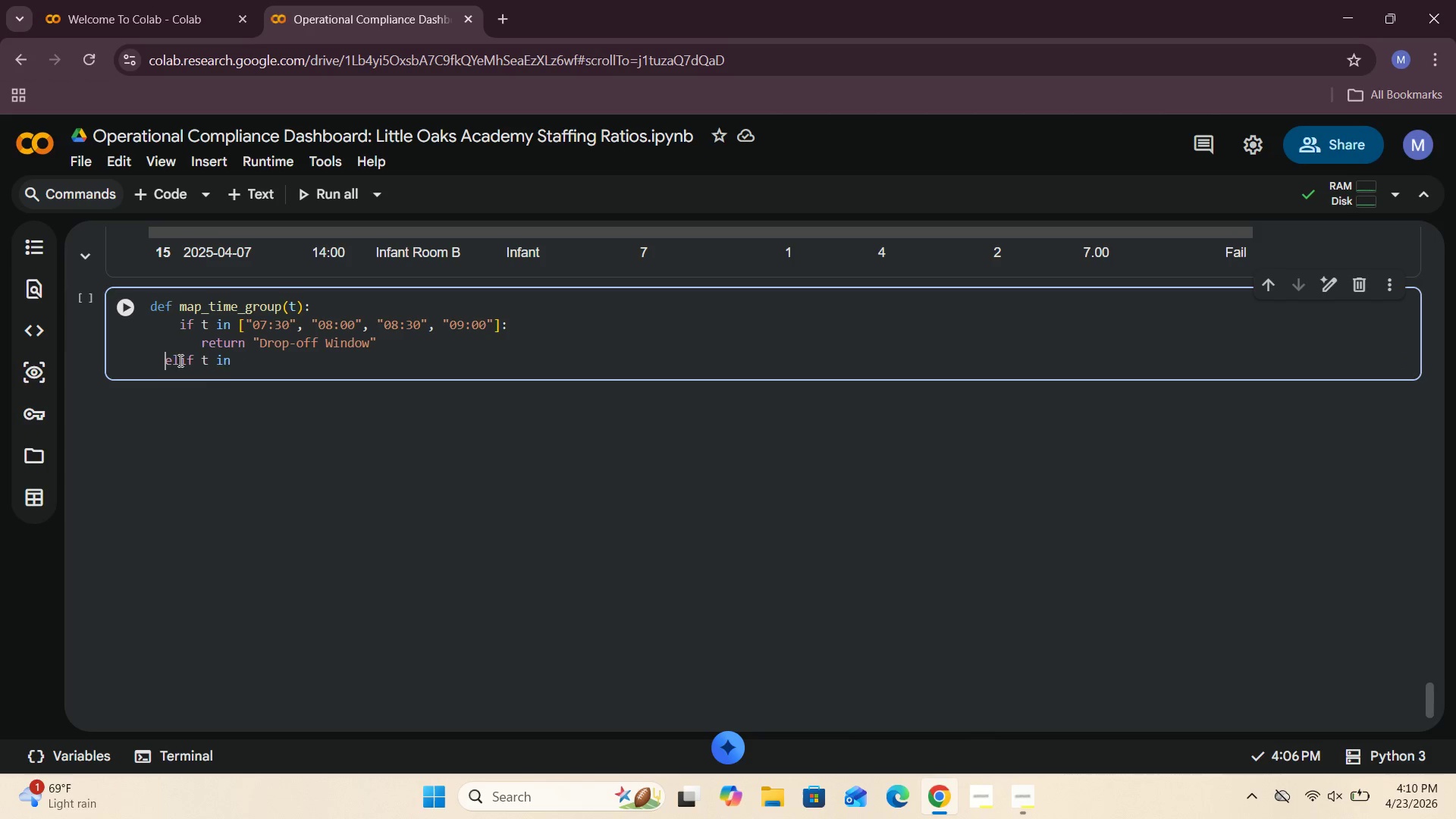 
key(Space)
 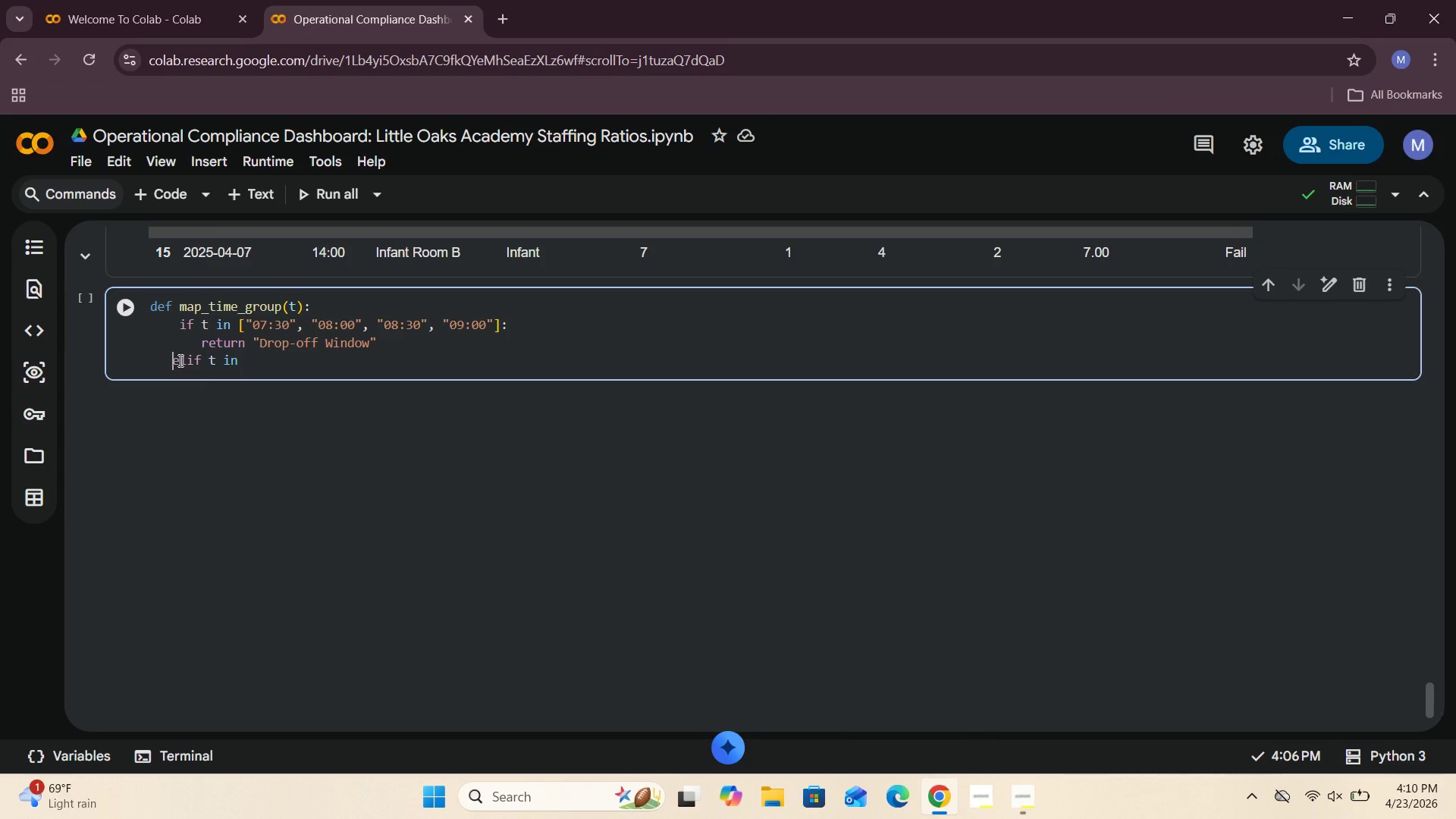 
key(Space)
 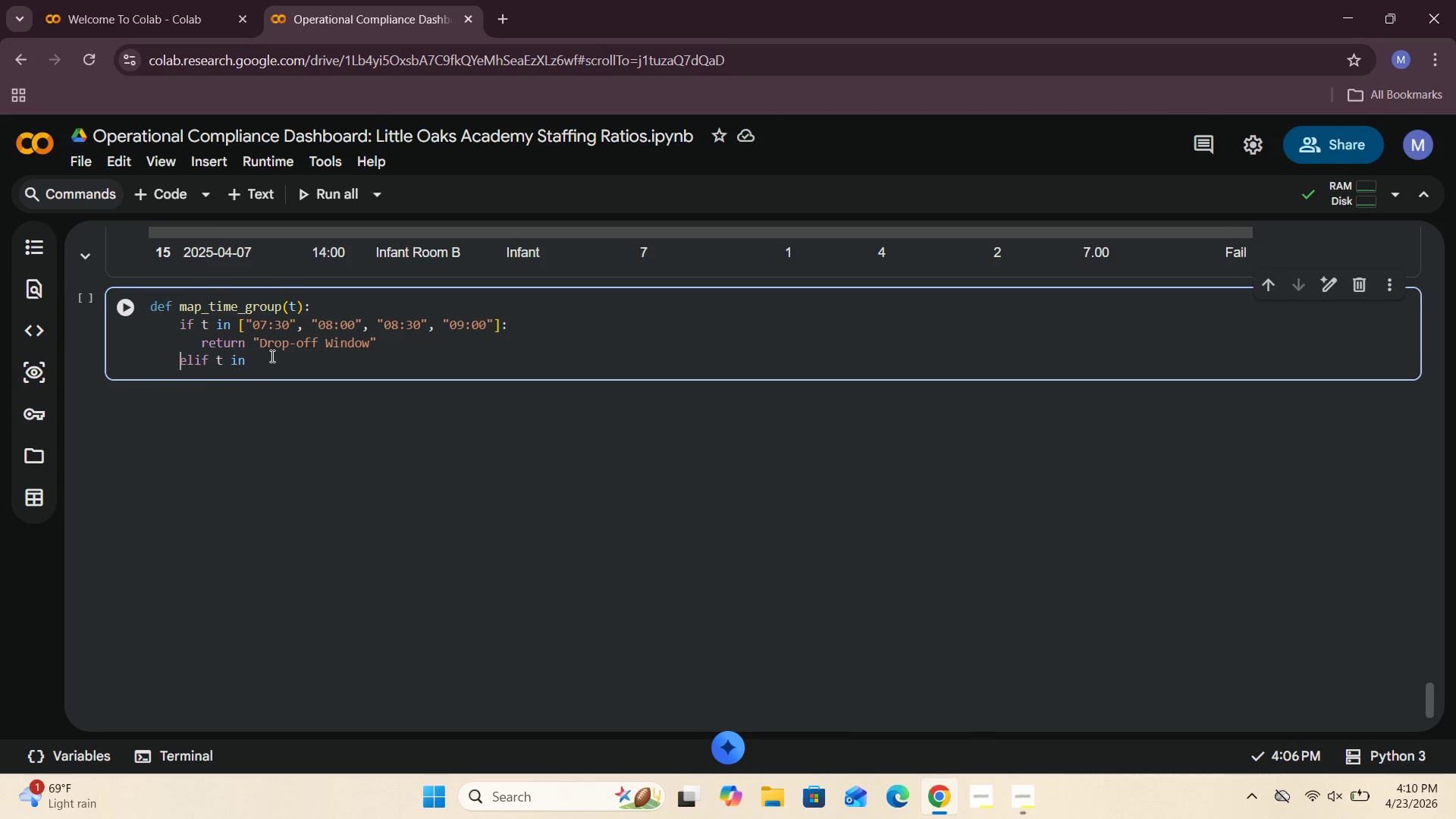 
left_click([272, 355])
 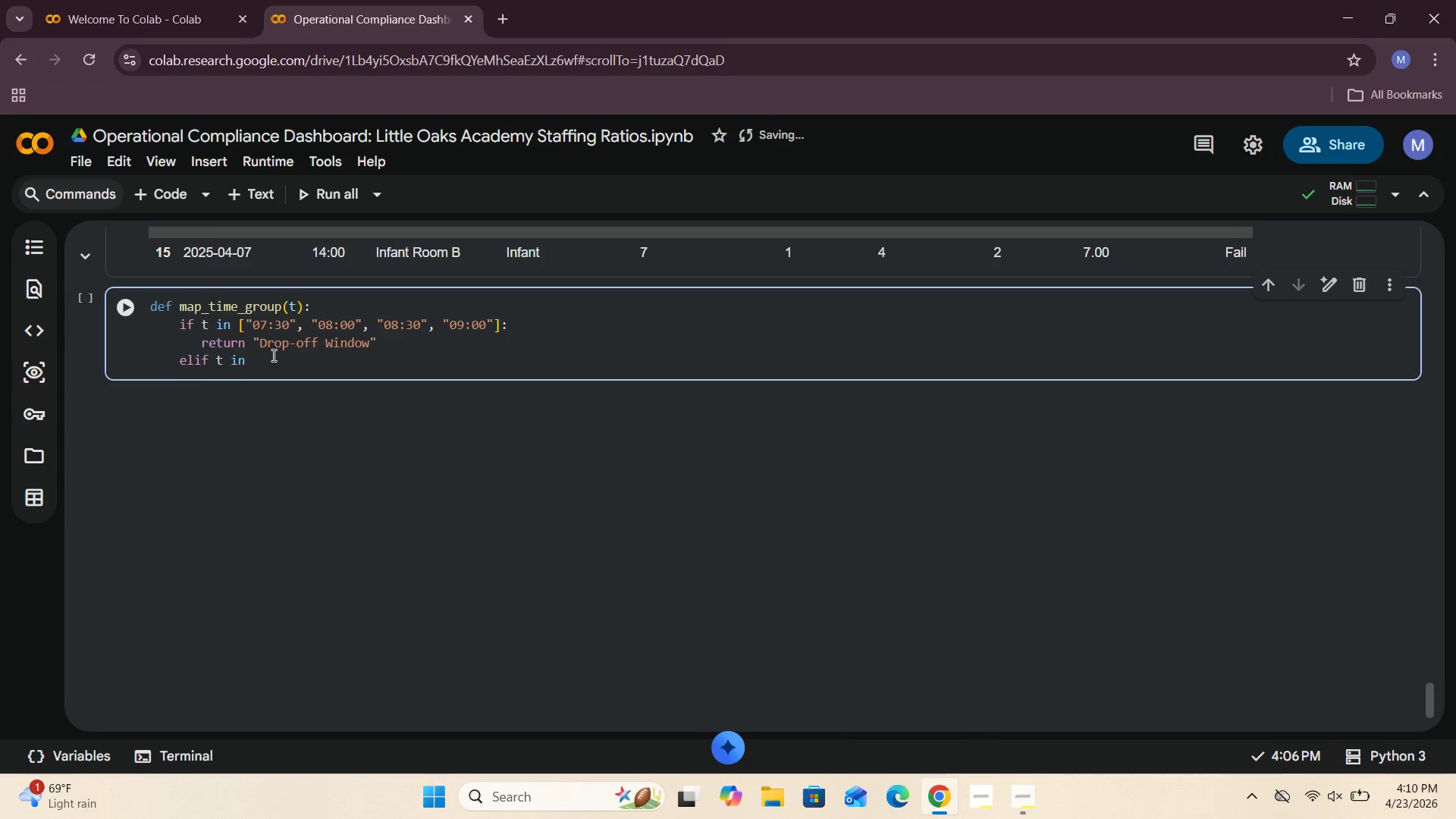 
key(BracketLeft)
 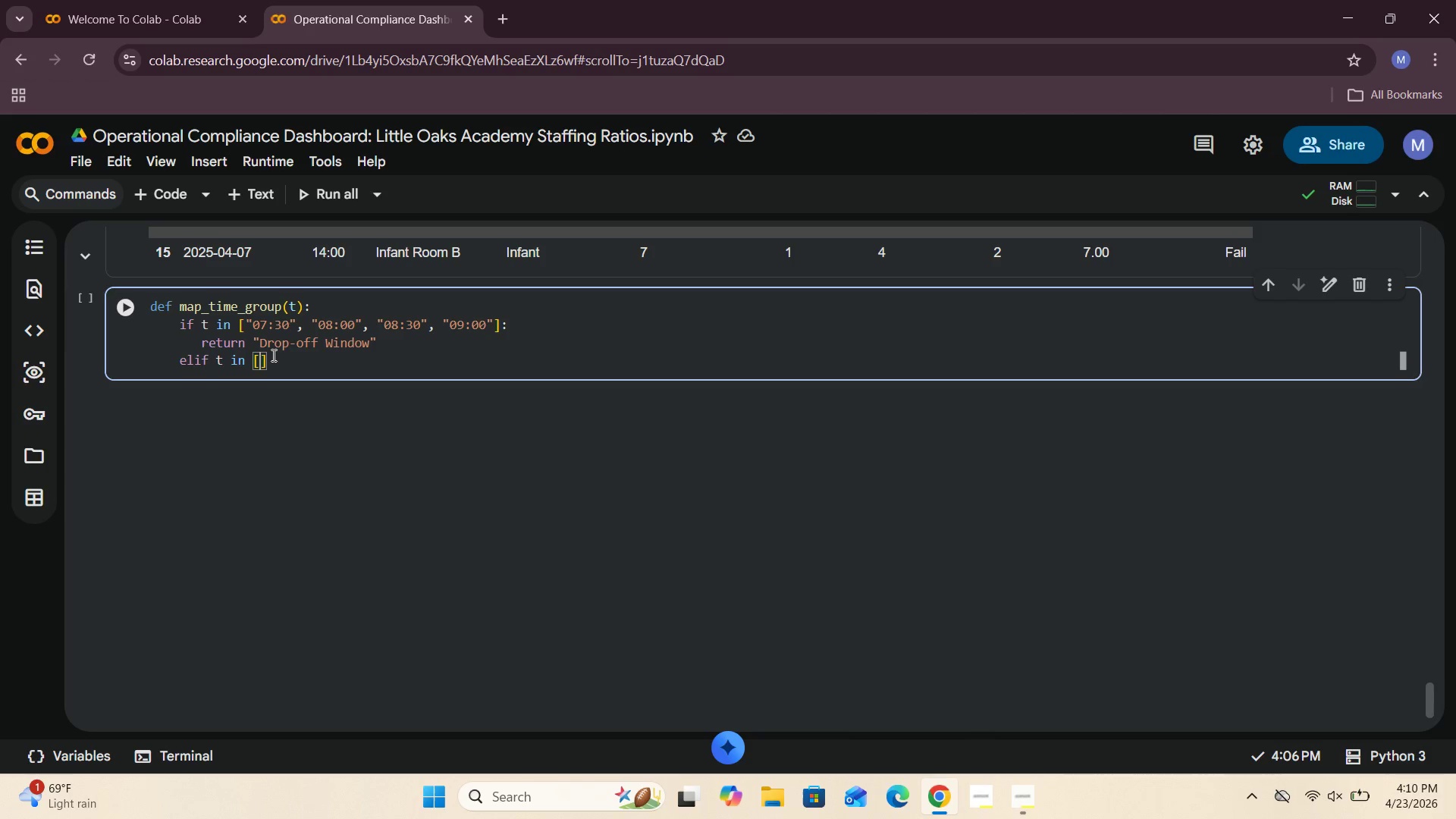 
wait(10.67)
 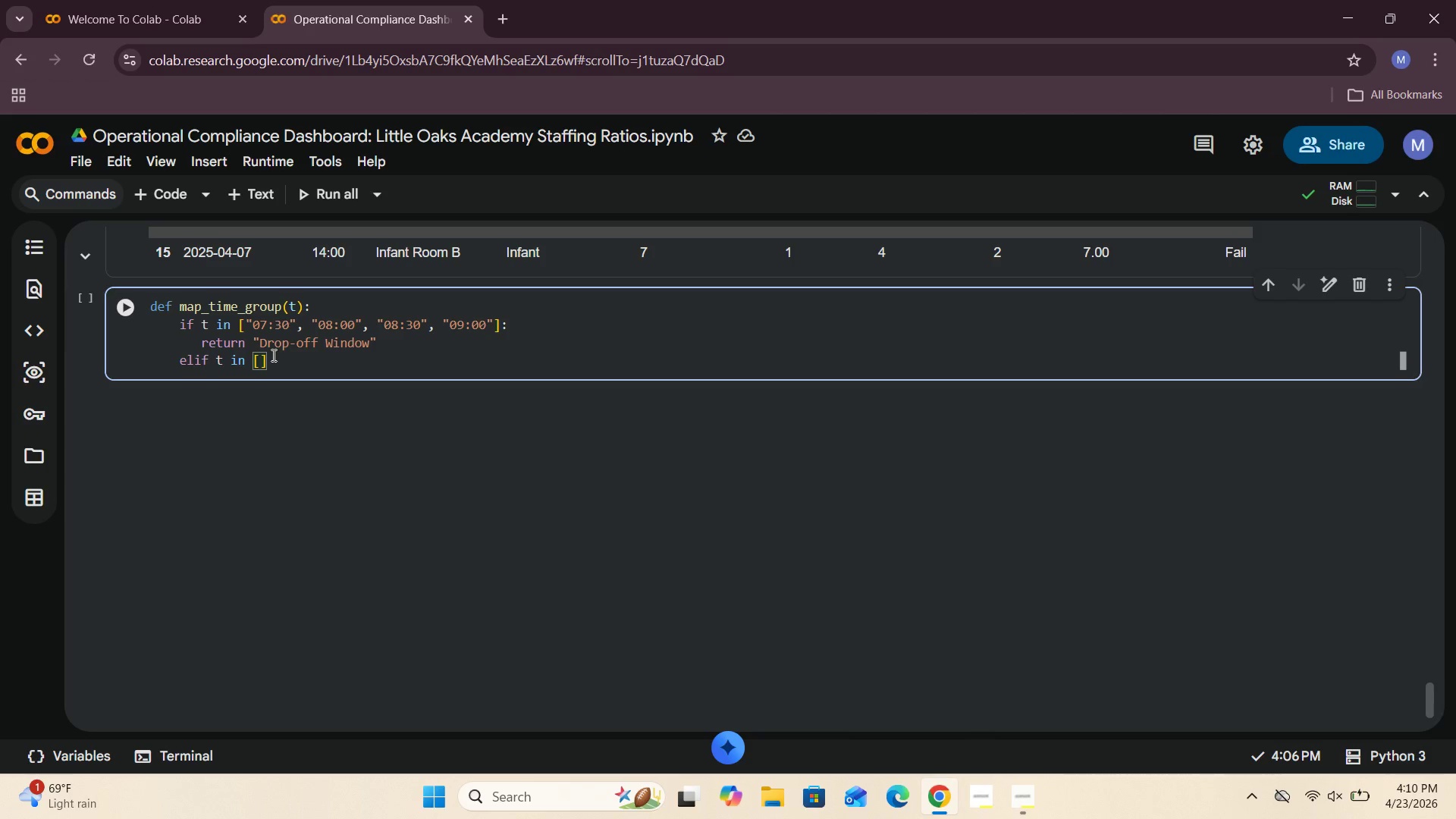 
key(Shift+Quote)
 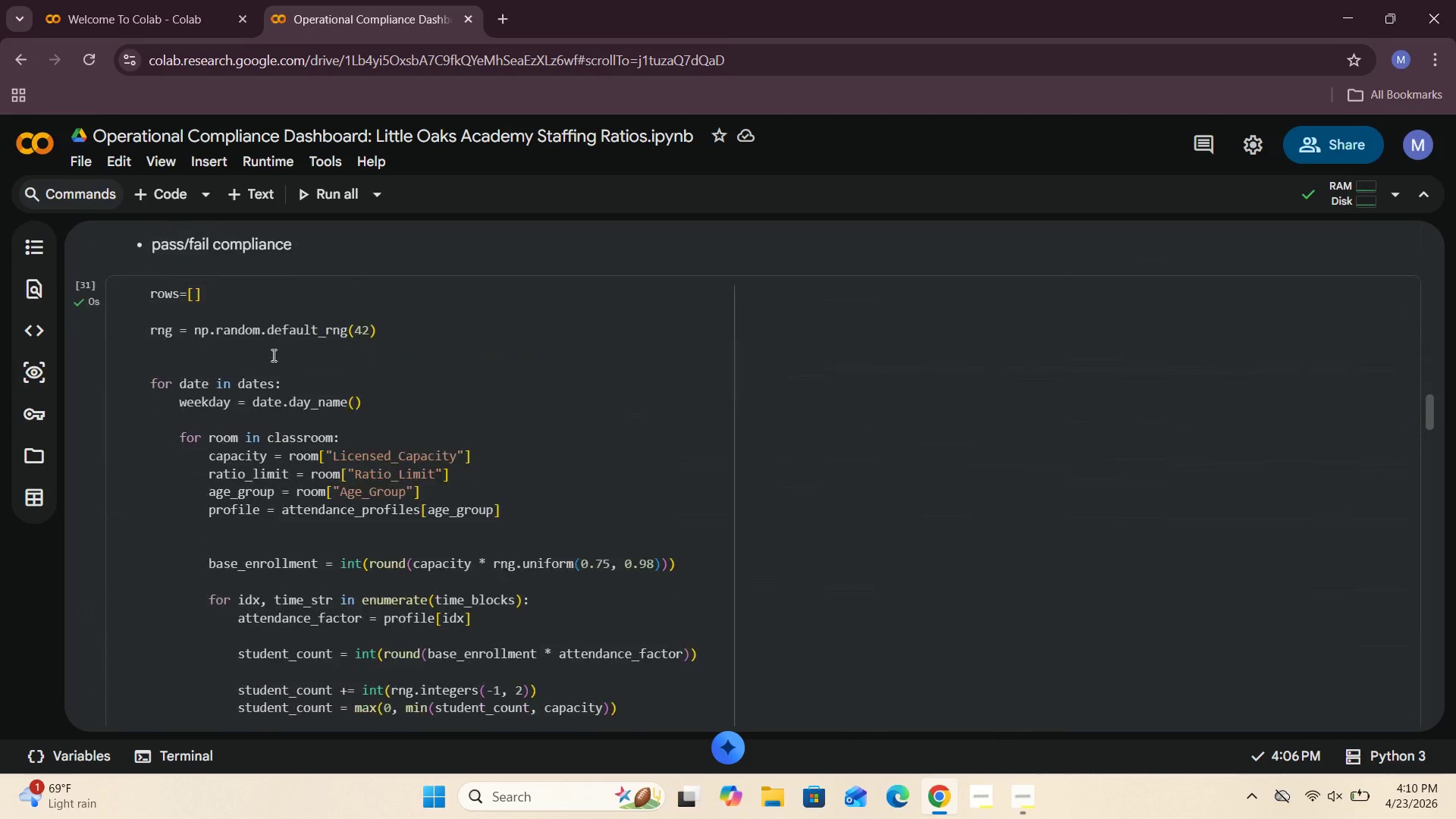 
wait(14.95)
 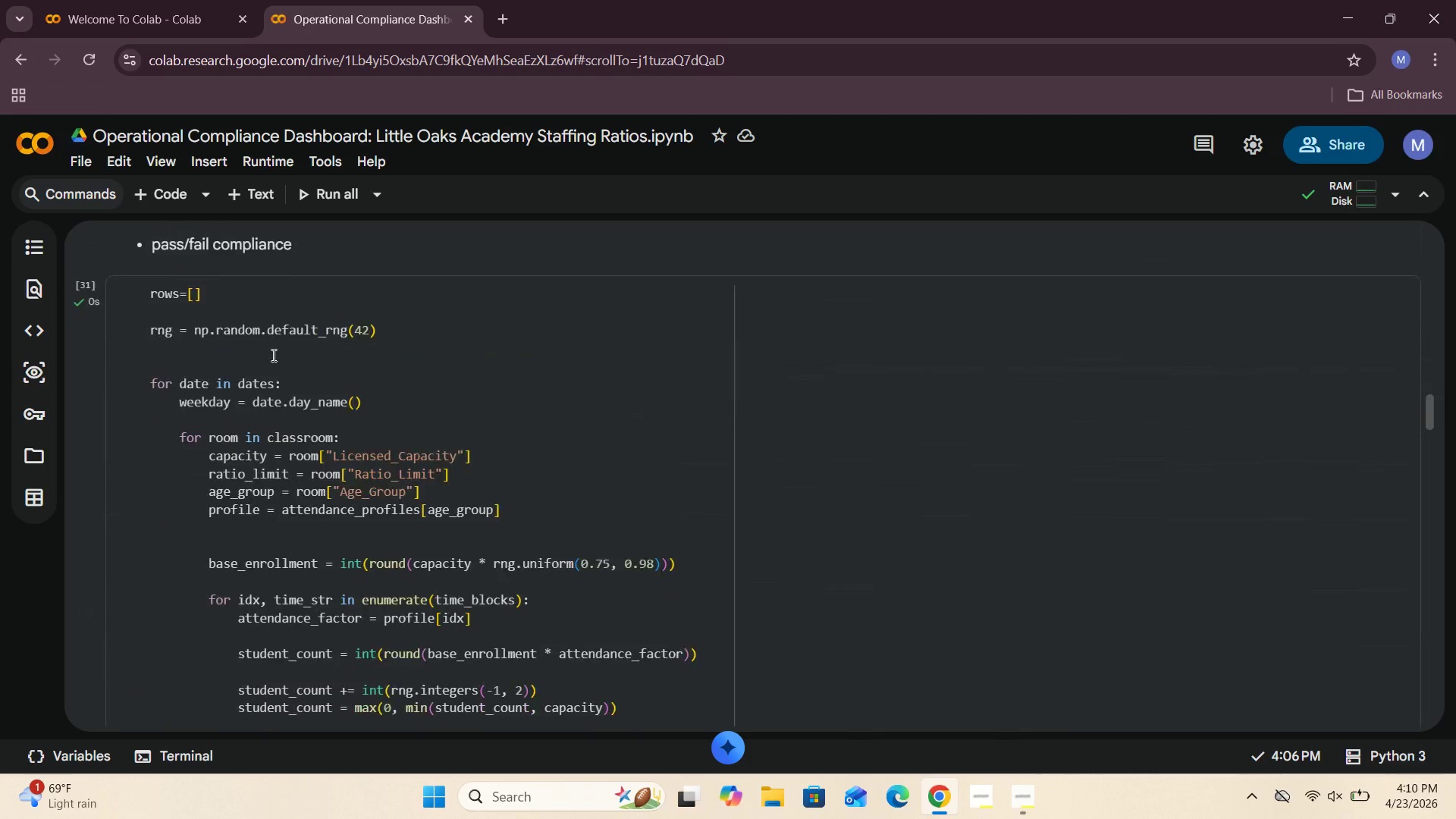 
type(10:30)
 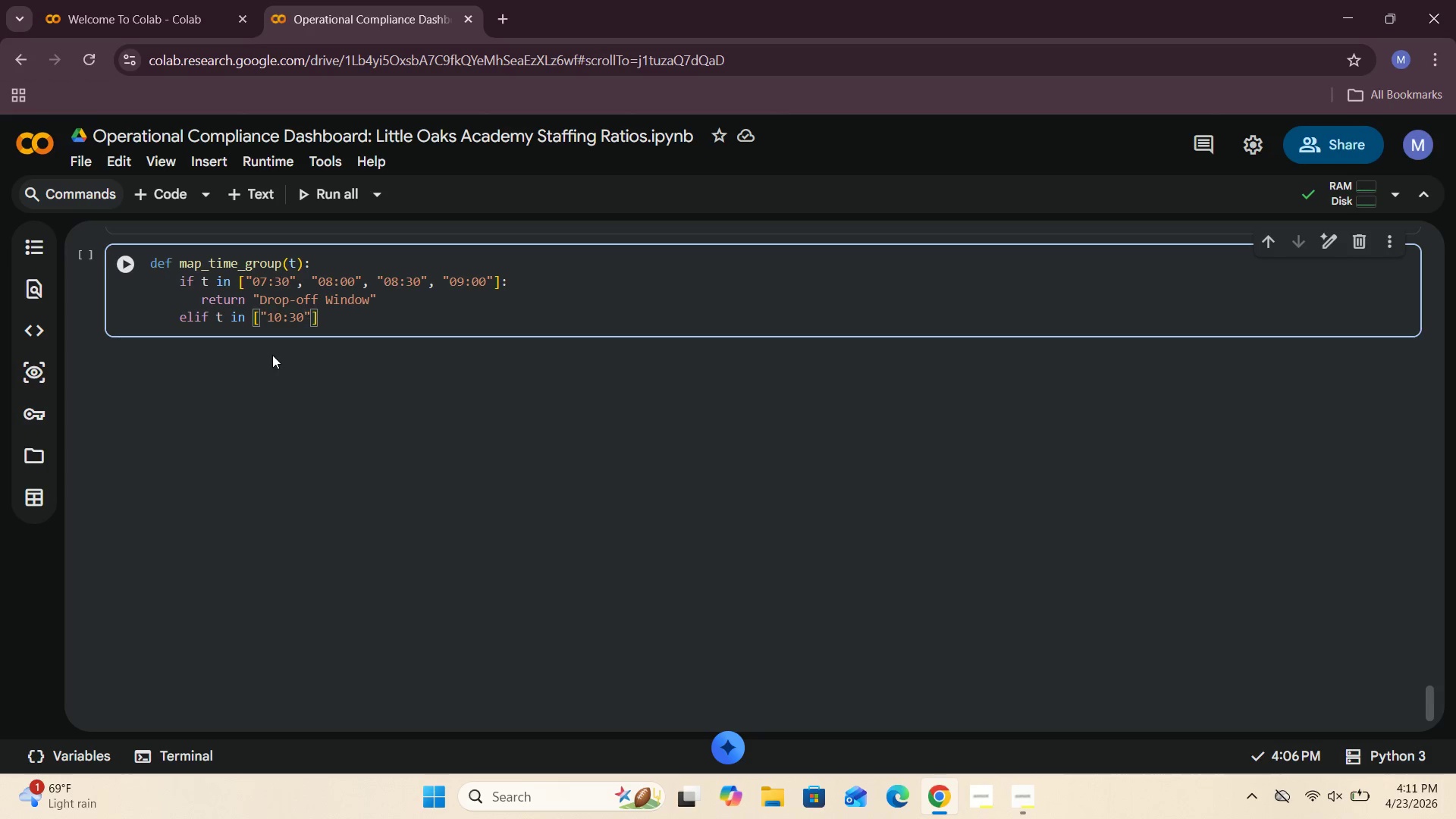 
key(ArrowRight)
 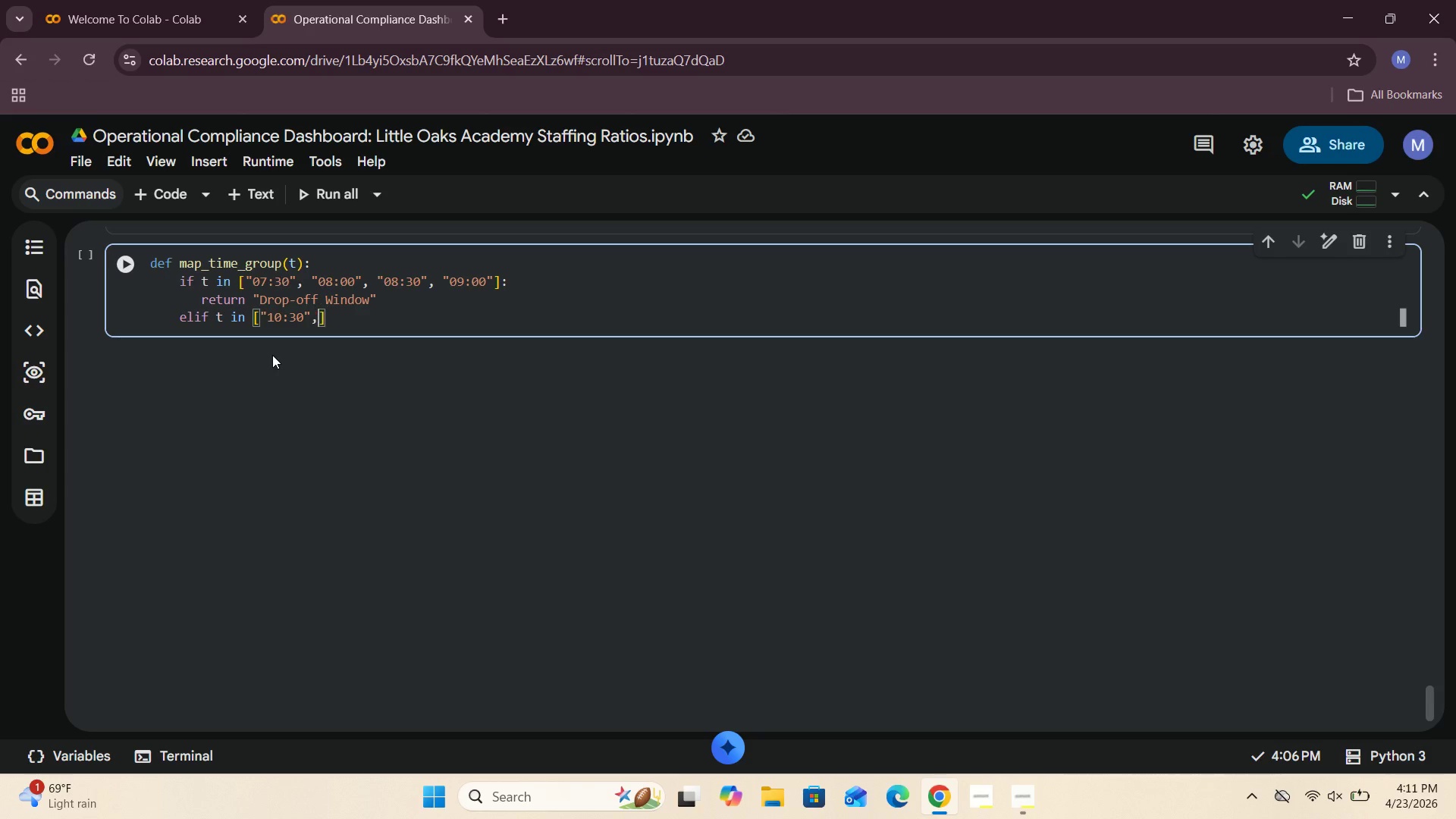 
type(, "12:00)
 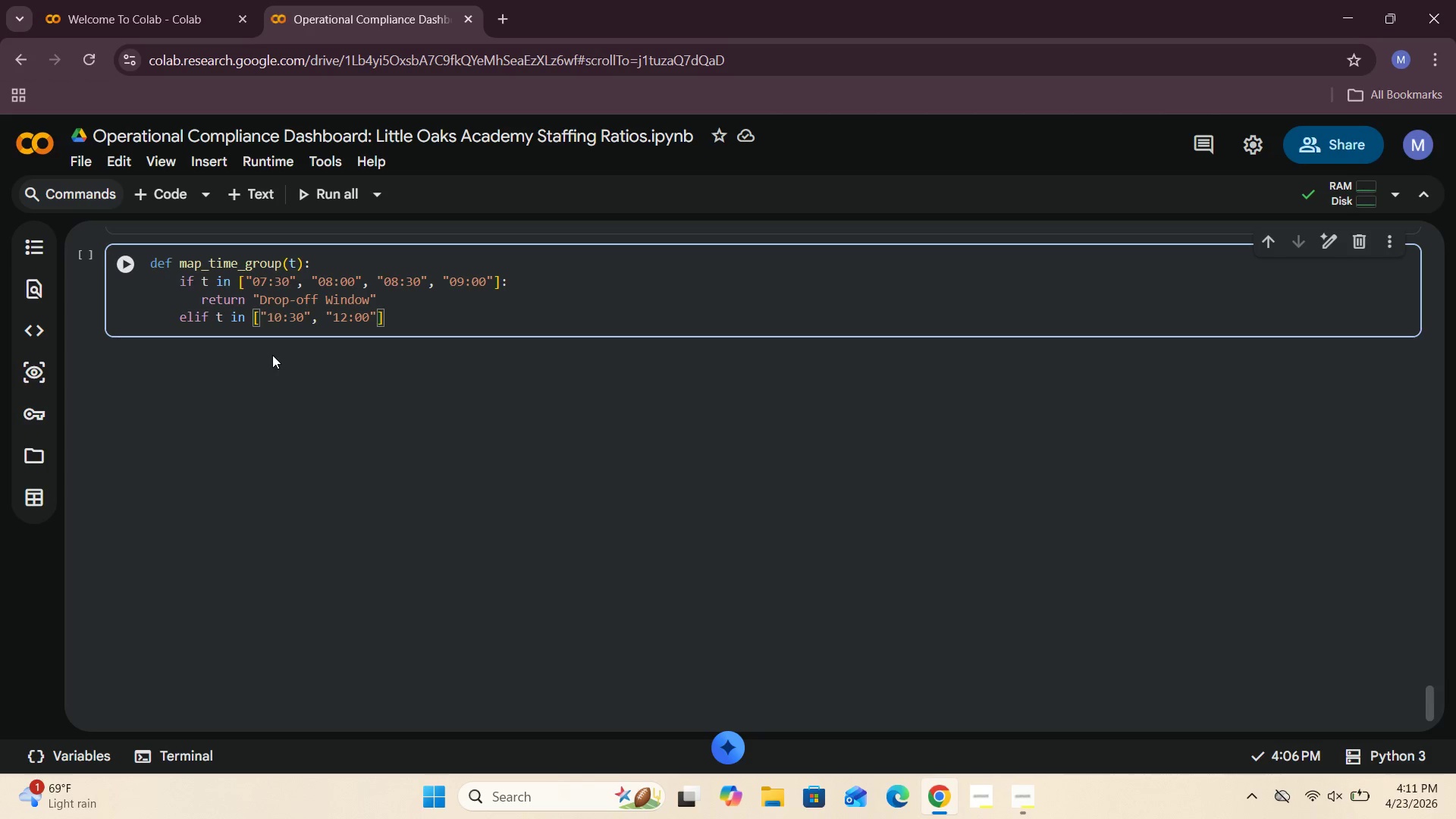 
key(ArrowRight)
 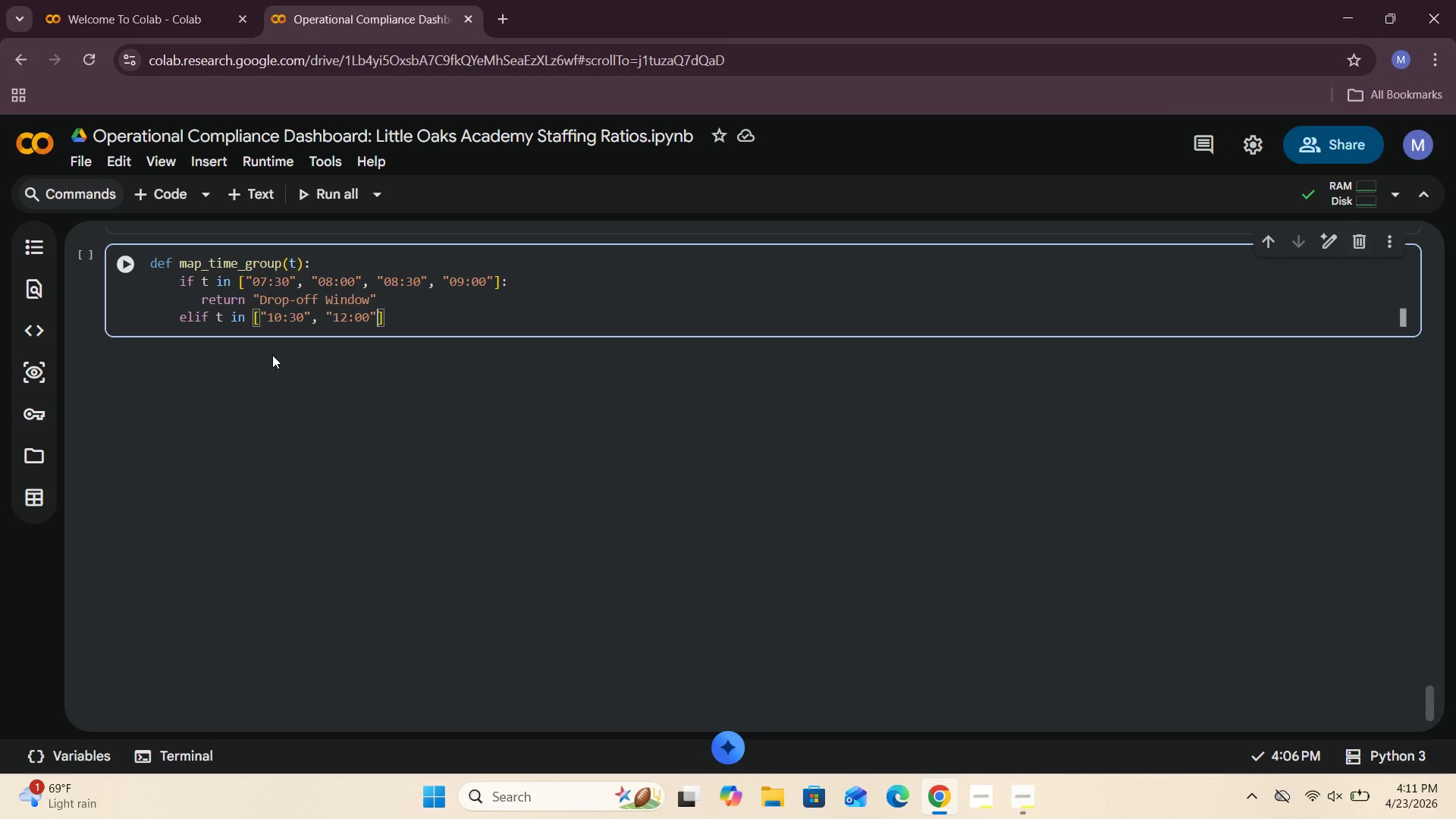 
type(, "14:00)
 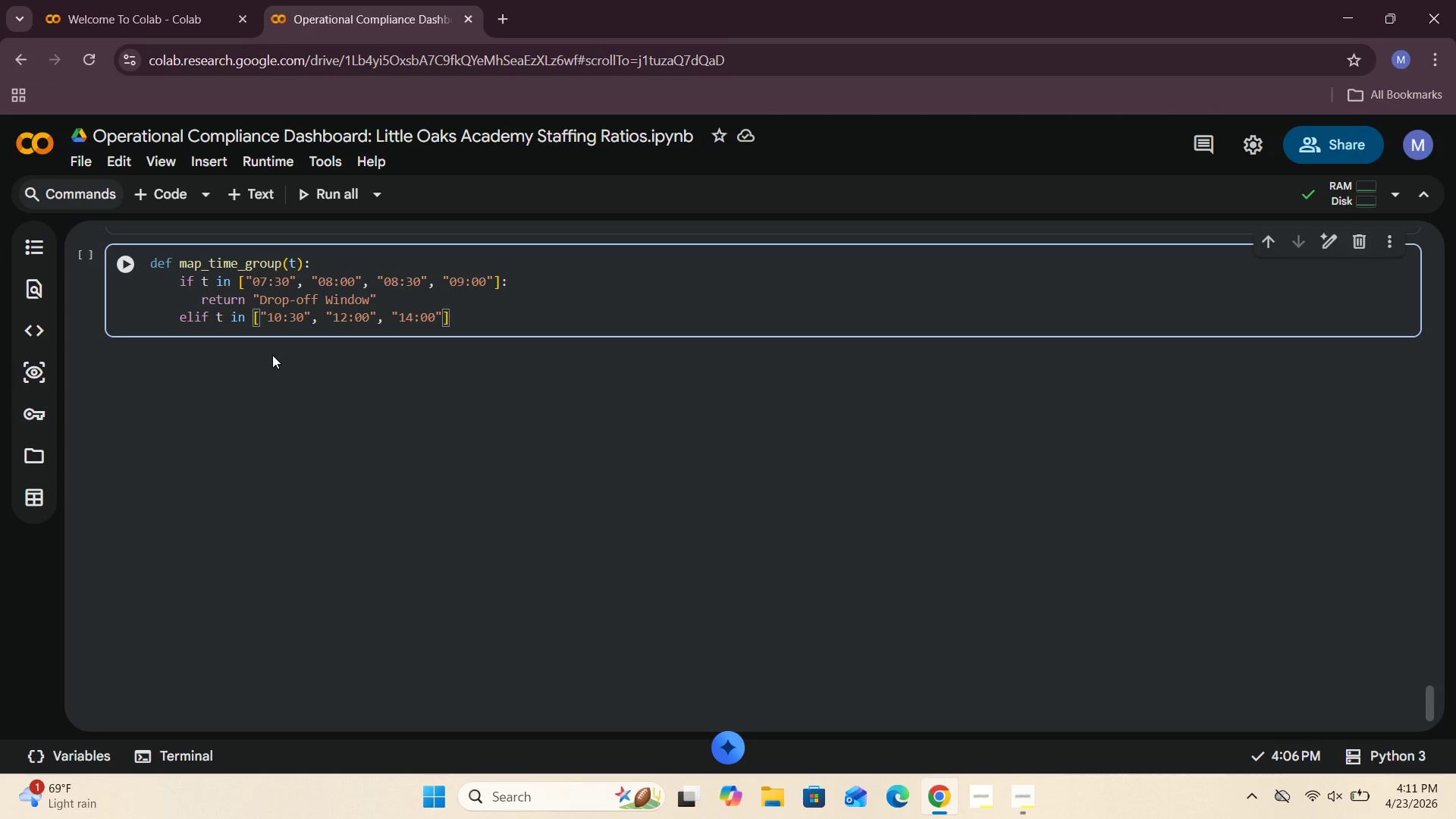 
key(ArrowRight)
 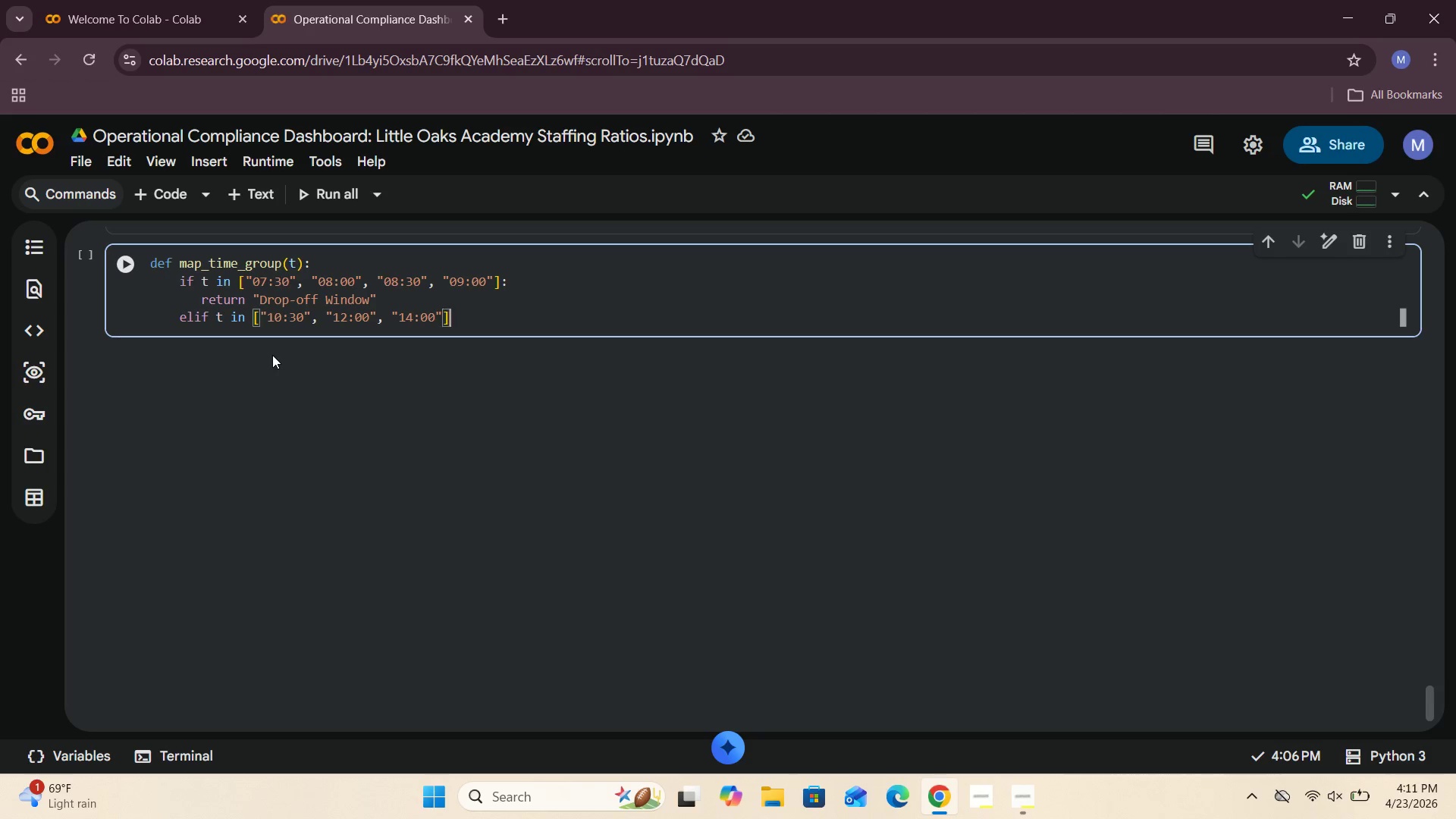 
key(ArrowRight)
 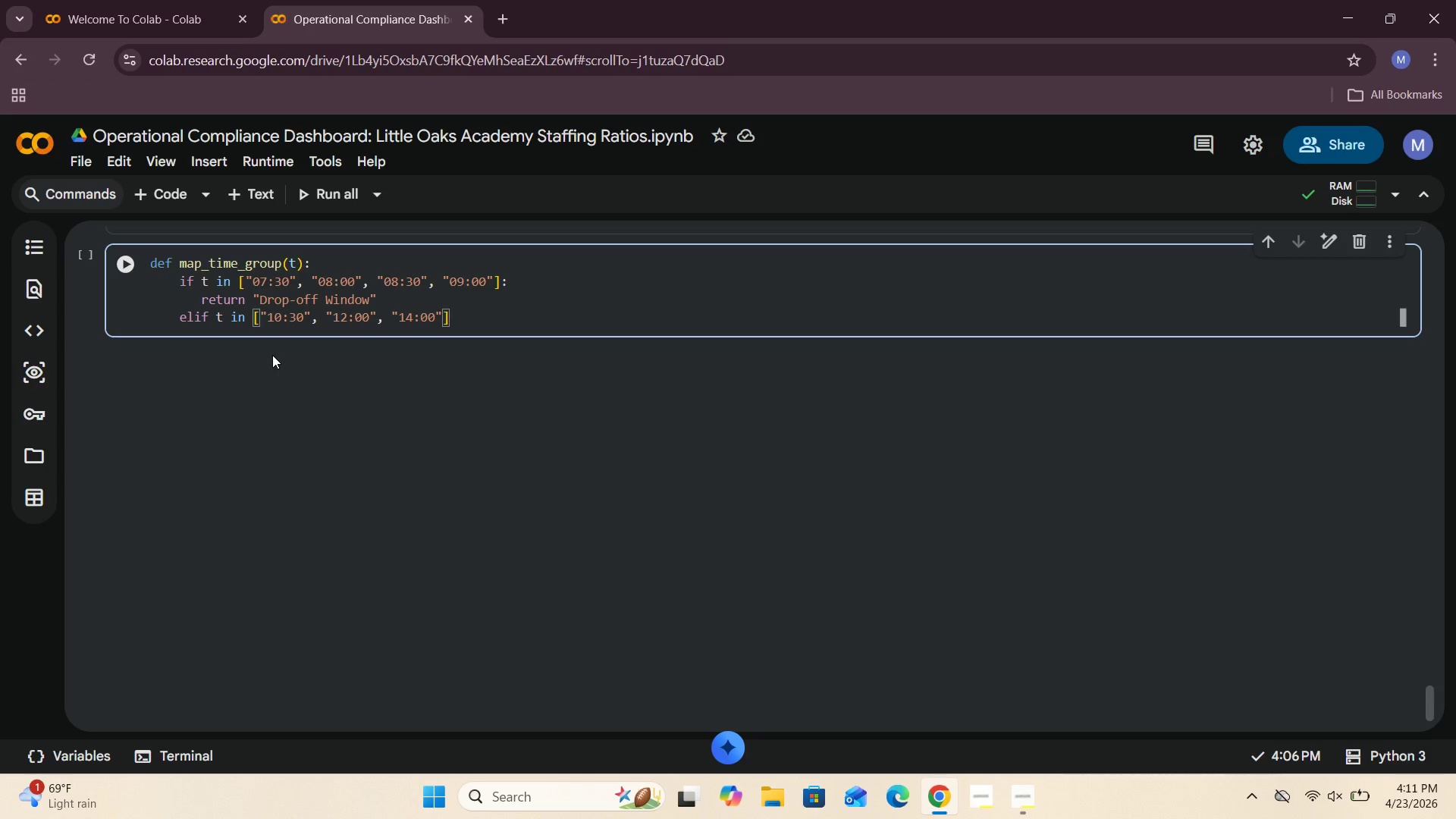 
key(Shift+Semicolon)
 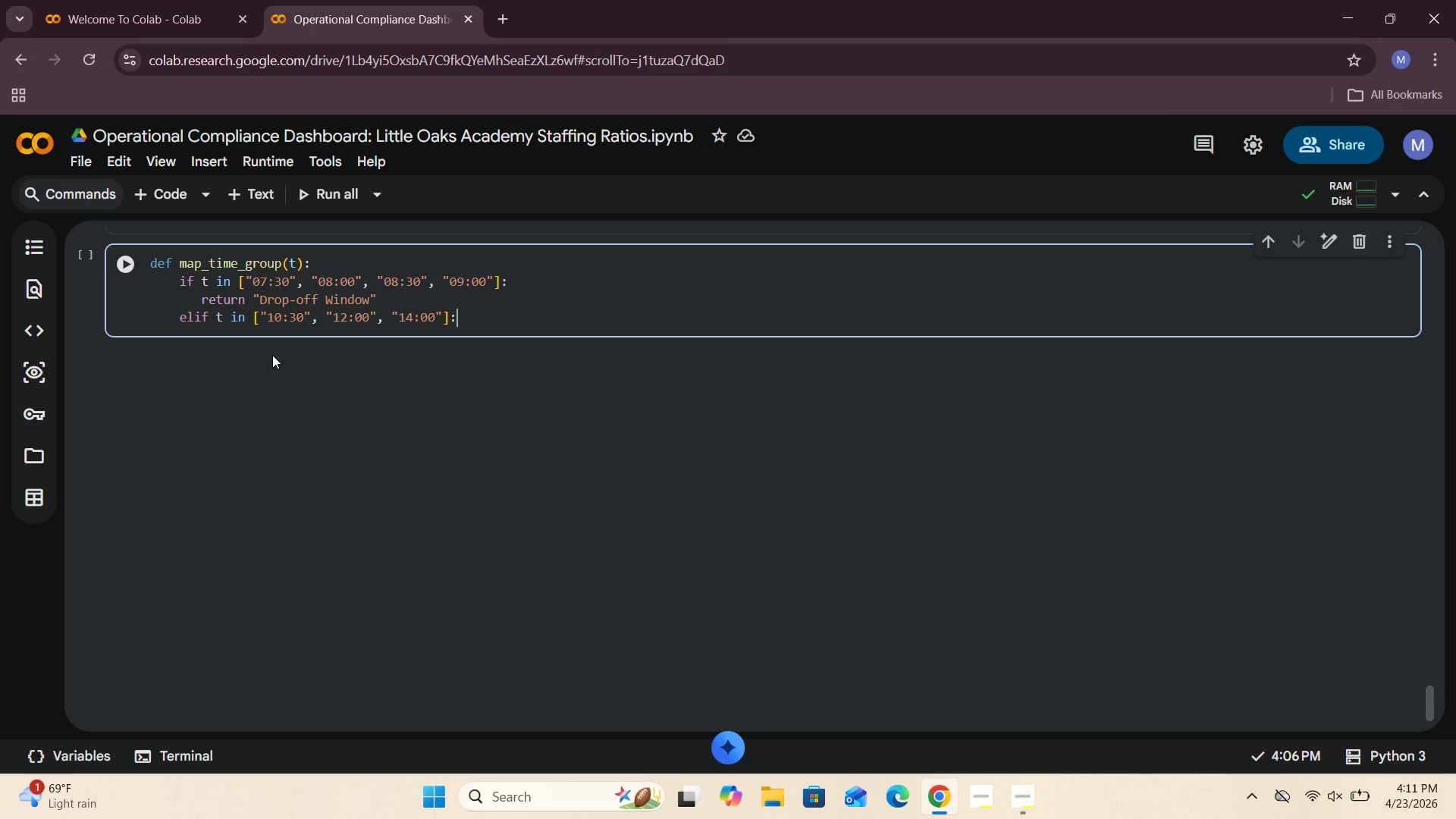 
key(Enter)
 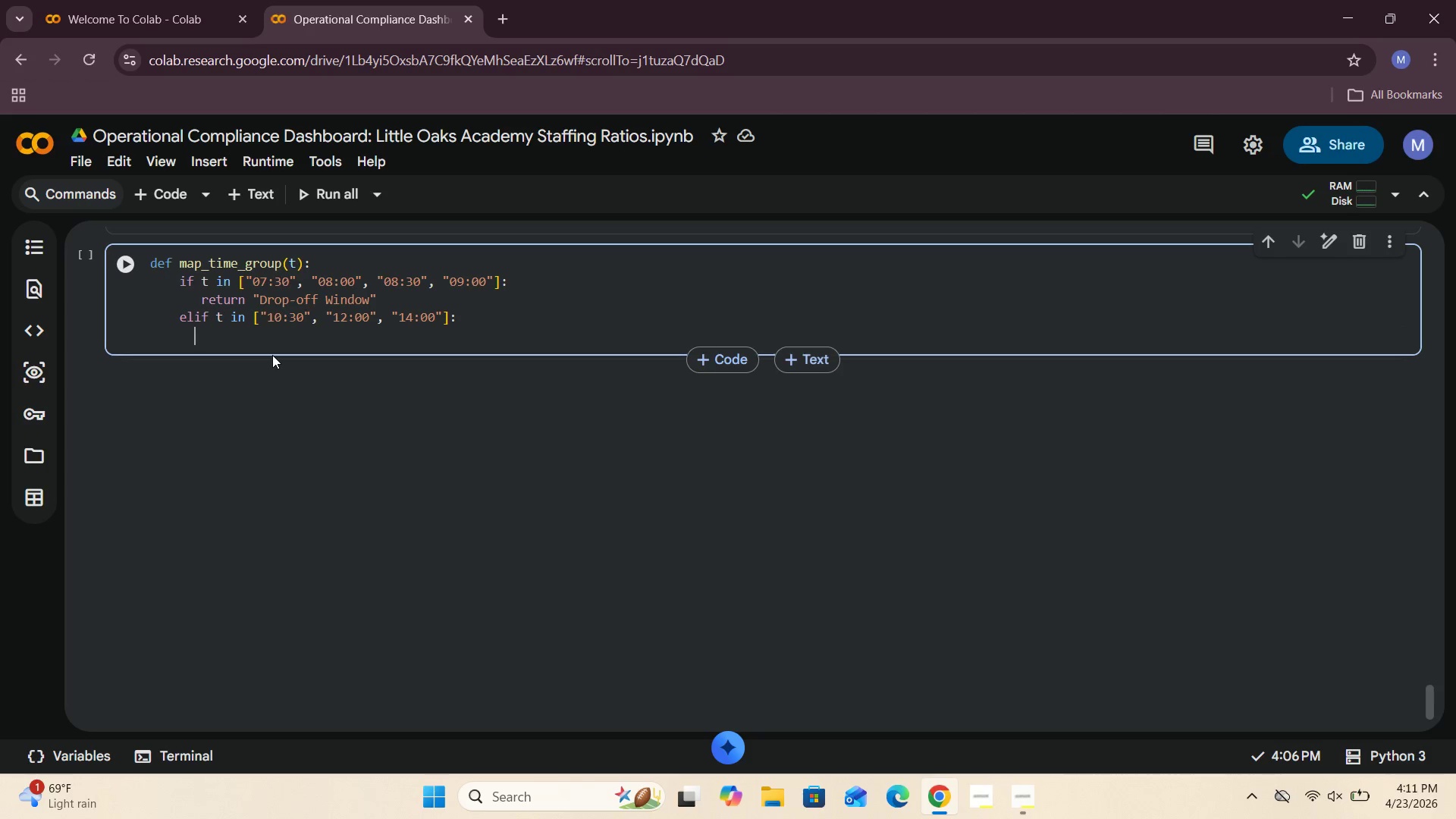 
type( retrn "Midday)
 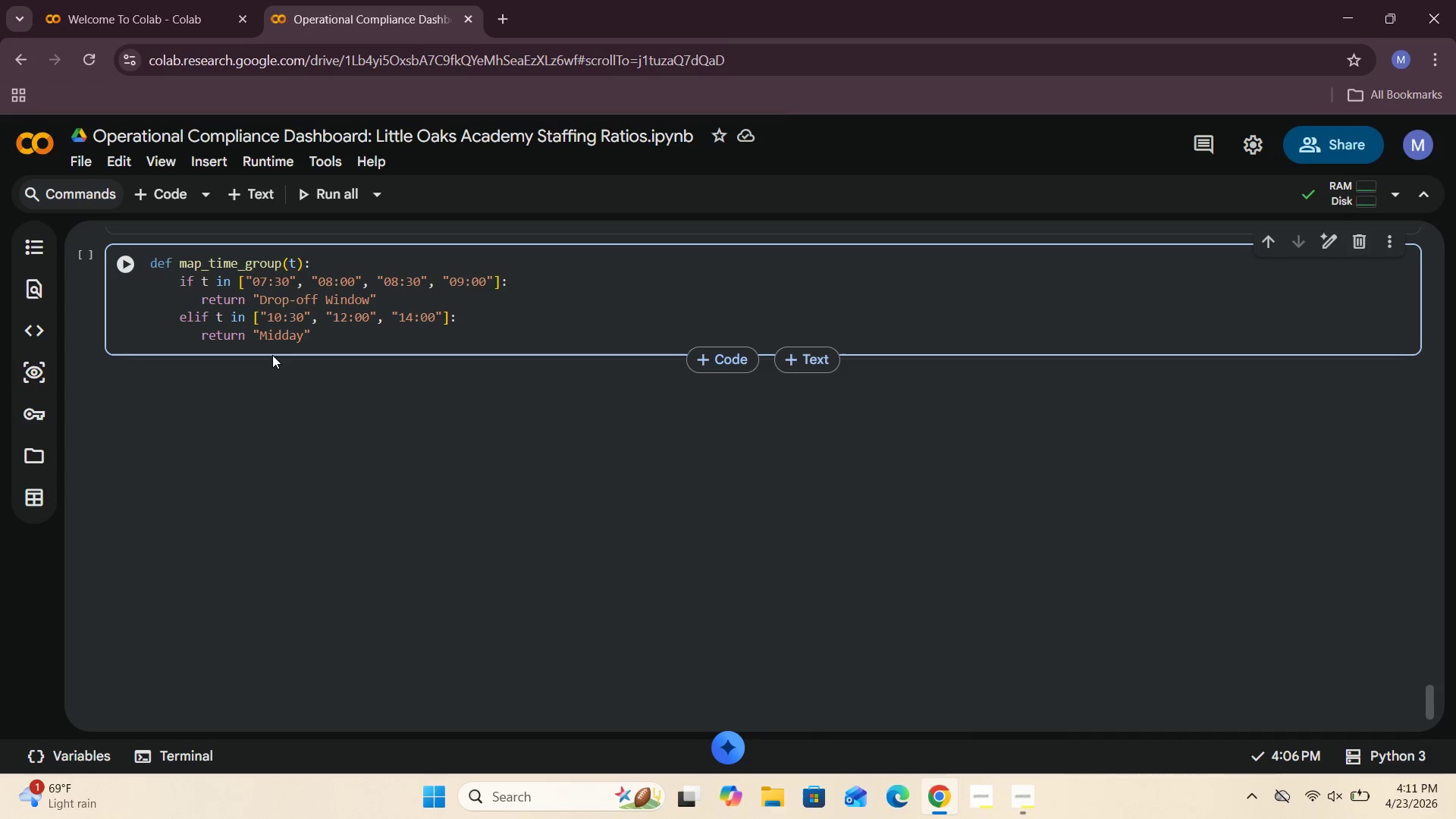 
hold_key(key=U, duration=0.41)
 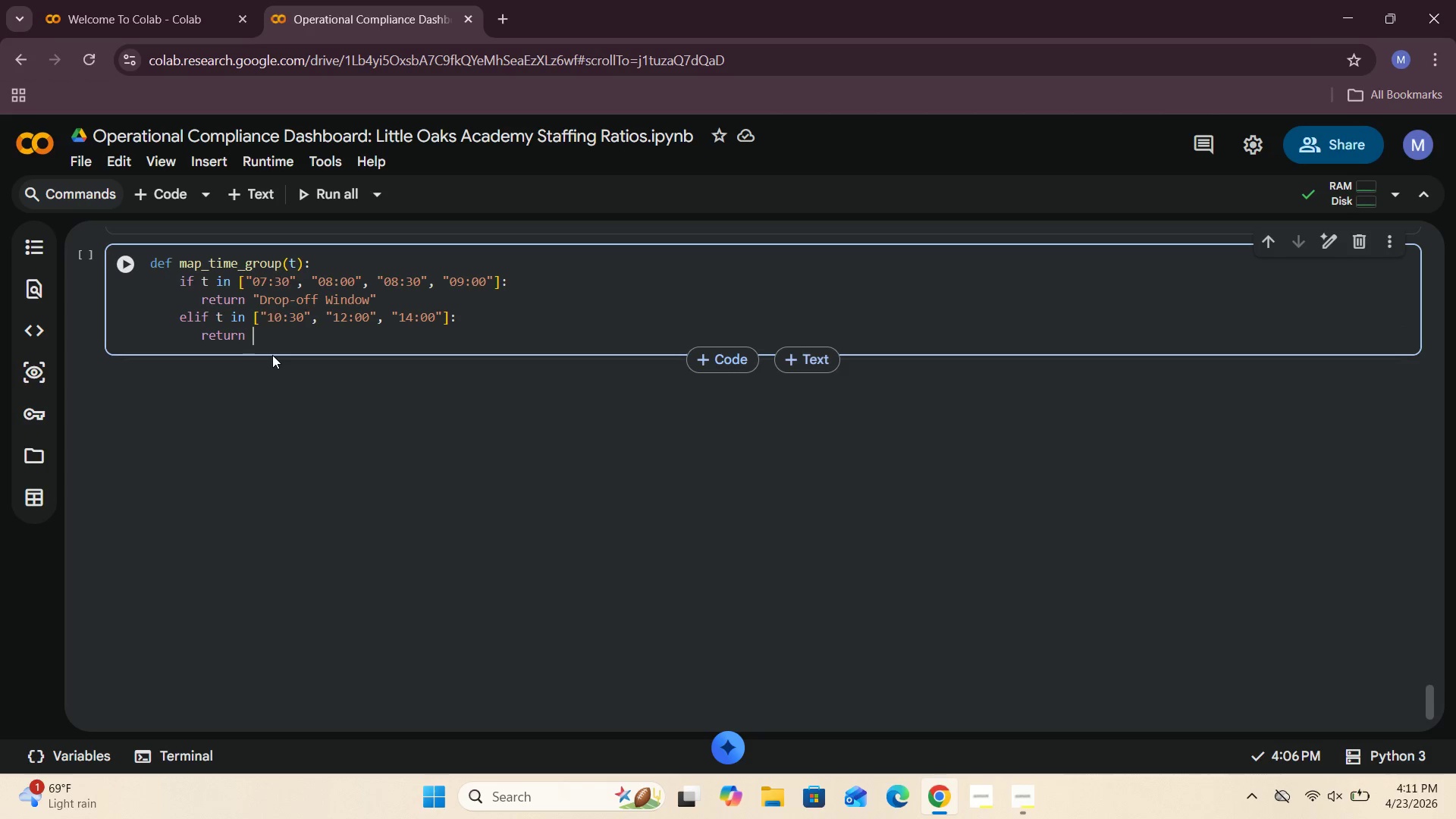 
key(ArrowRight)
 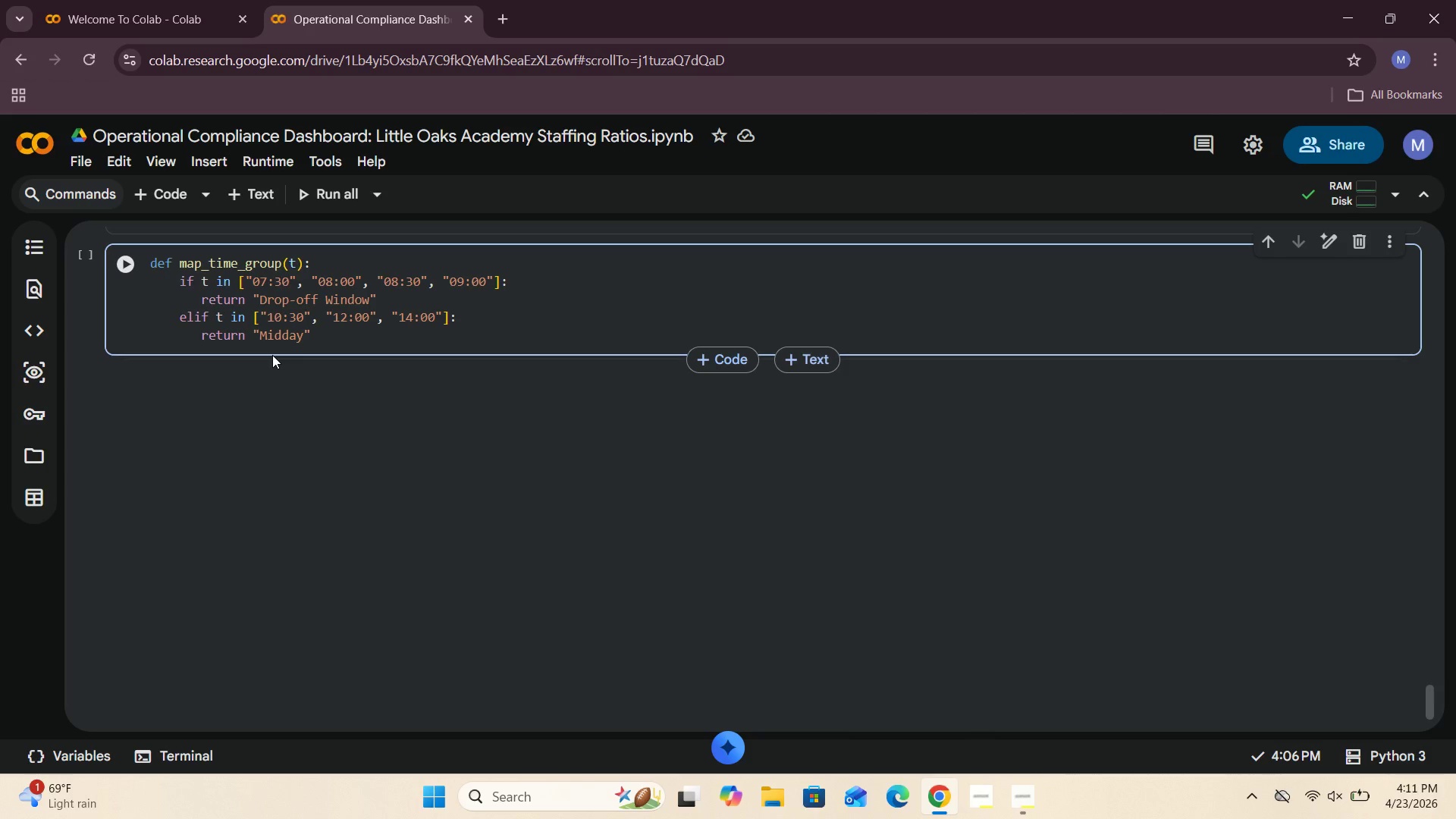 
key(Enter)
 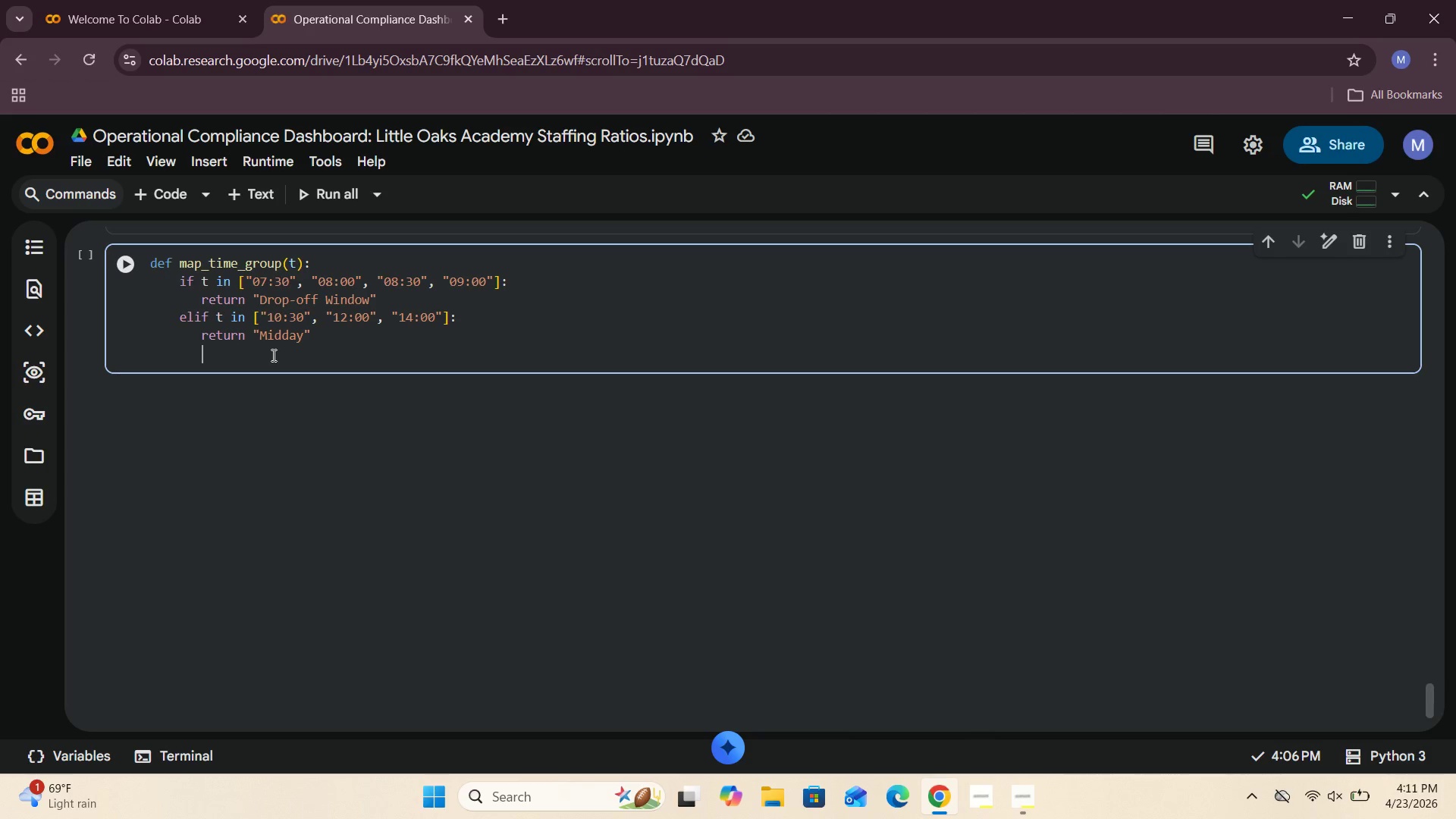 
key(Backspace)
key(Backspace)
type(else )
key(Backspace)
type(:)
 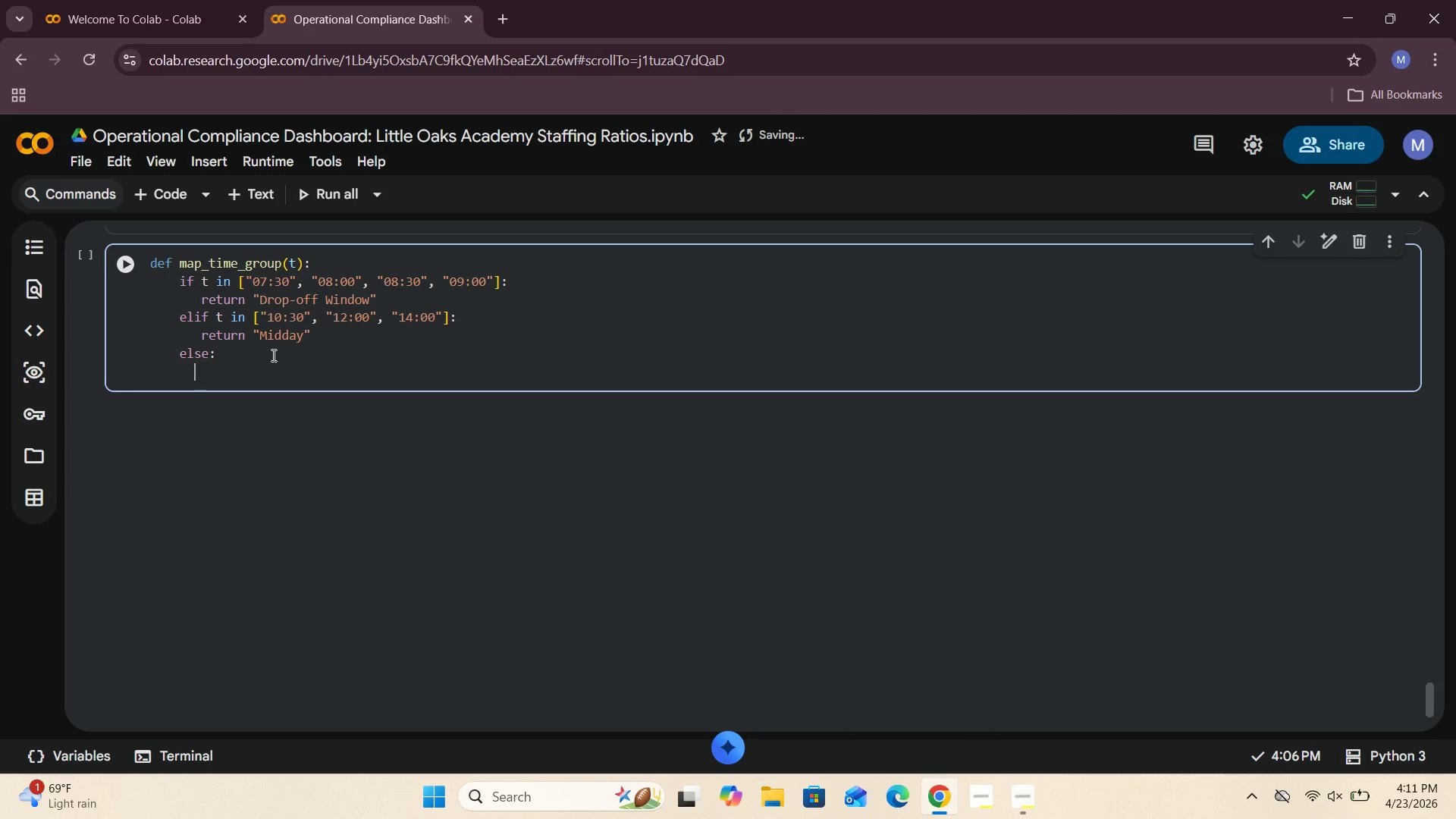 
 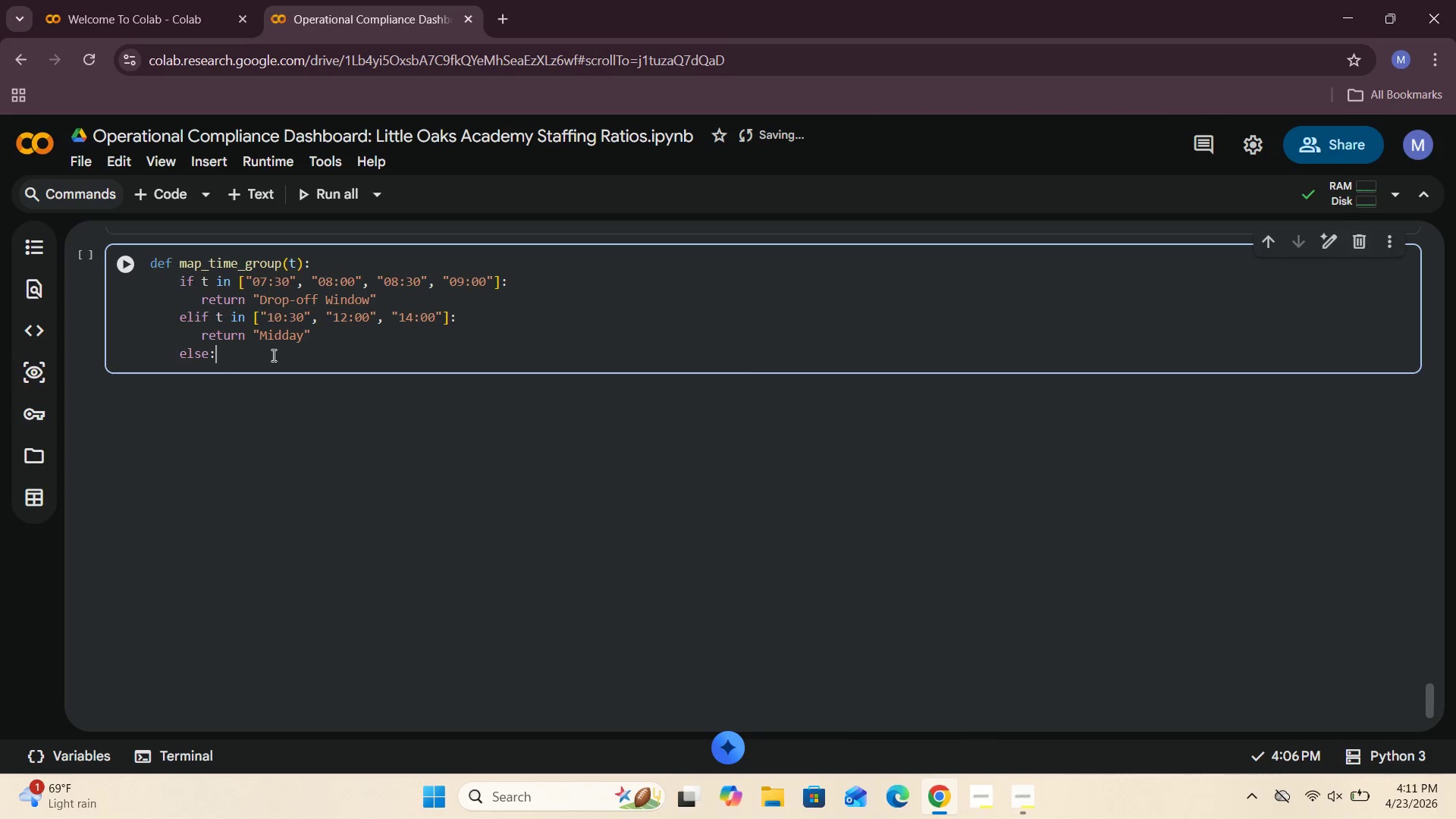 
key(Enter)
 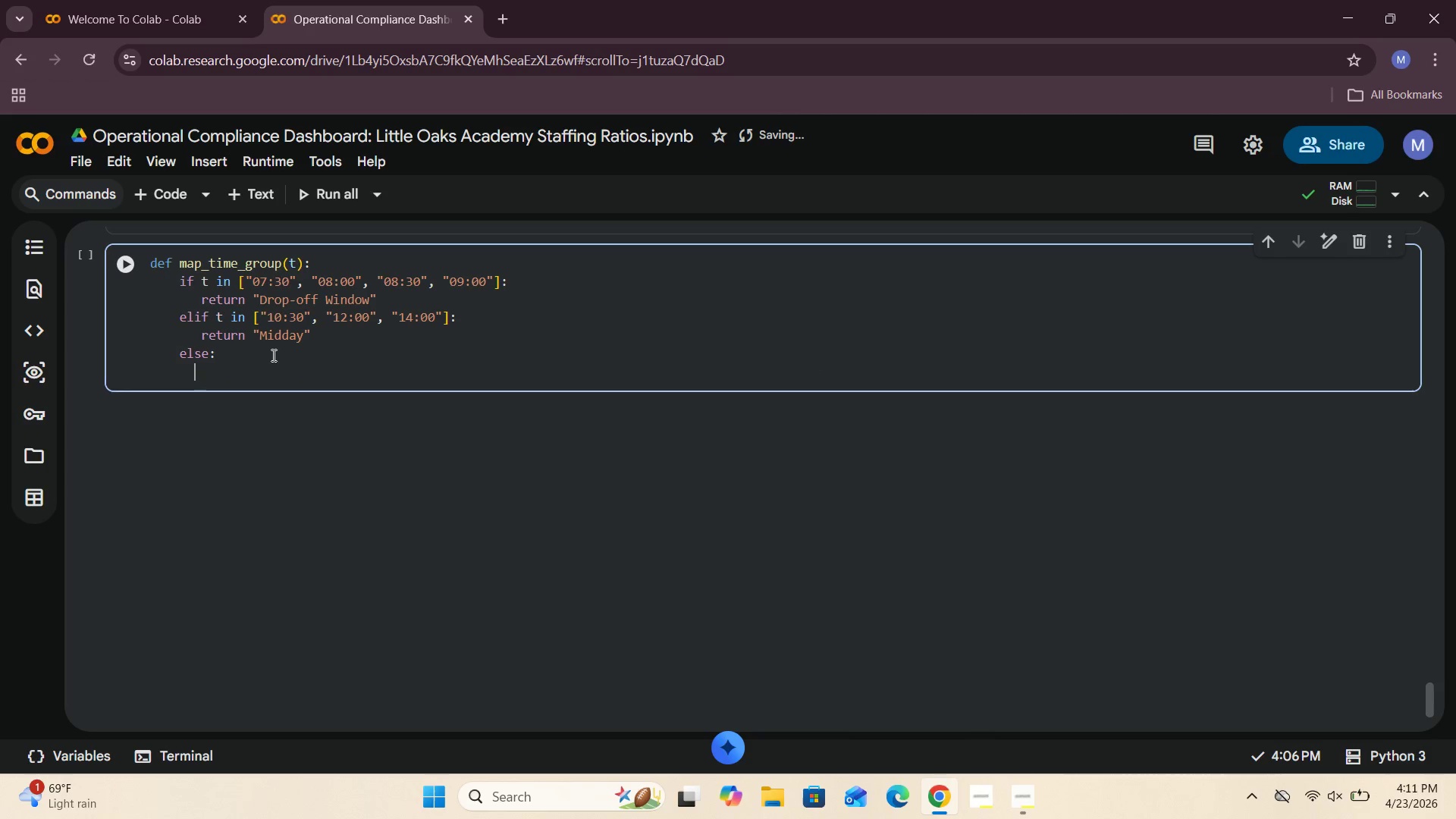 
type( "Pick-Up Window)
 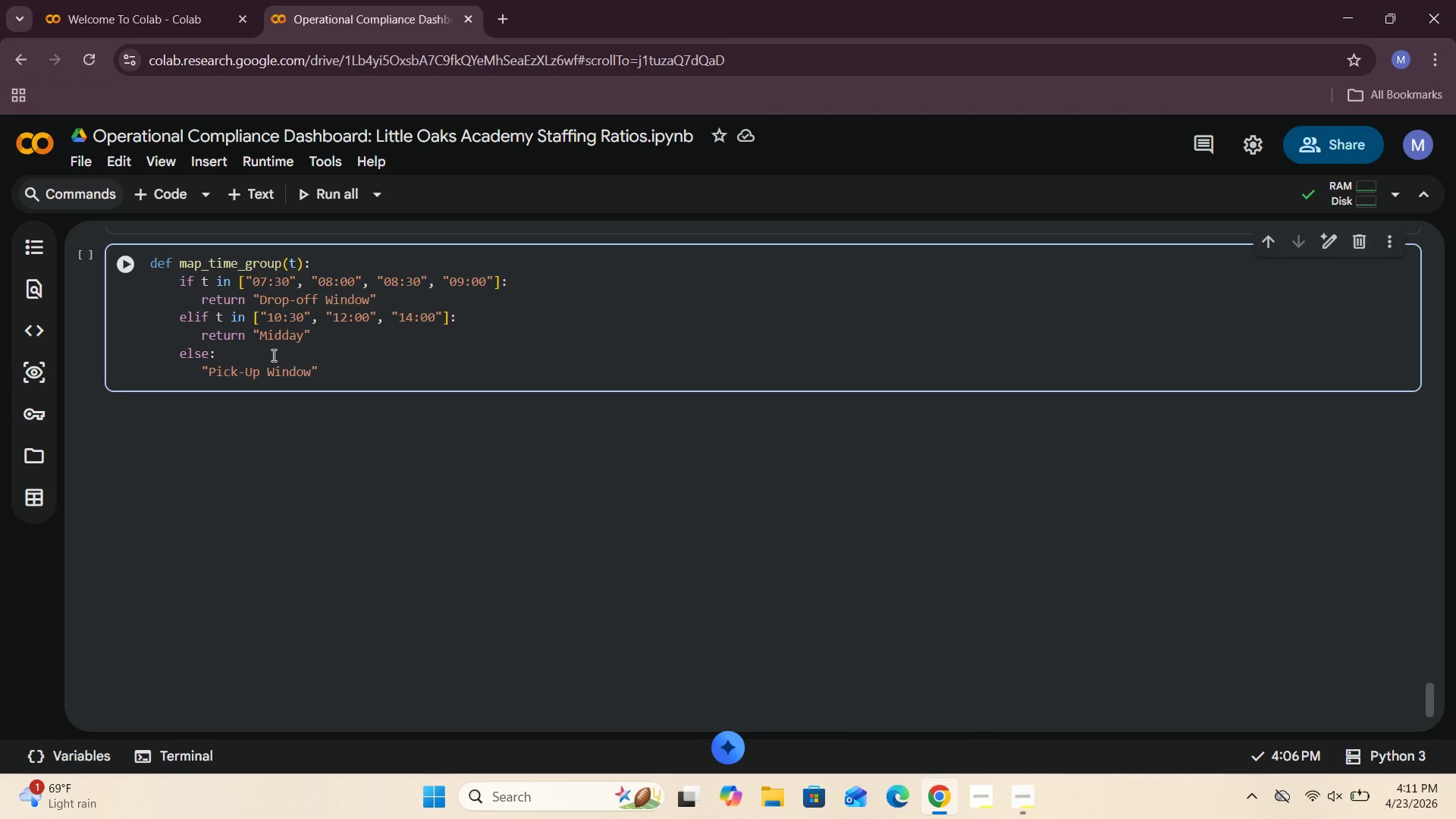 
left_click([200, 371])
 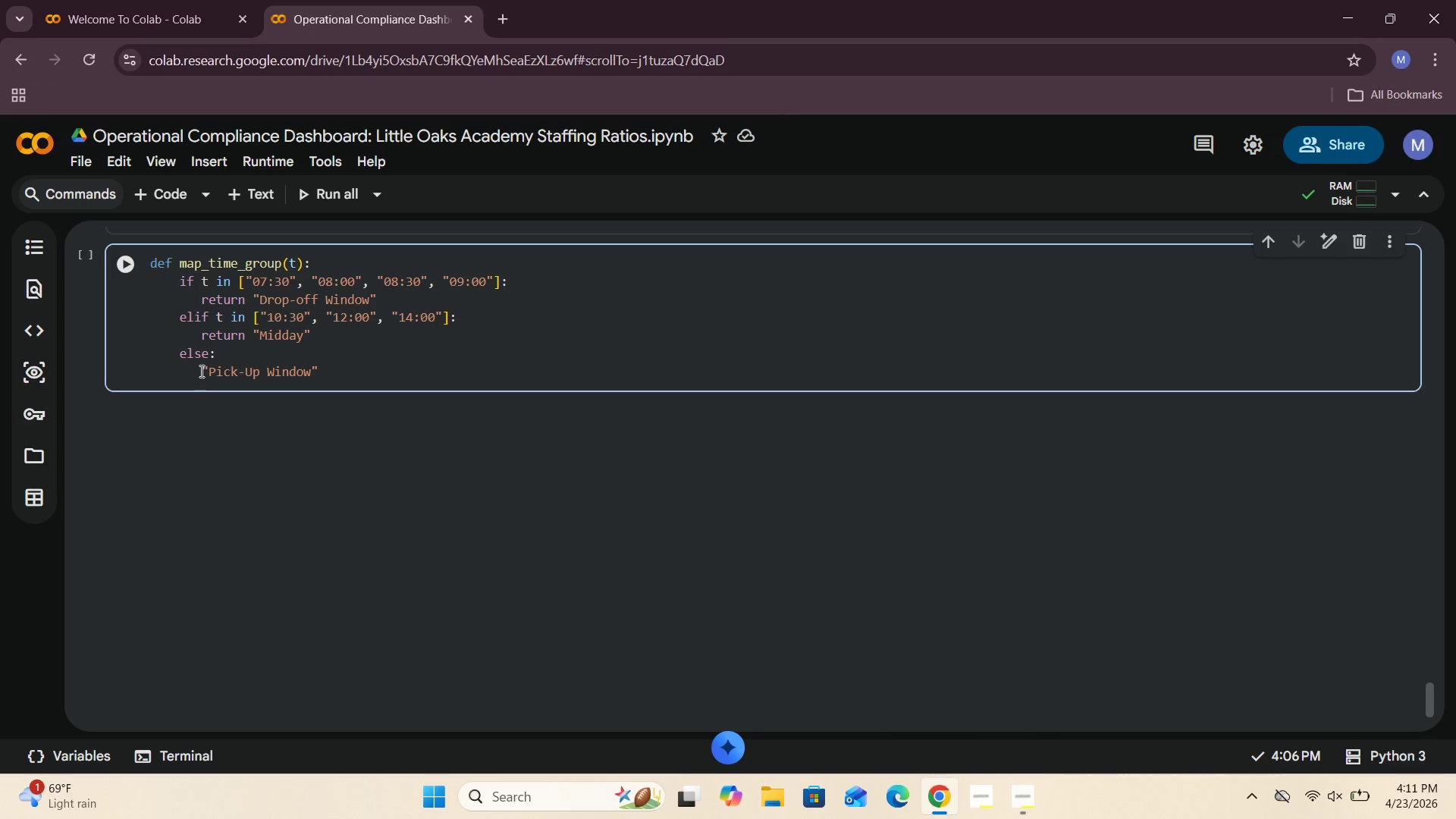 
type(retunr)
key(Backspace)
key(Backspace)
type(rn )
 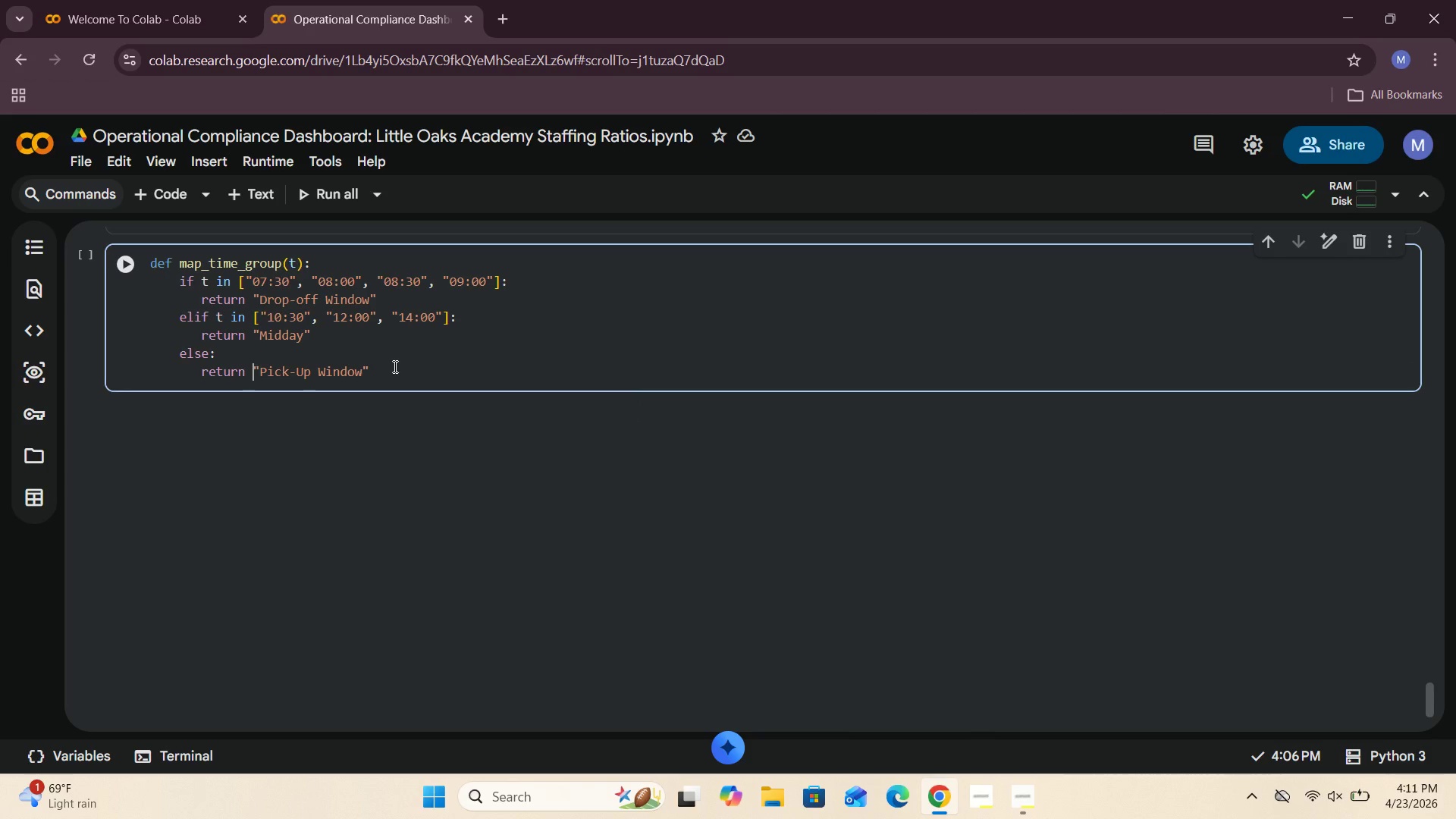 
wait(5.5)
 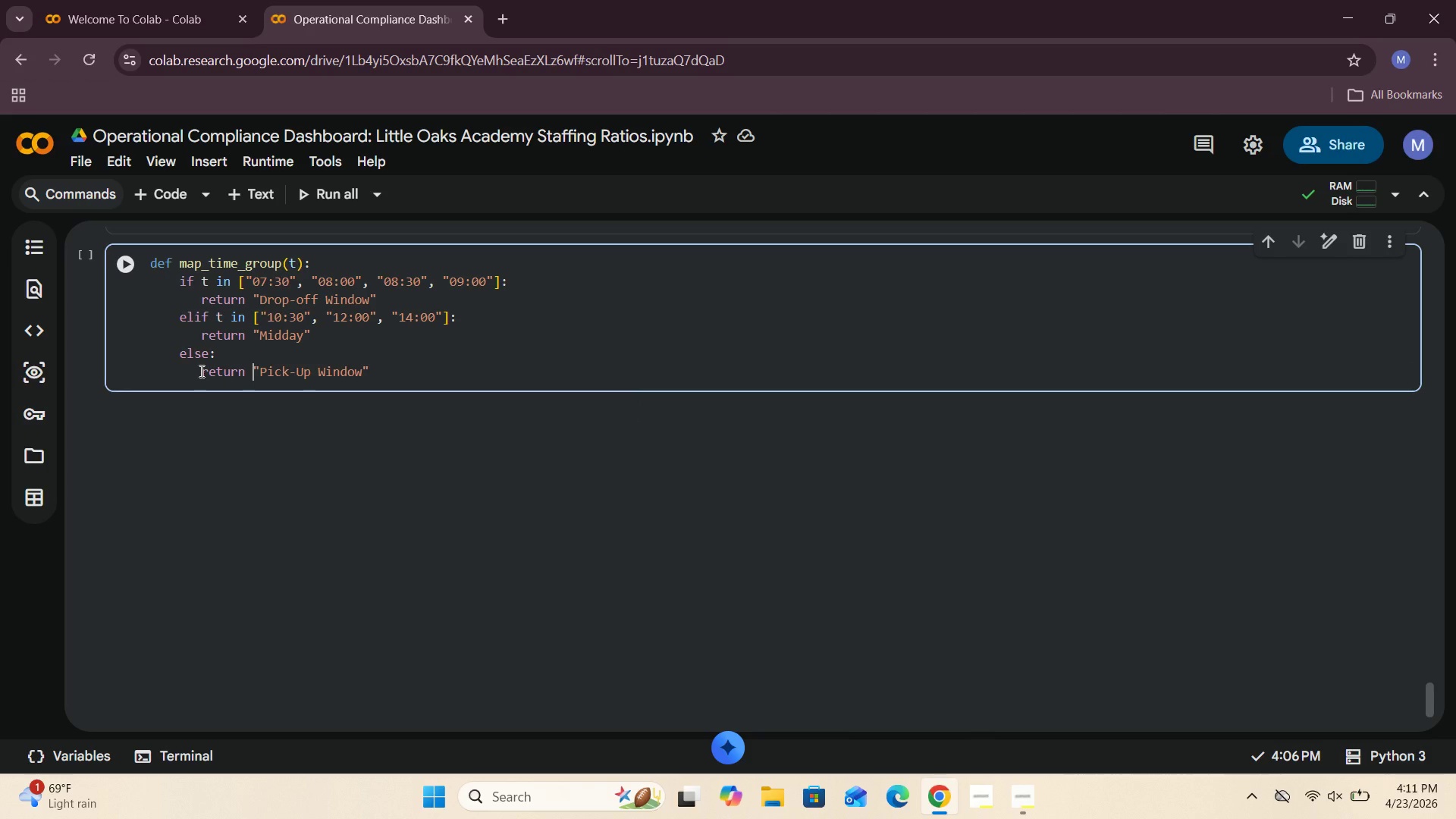 
left_click([139, 268])
 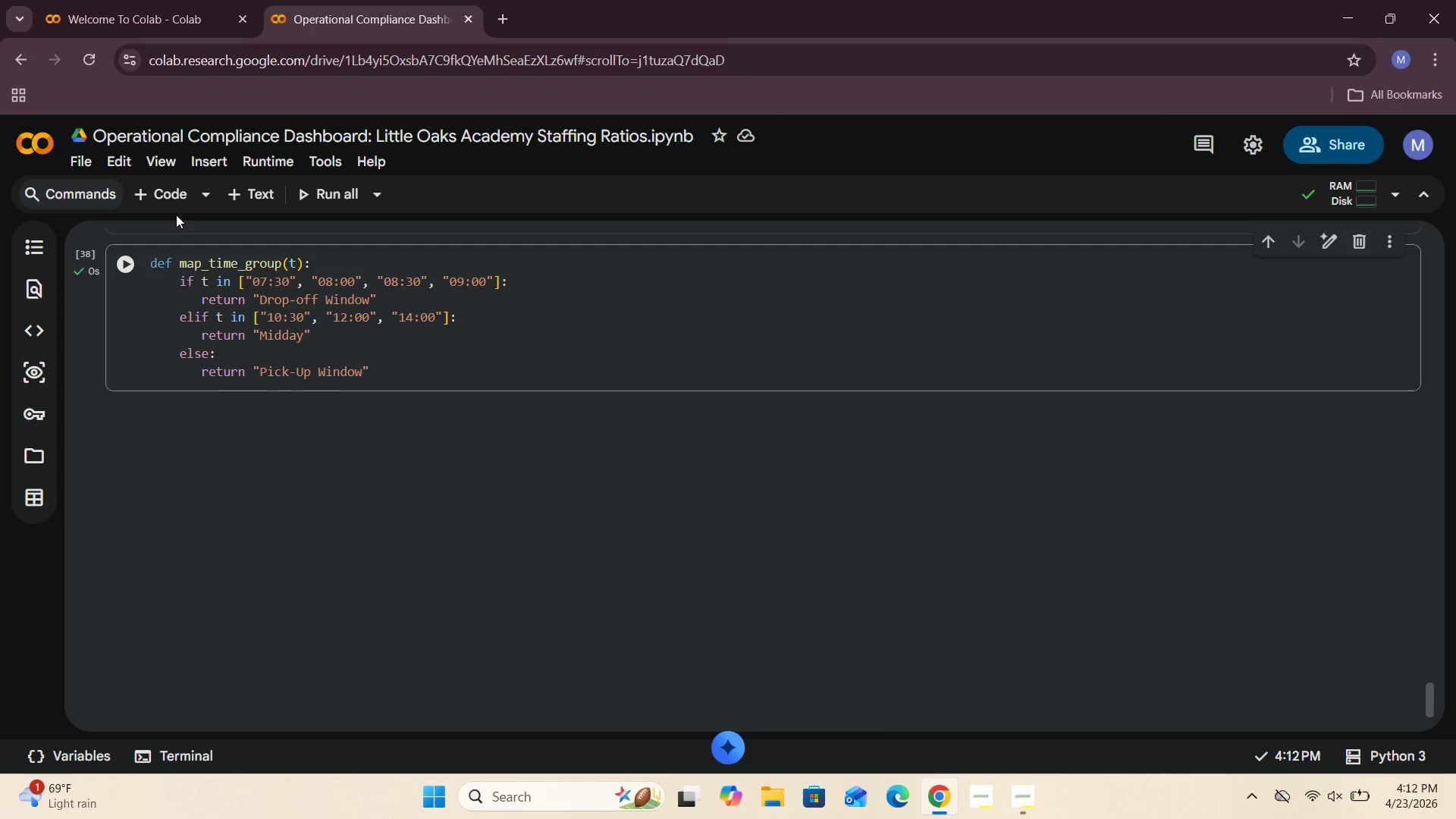 
left_click([176, 199])
 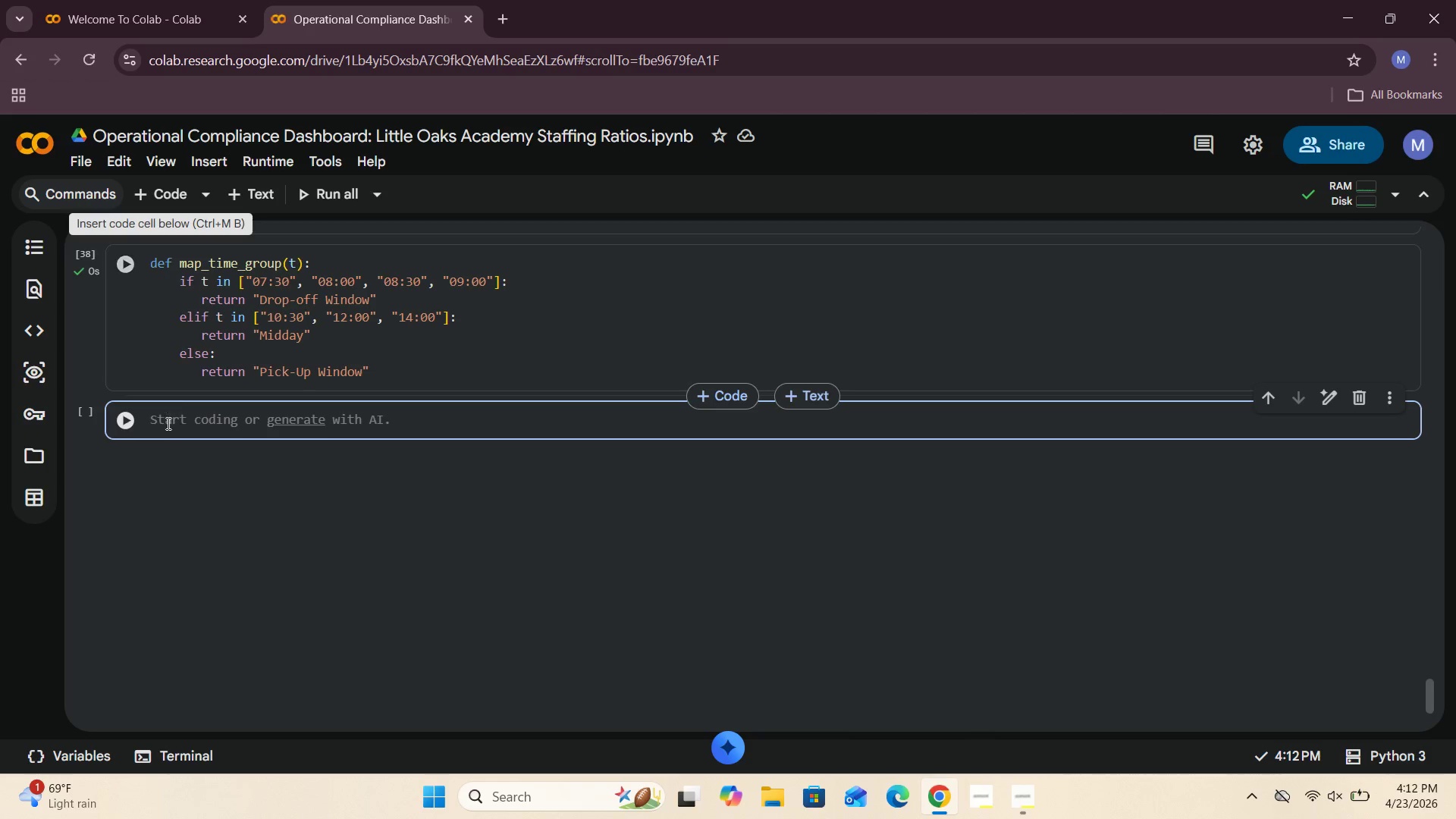 
left_click([167, 431])
 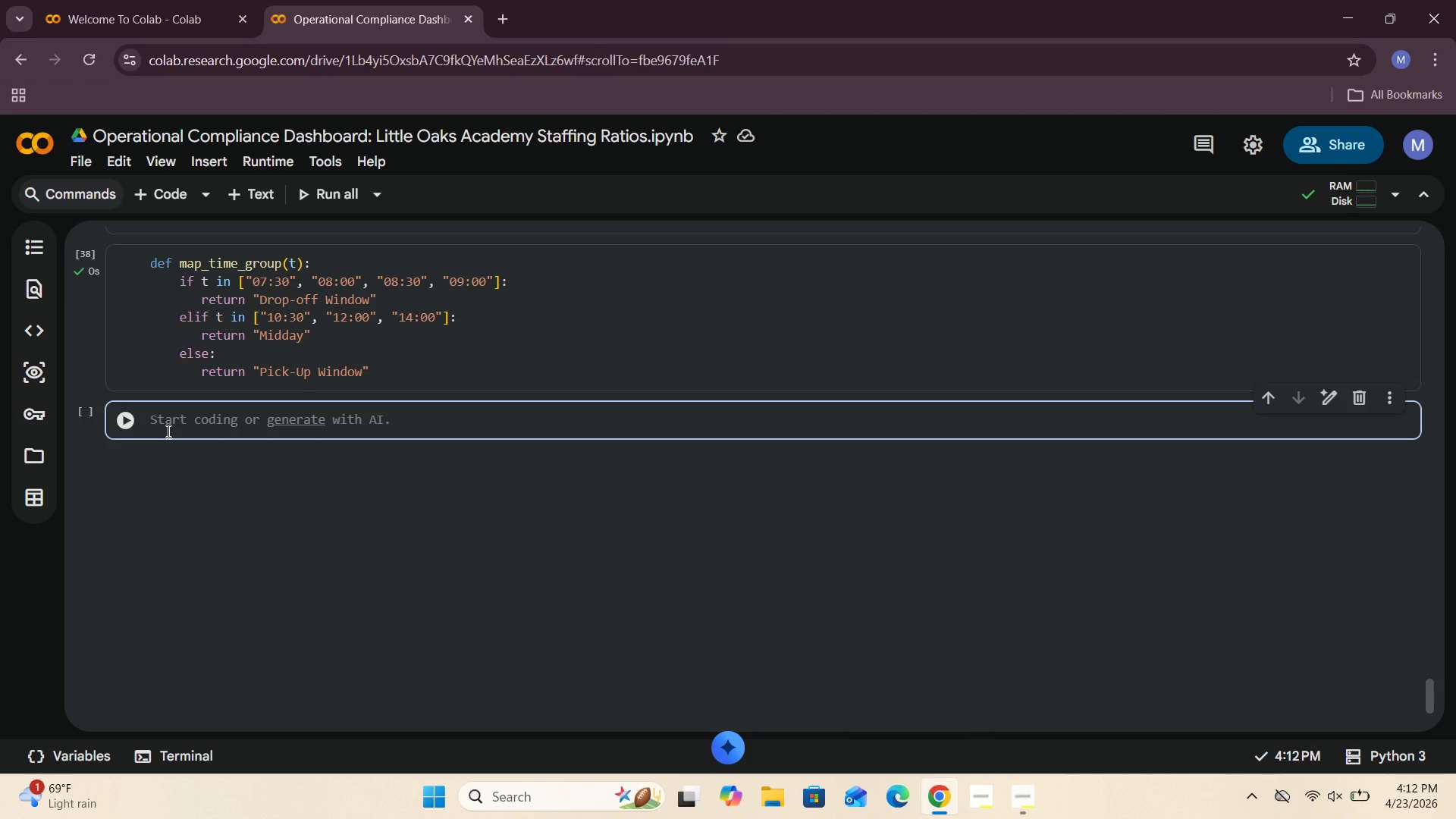 
wait(15.16)
 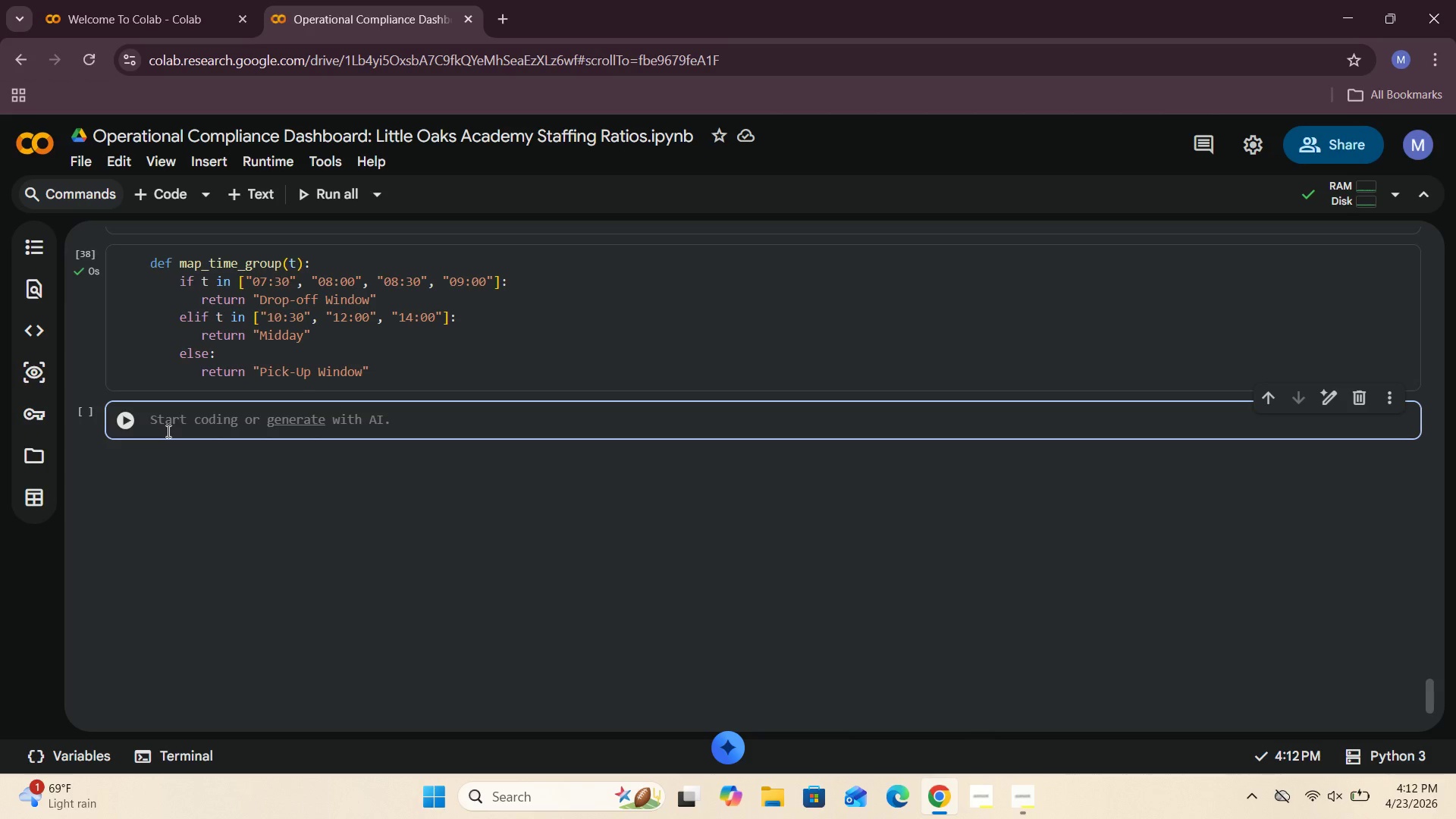 
type(synthetic["Time_Group)
 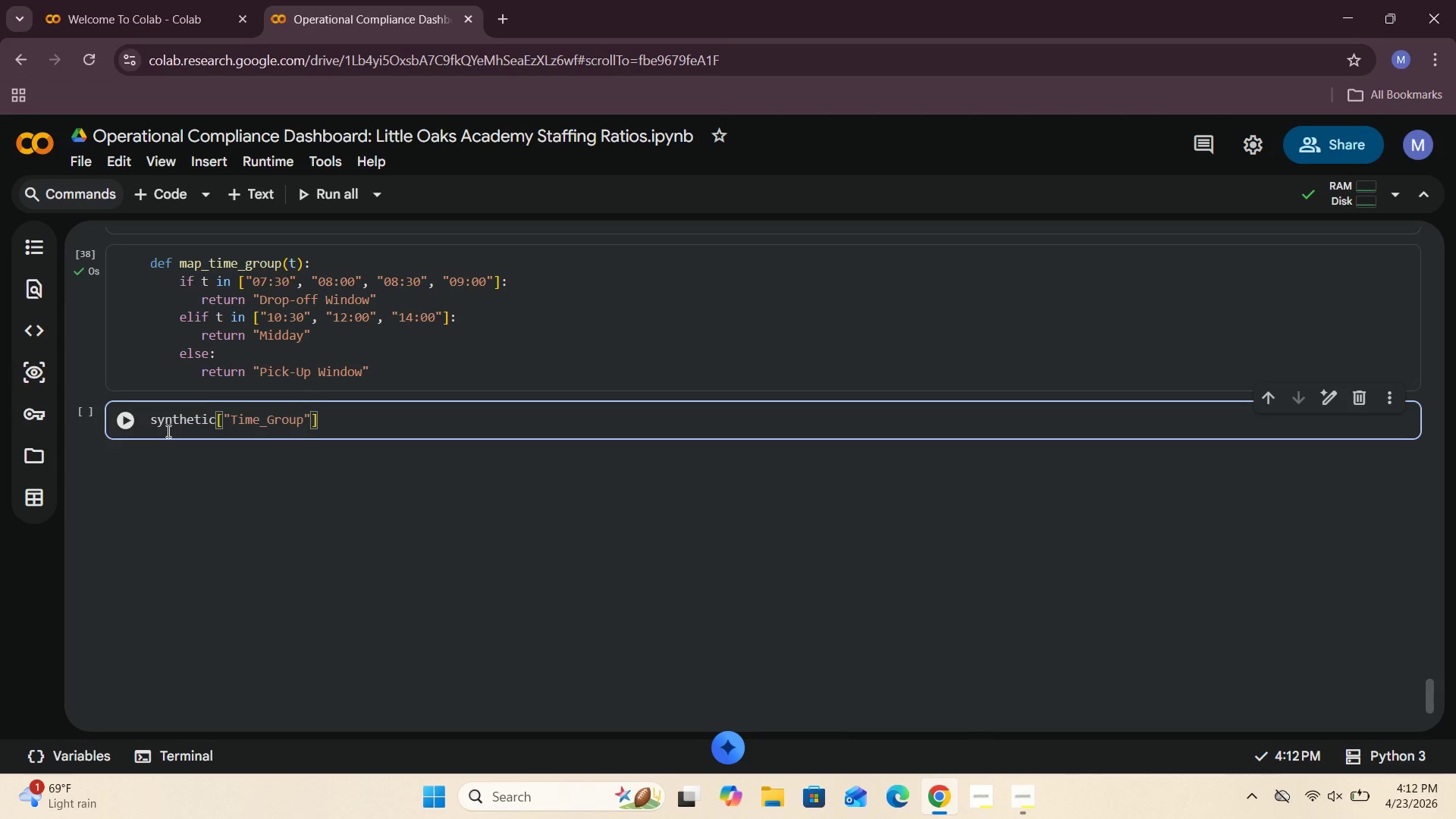 
key(ArrowRight)
 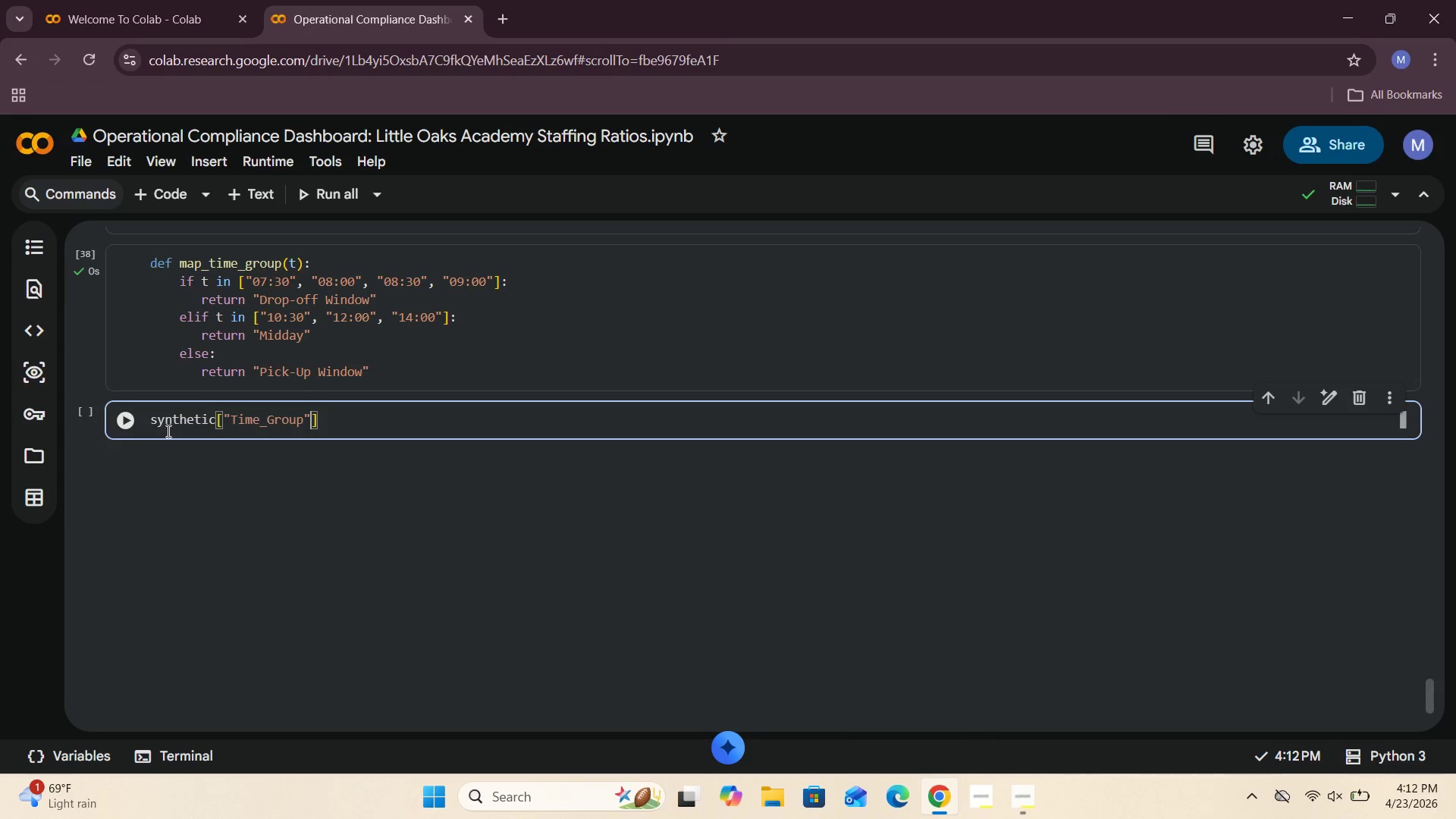 
key(ArrowRight)
 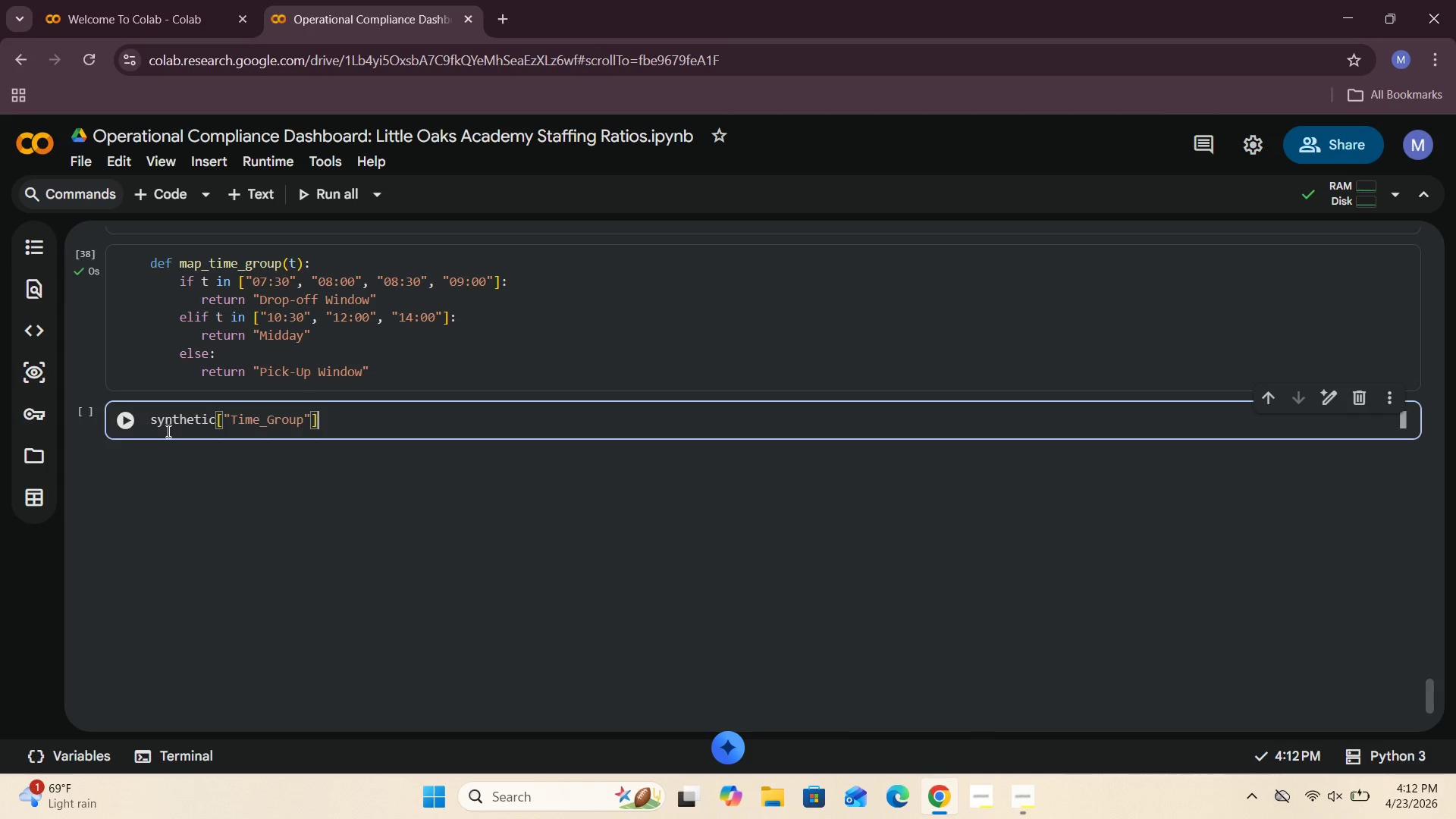 
type( = synthetic)
 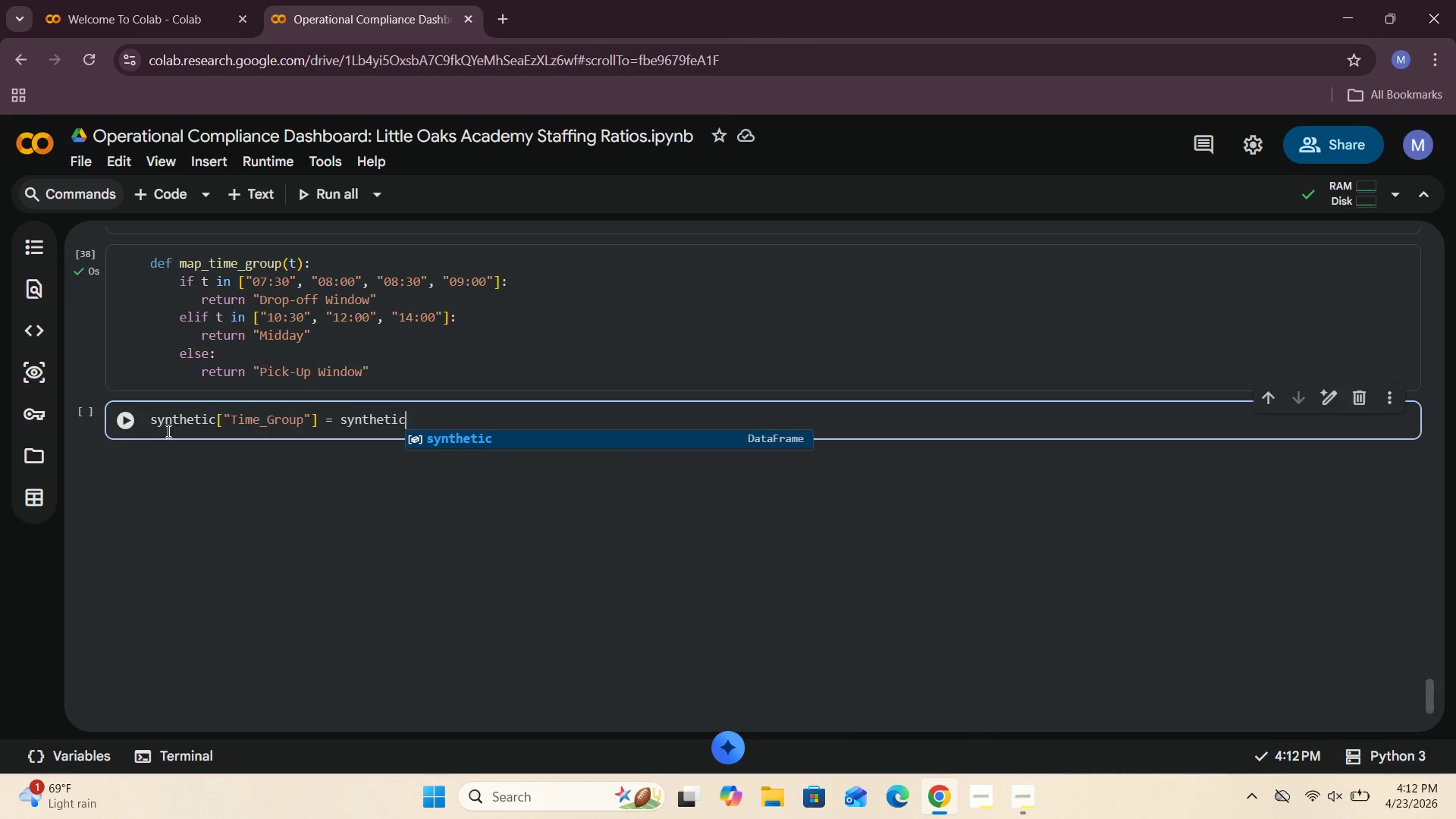 
key(BracketLeft)
 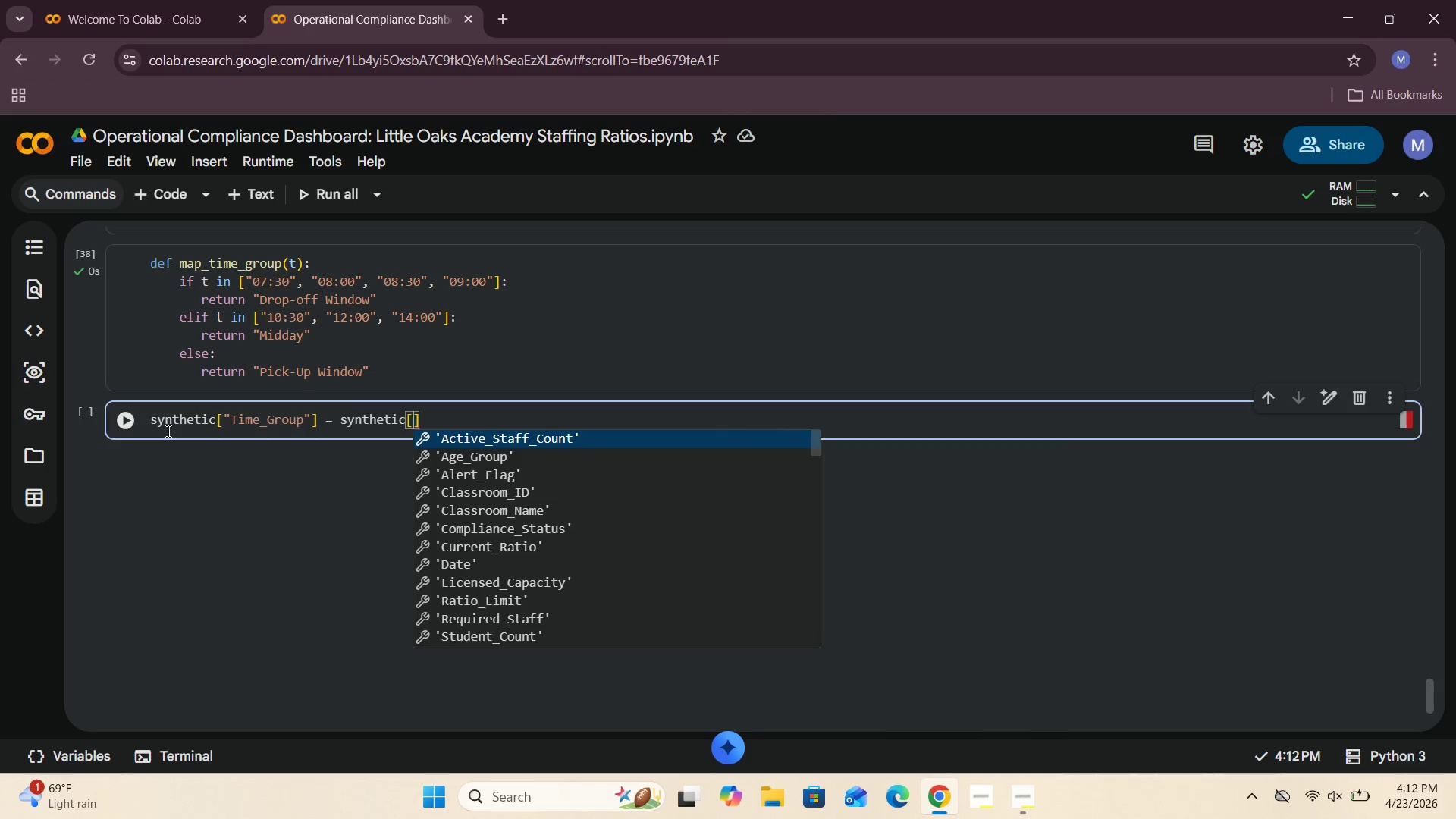 
key(Shift+Quote)
 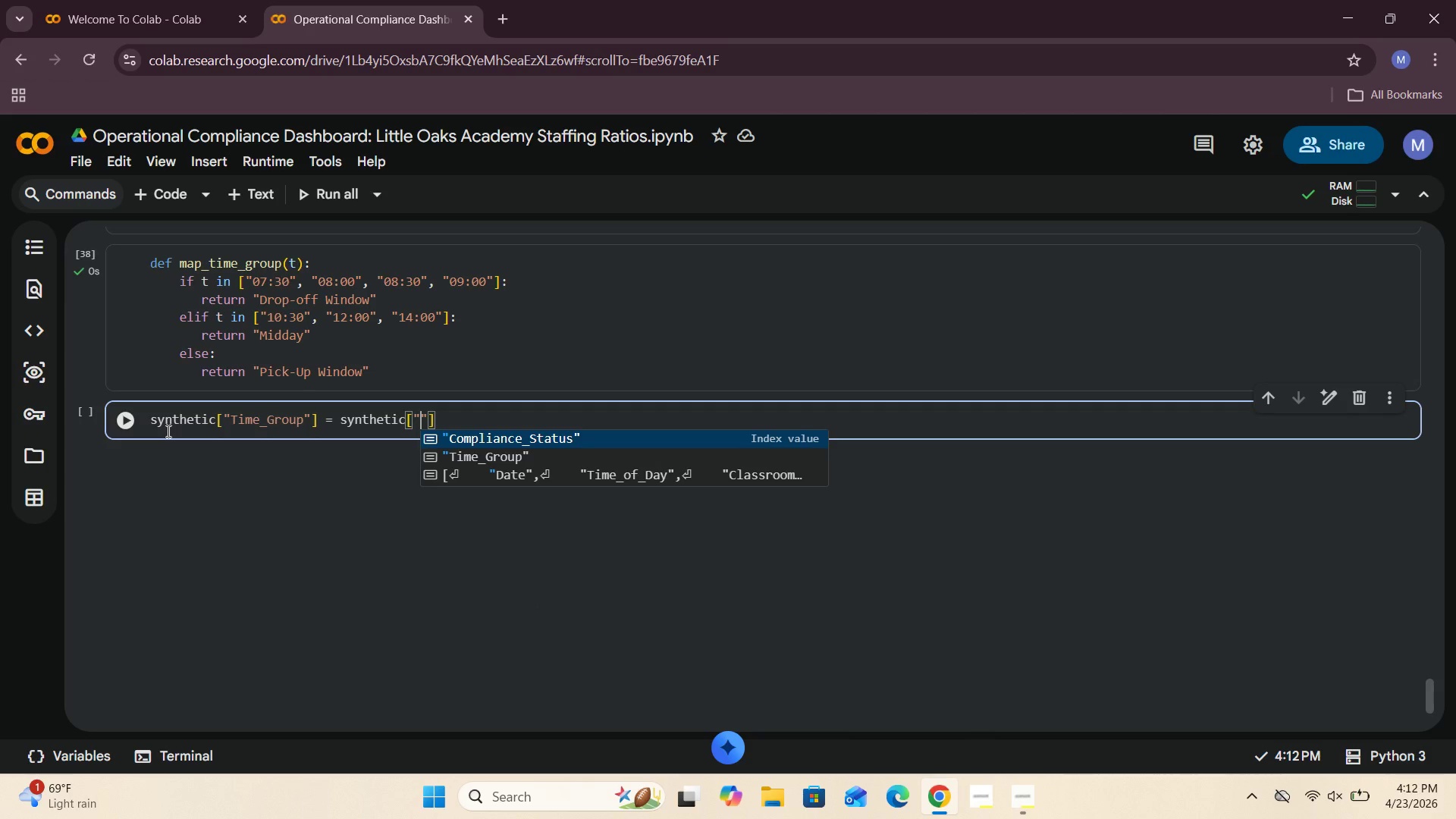 
key(CapsLock)
 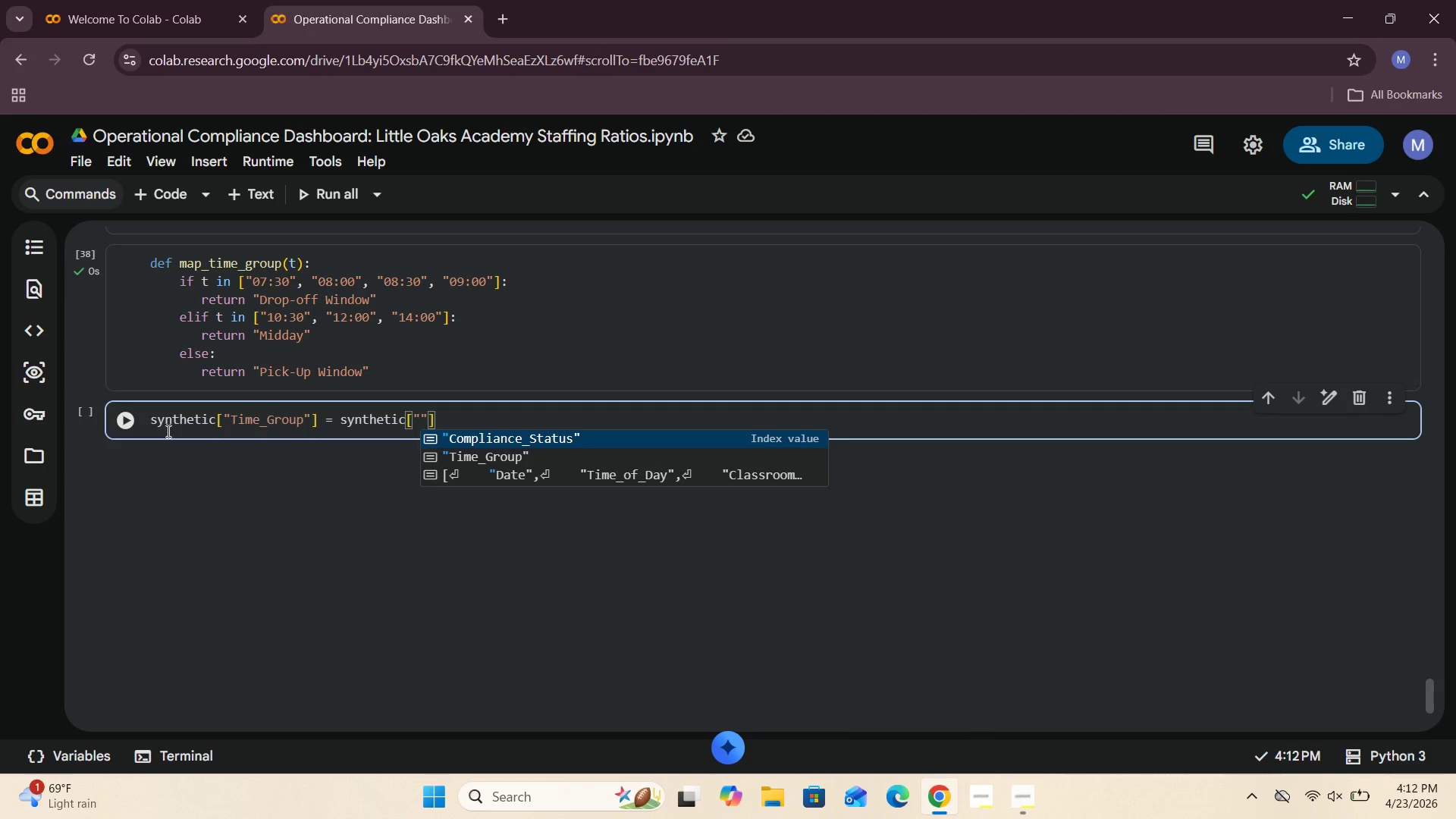 
key(T)
 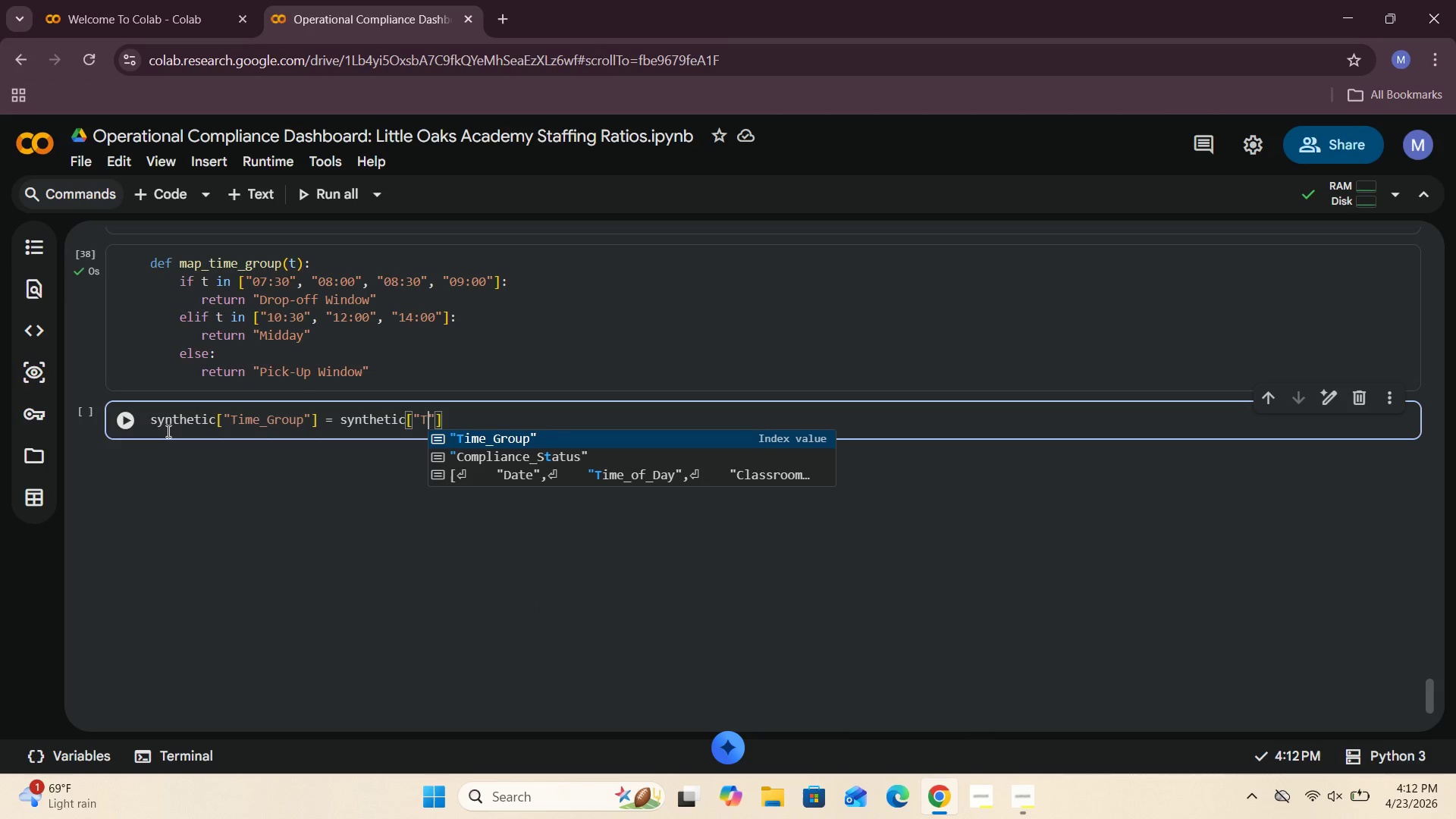 
key(CapsLock)
 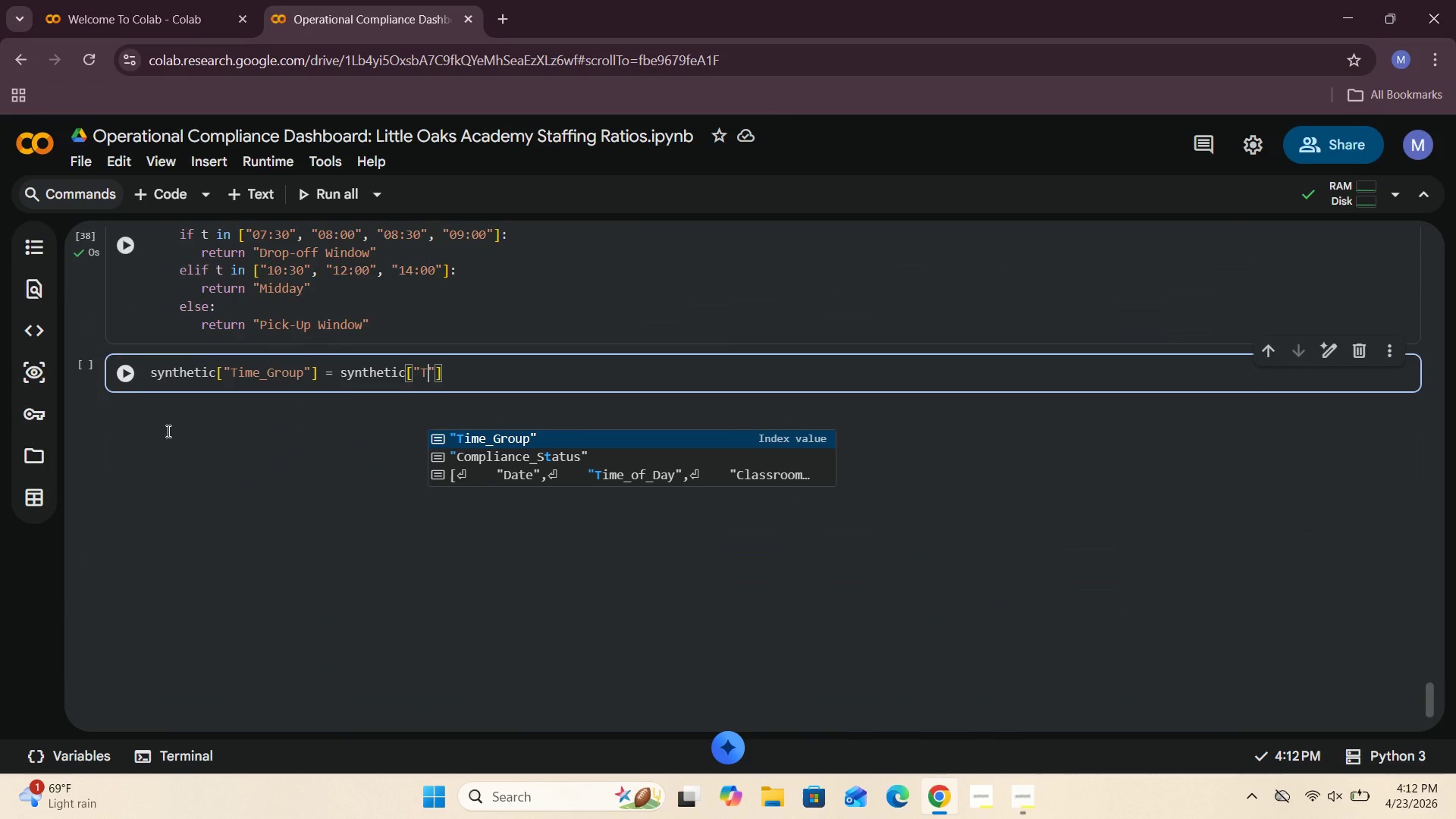 
wait(5.78)
 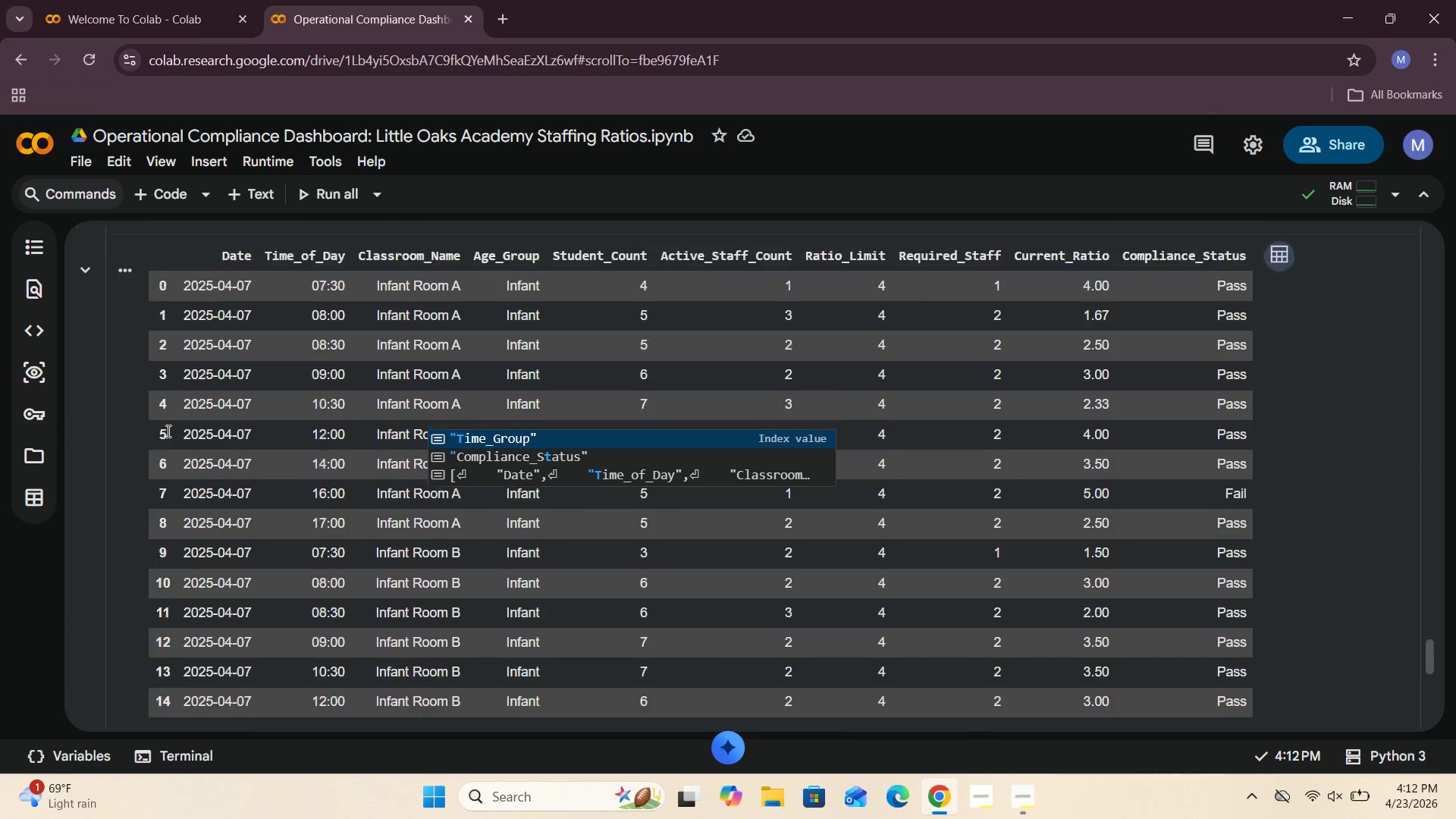 
type(ime_of_Day)
 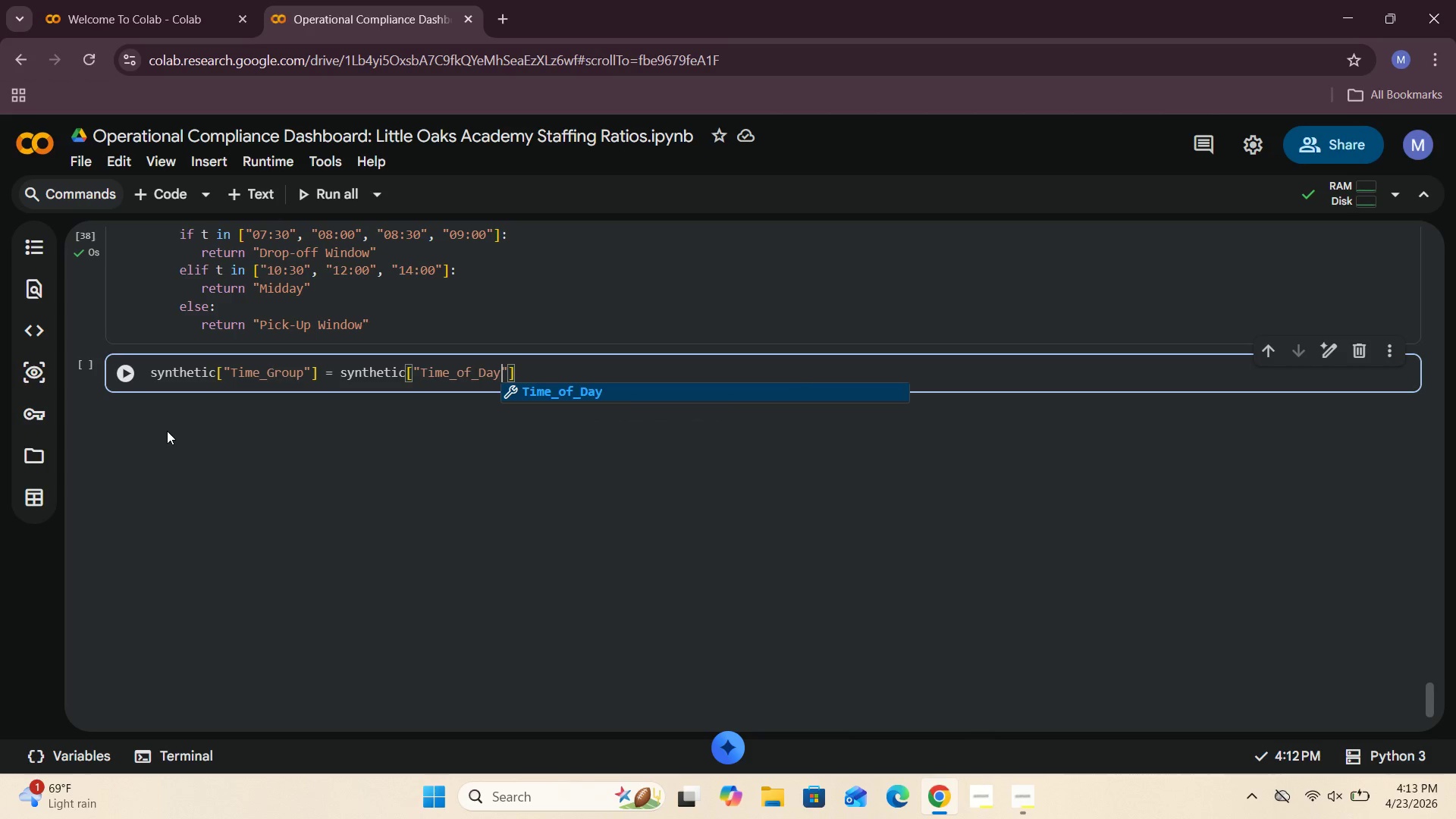 
key(ArrowRight)
 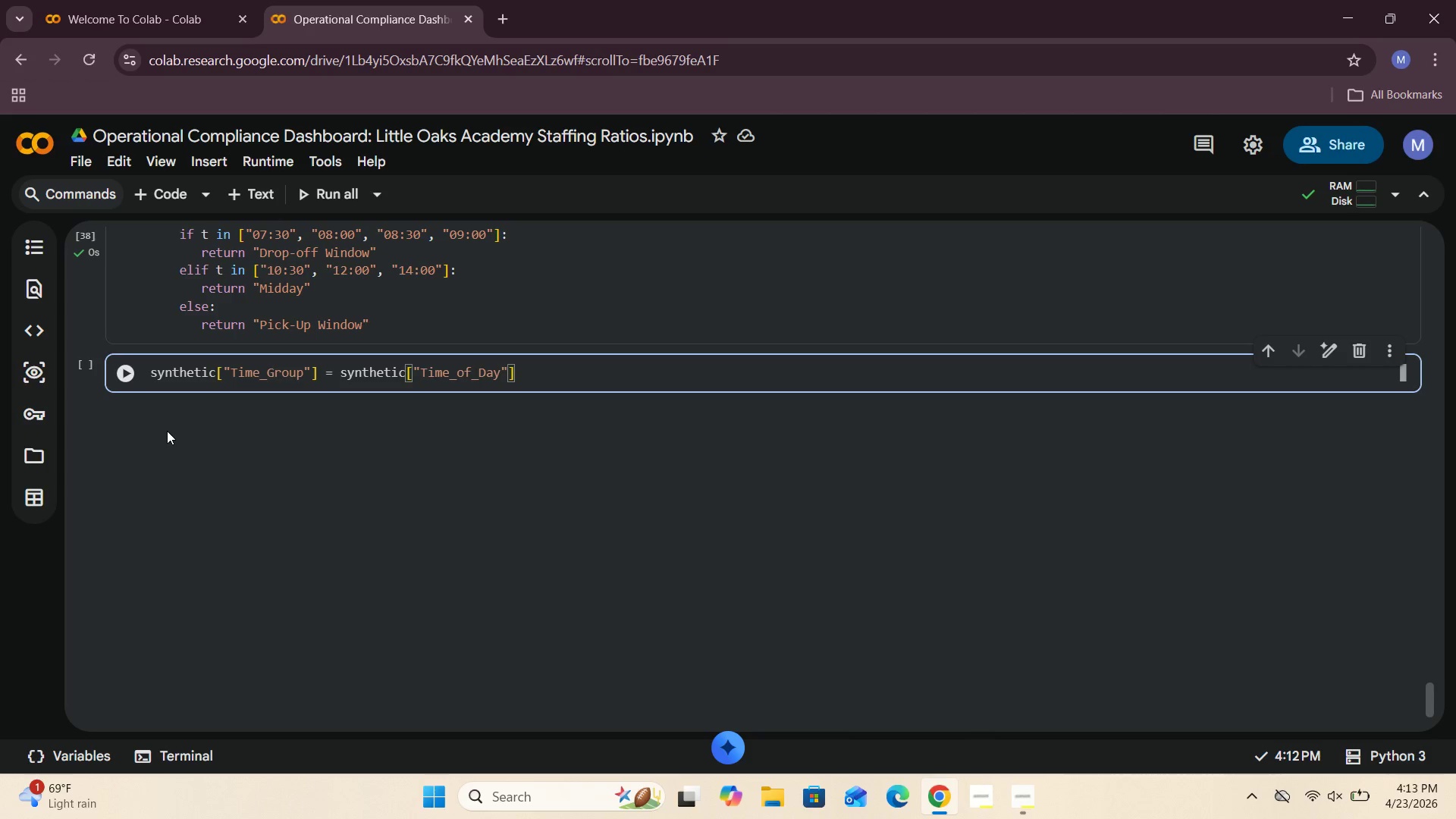 
key(ArrowRight)
 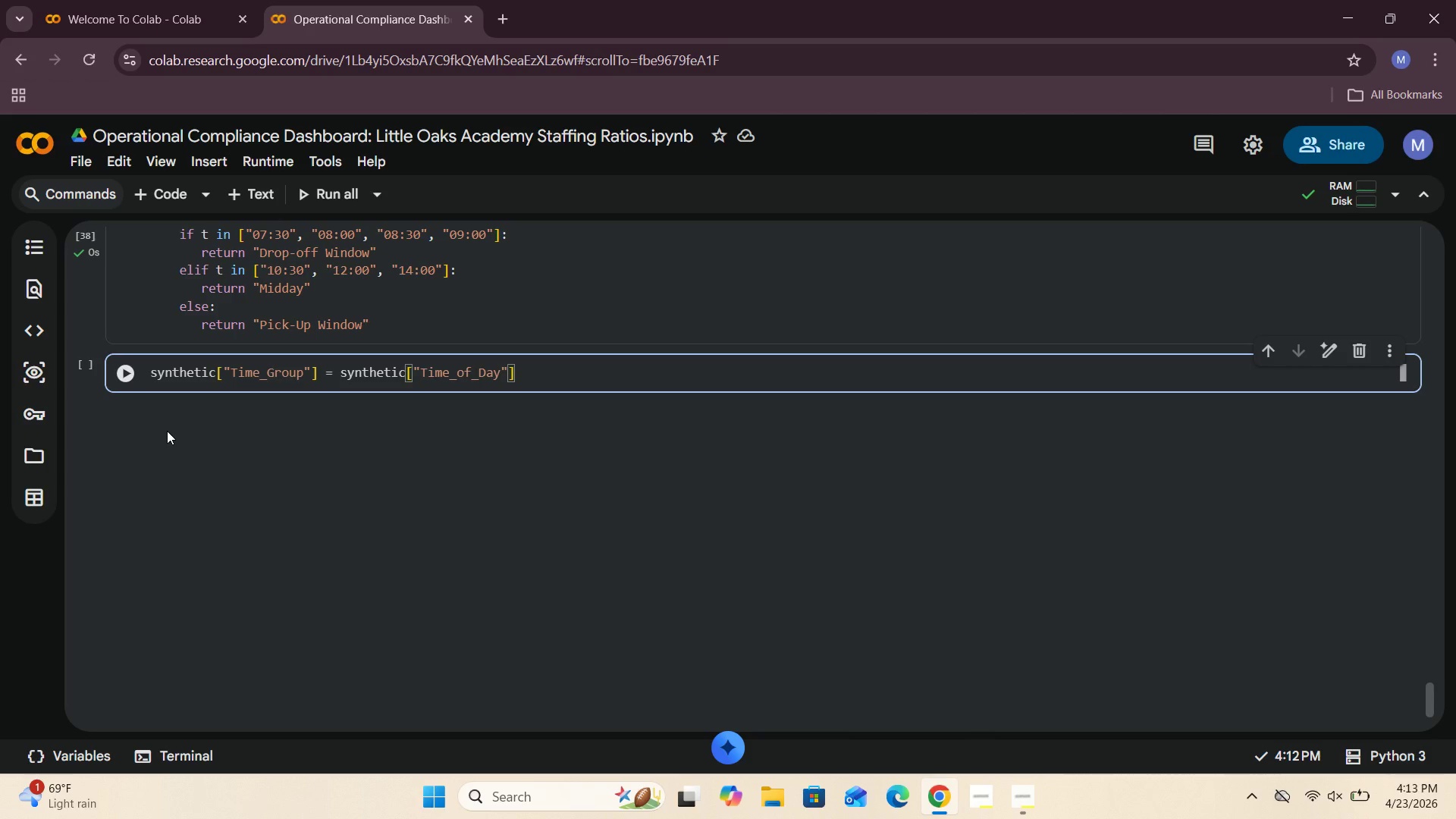 
type(.apply()
 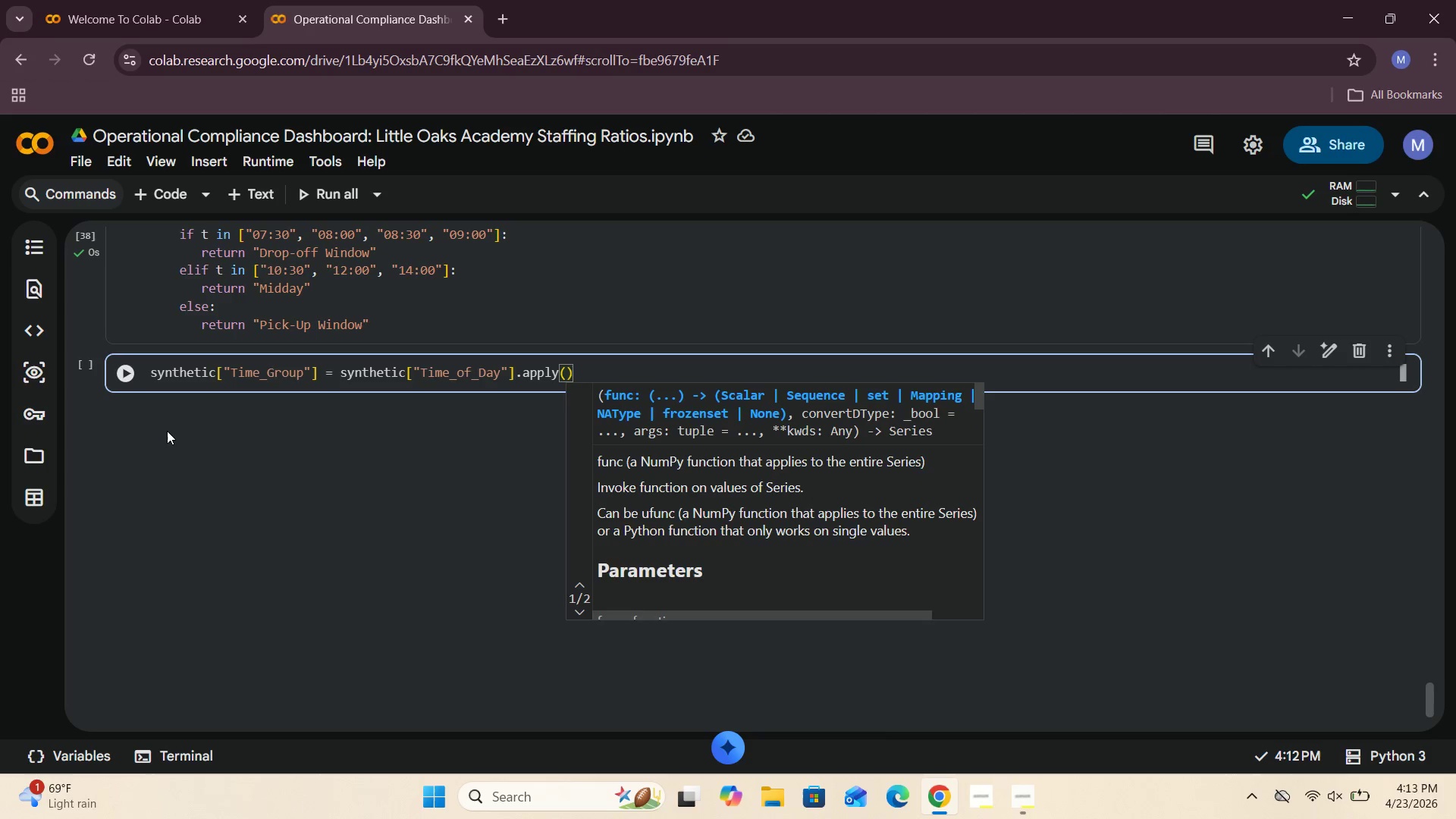 
wait(6.53)
 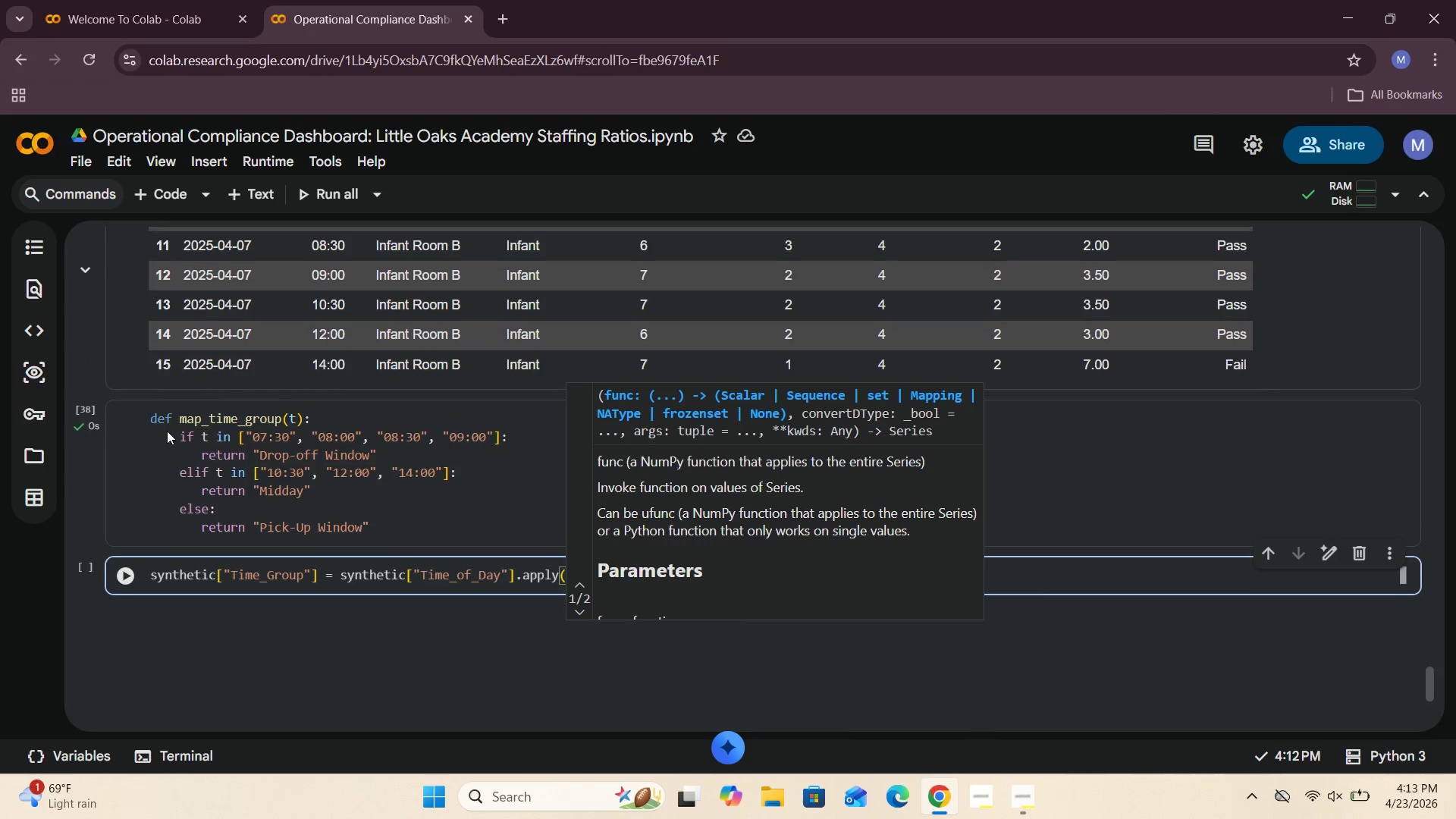 
left_click_drag(start_coordinate=[179, 299], to_coordinate=[280, 302])
 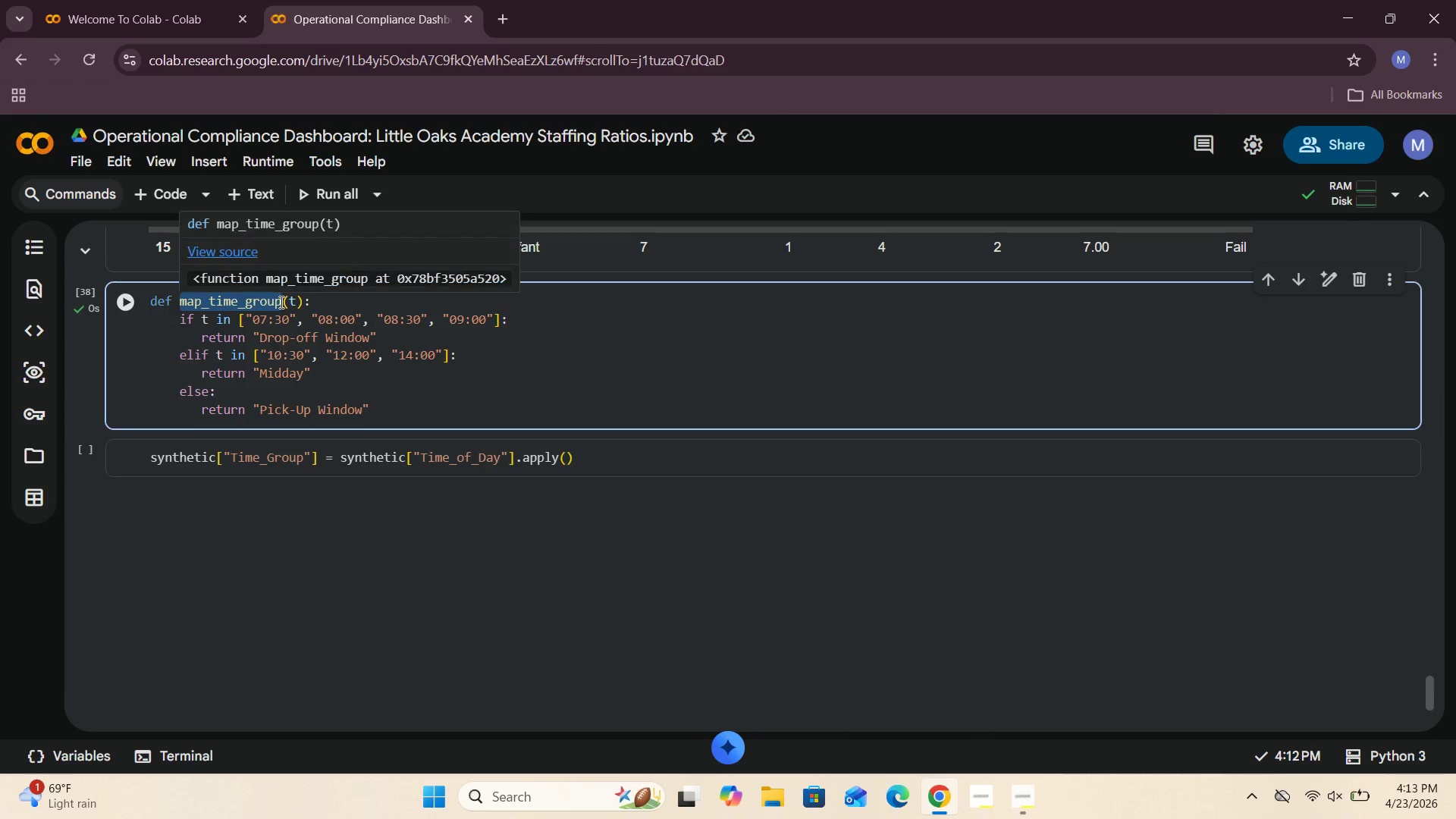 
key(Control+C)
 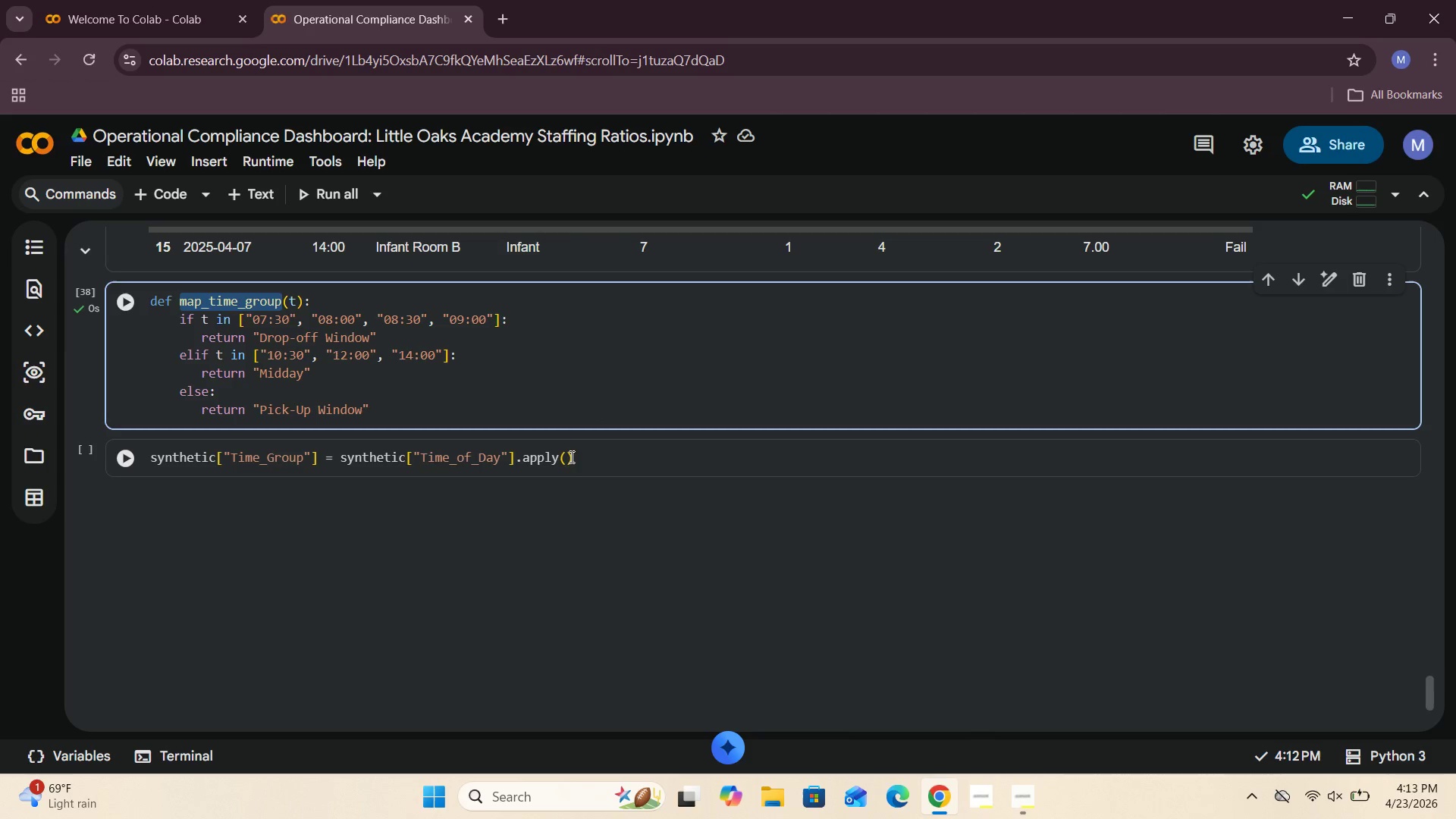 
left_click([567, 457])
 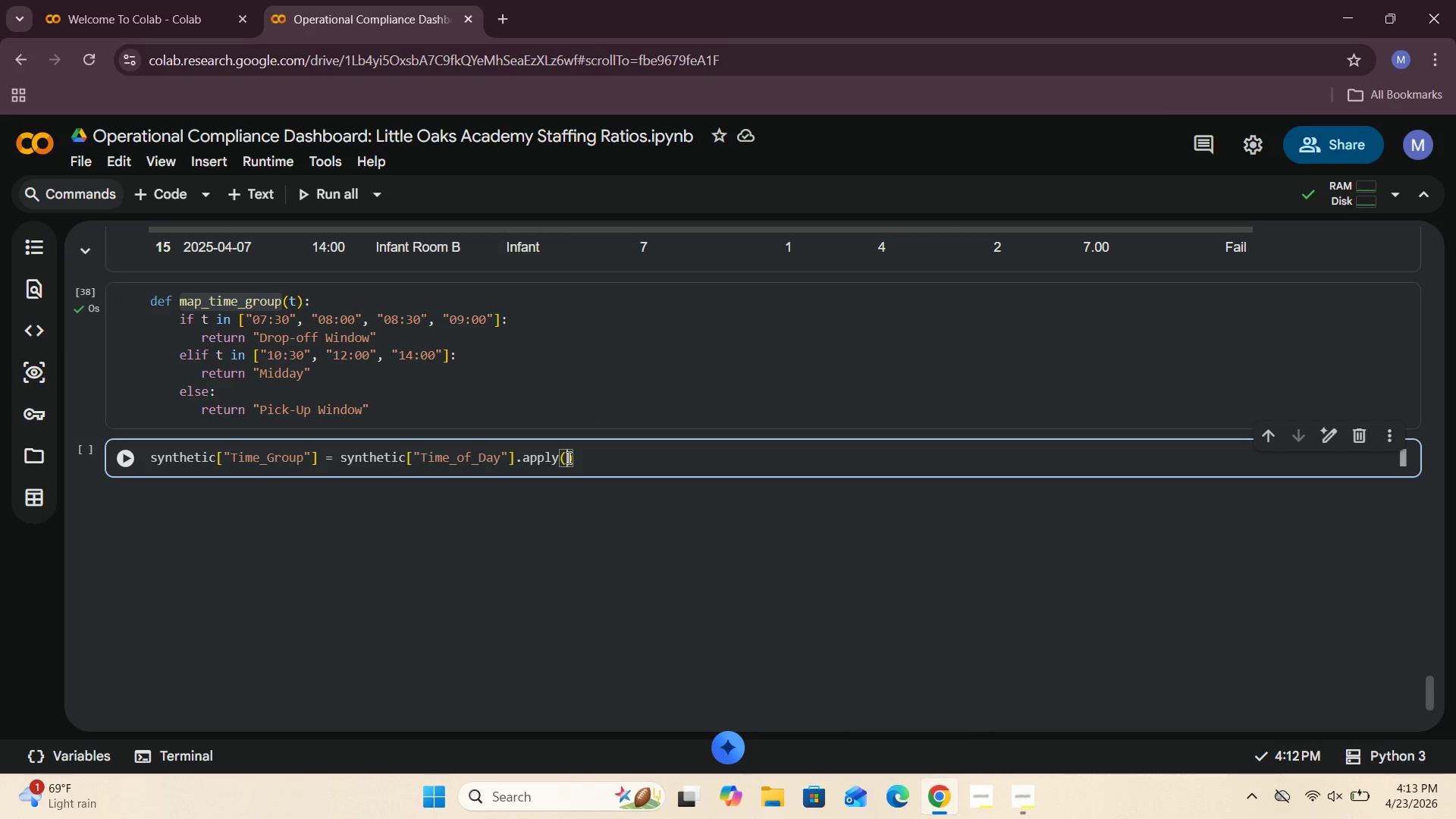 
key(Control+V)
 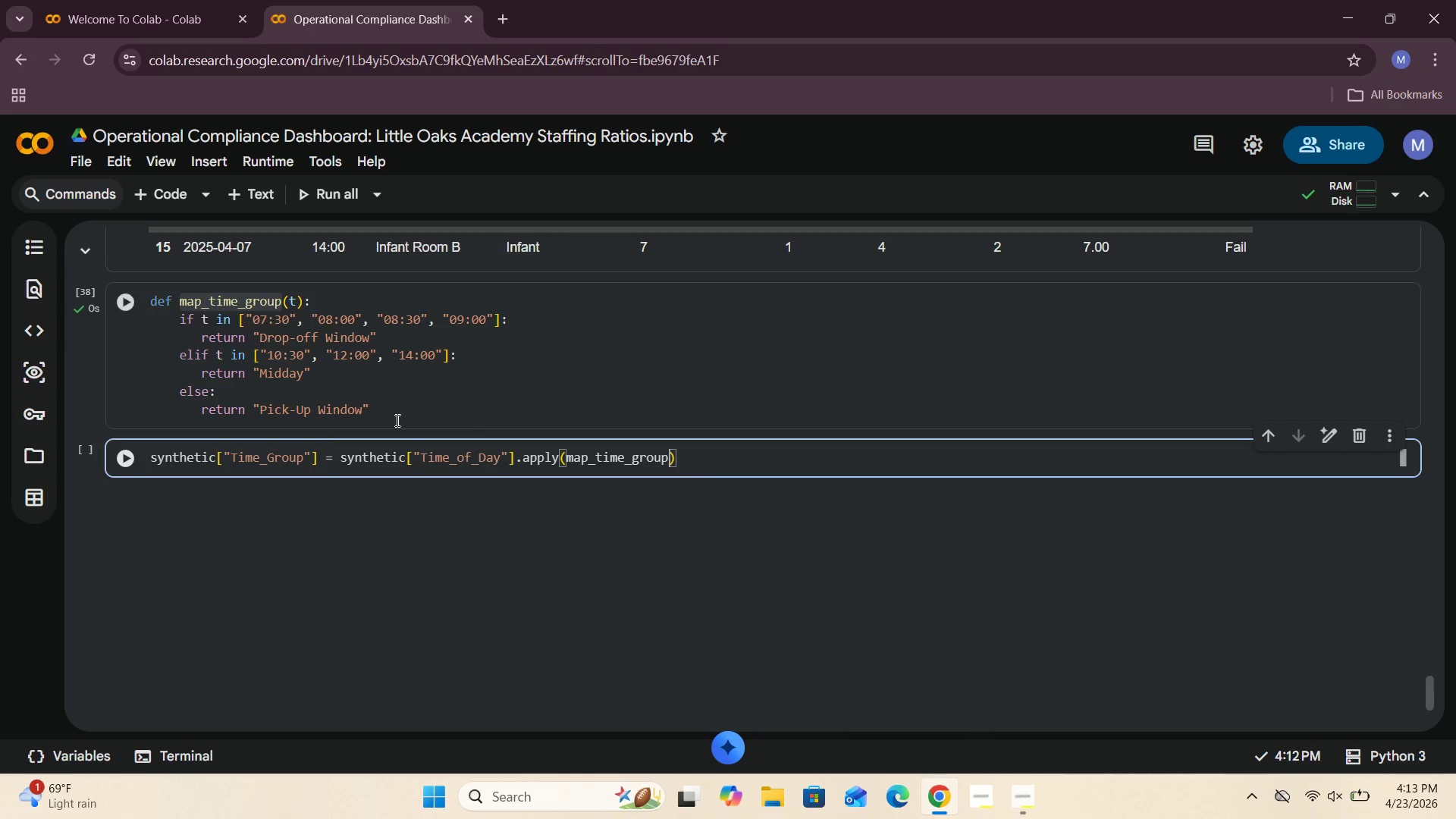 
left_click([124, 462])
 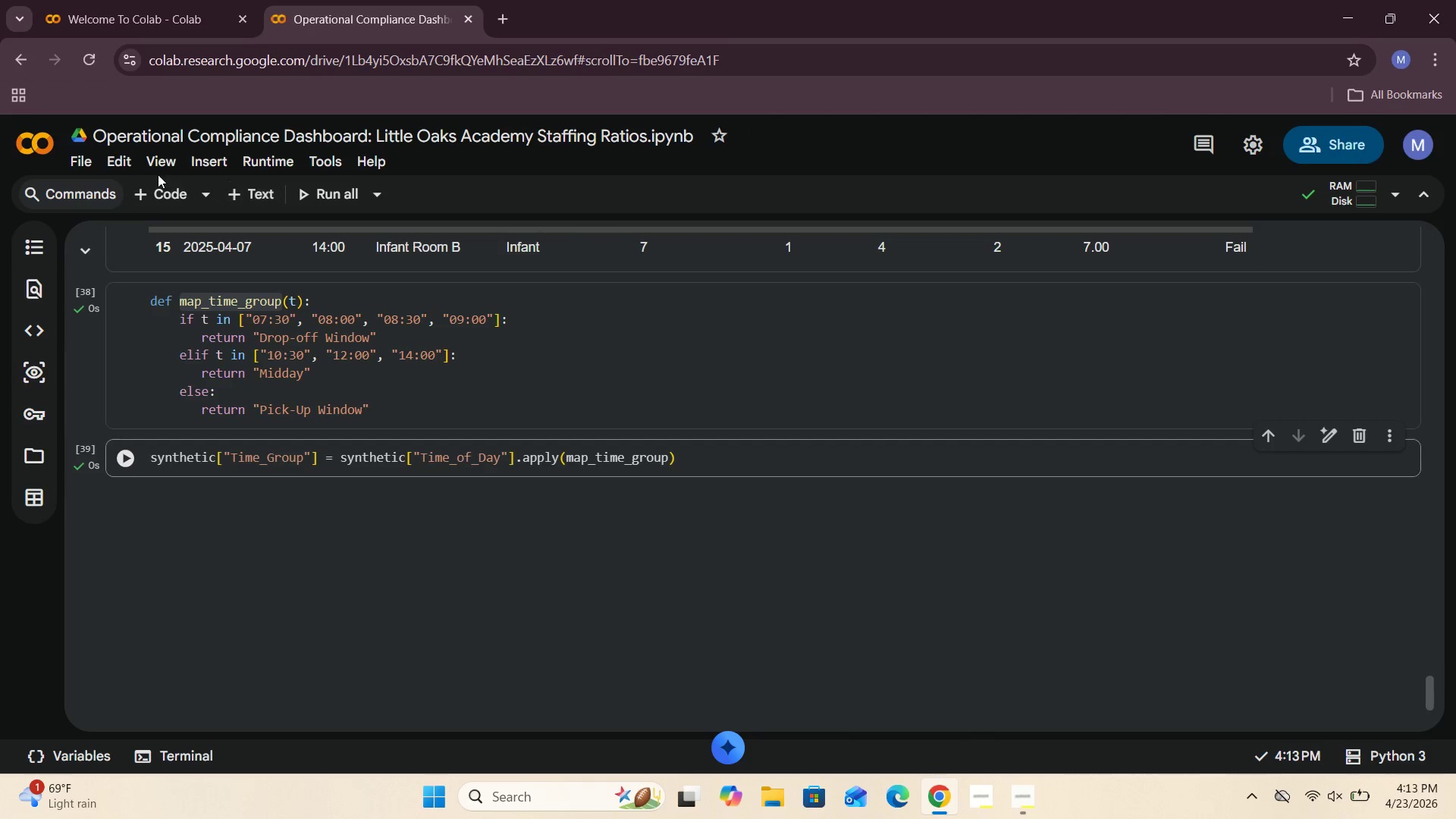 
left_click([162, 200])
 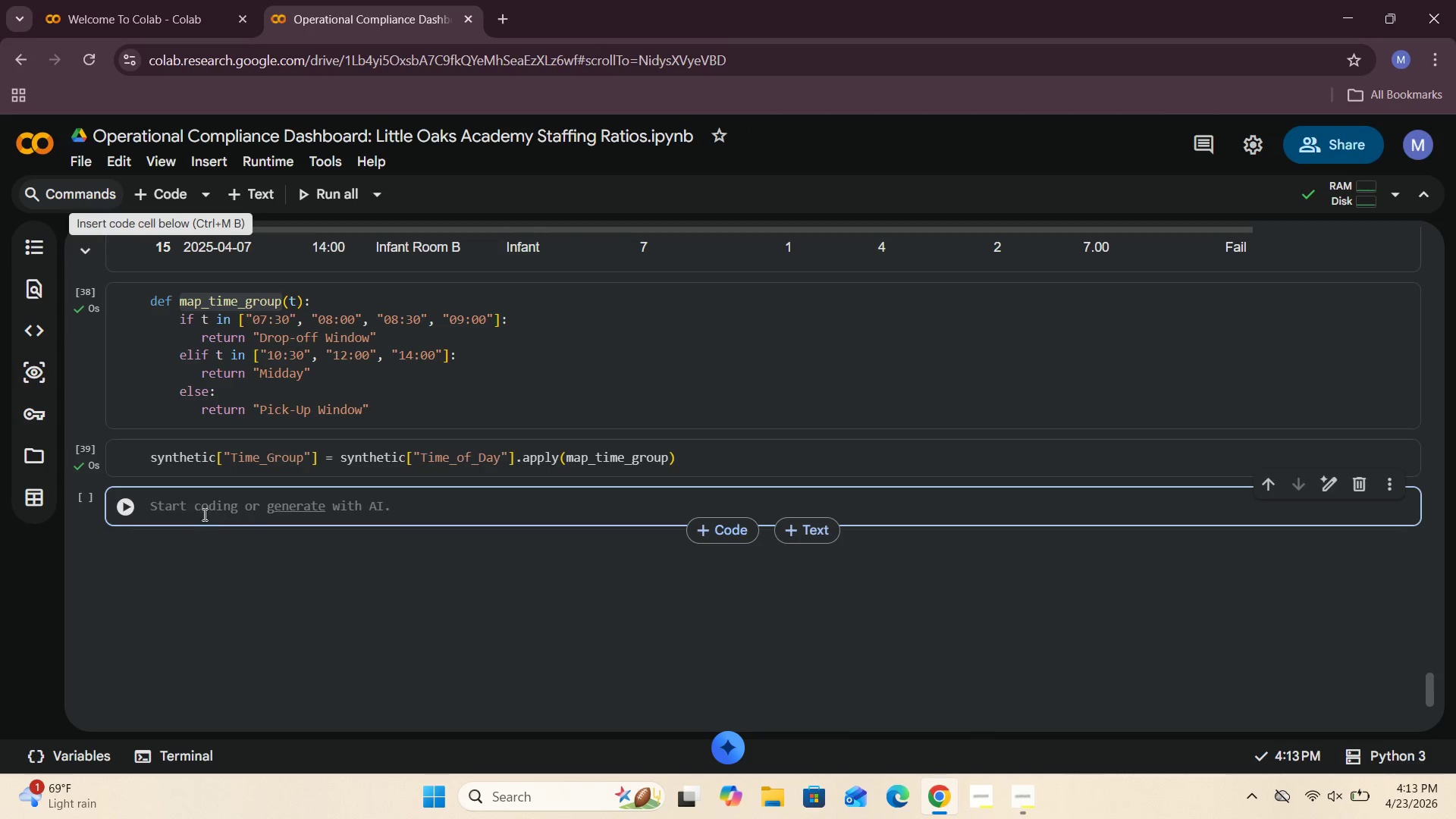 
left_click([202, 511])
 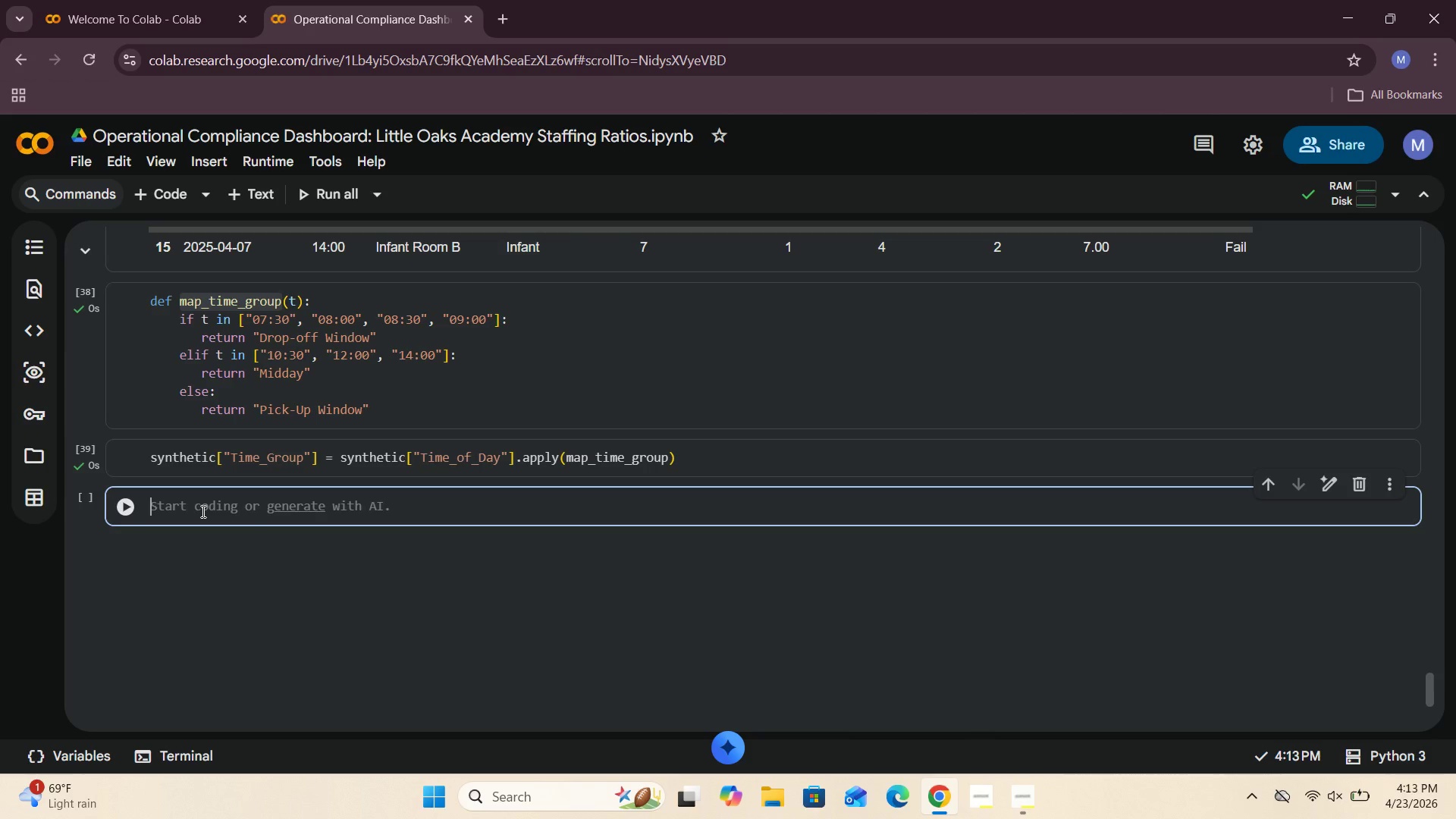 
type(synhetic[["Time_of_Day)
 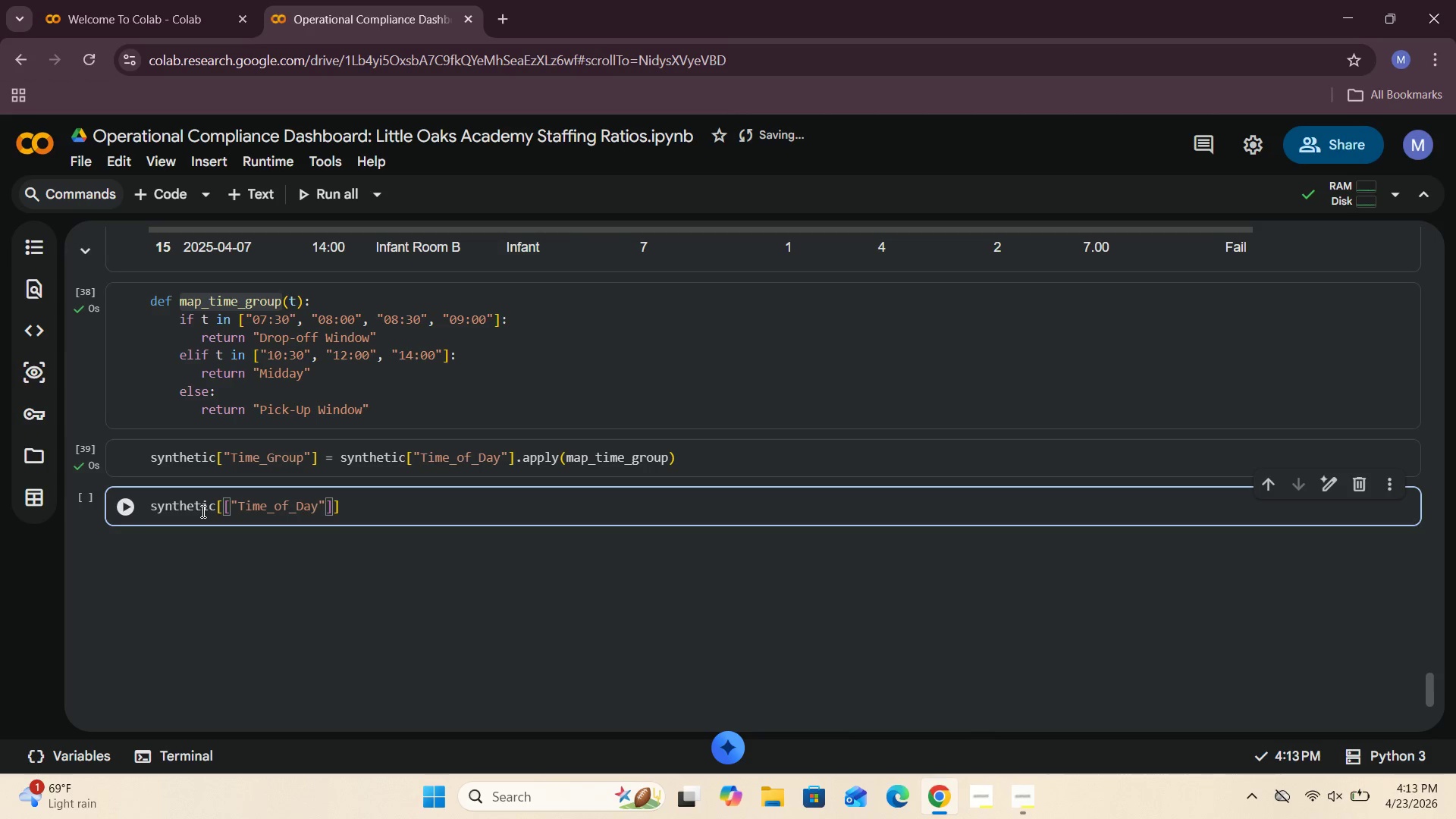 
key(ArrowRight)
 